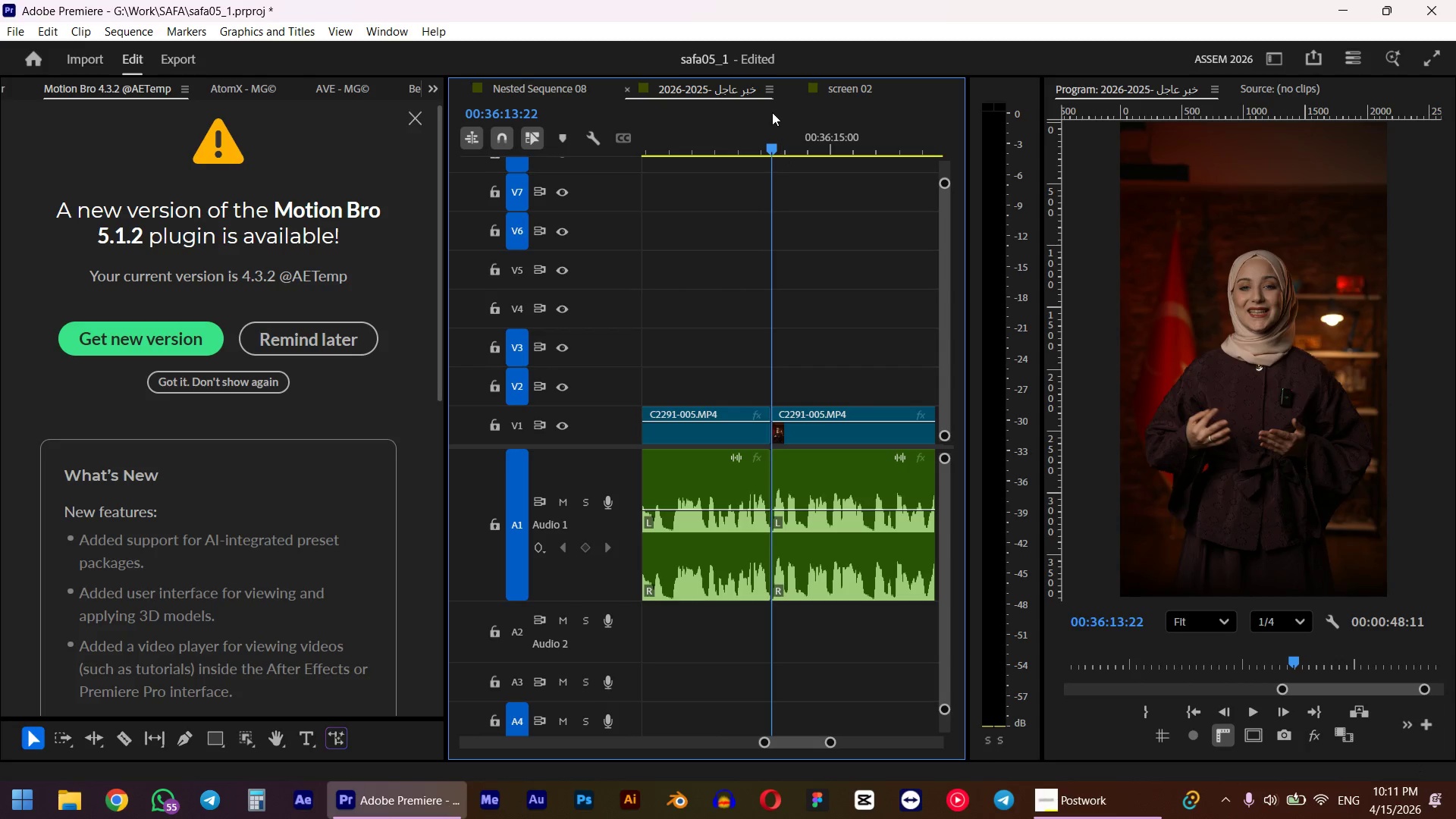 
left_click([736, 130])
 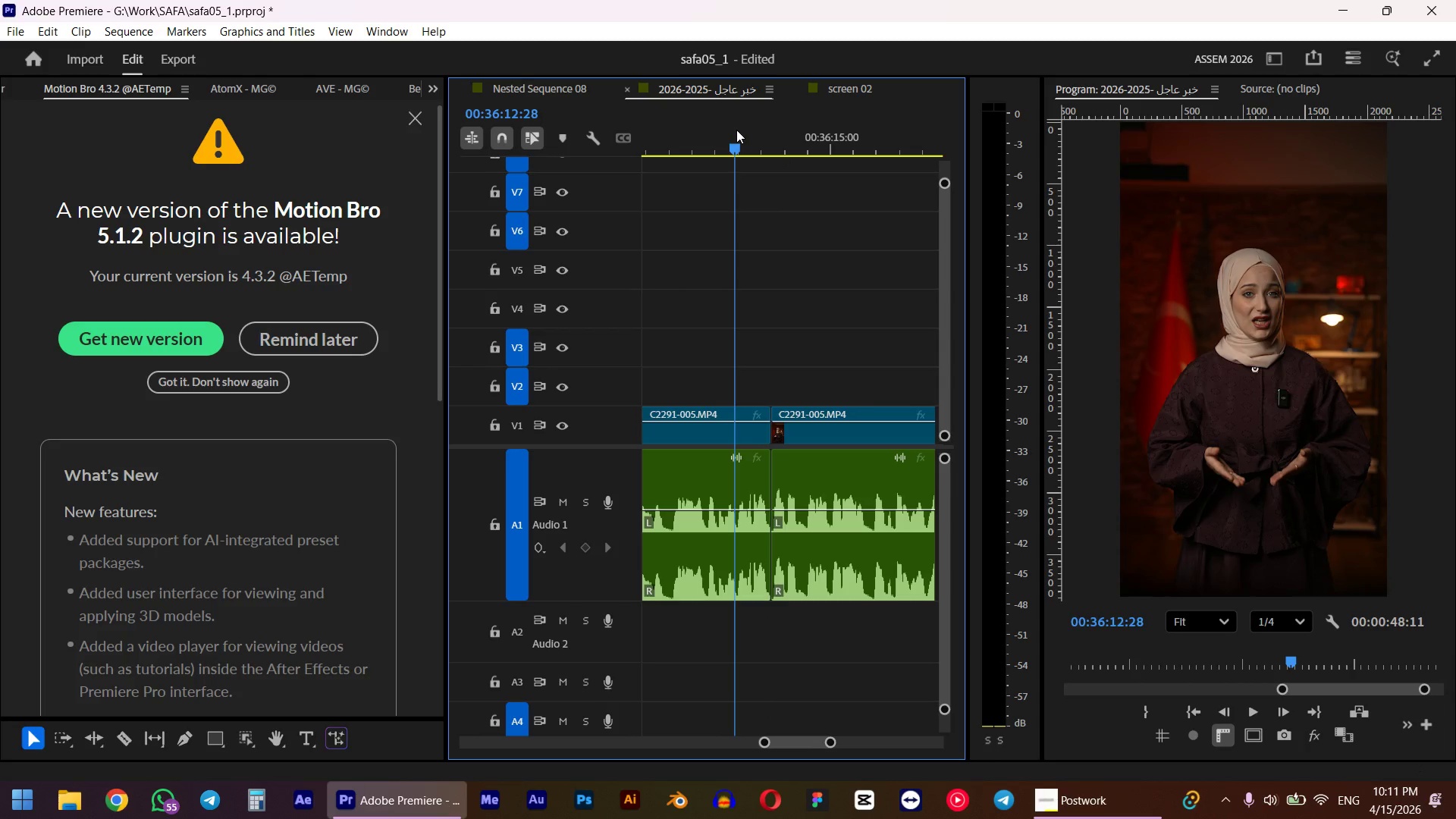 
key(Space)
 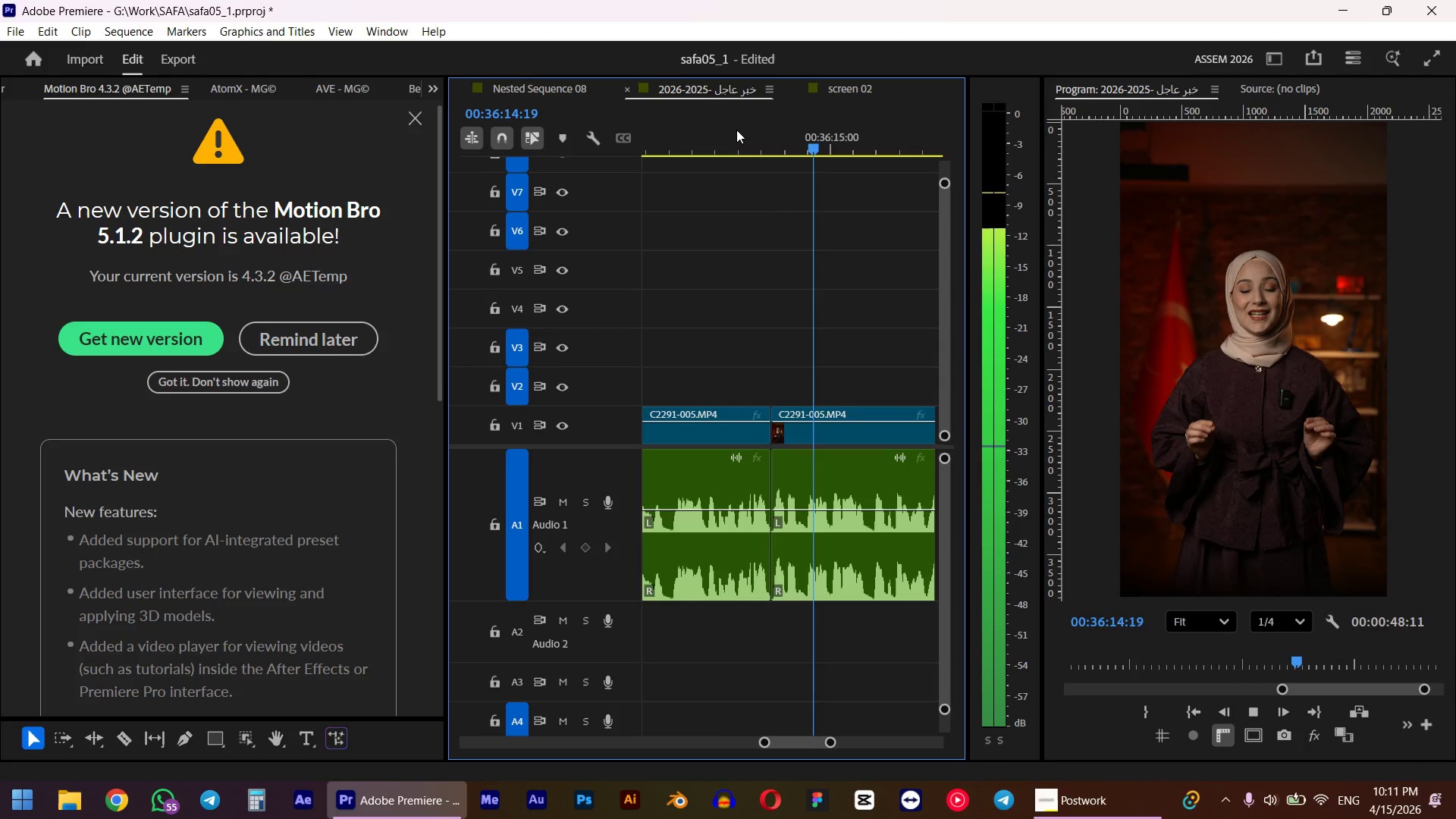 
hold_key(key=AltLeft, duration=0.44)
scroll: coordinate [801, 318], scroll_direction: down, amount: 7.0
 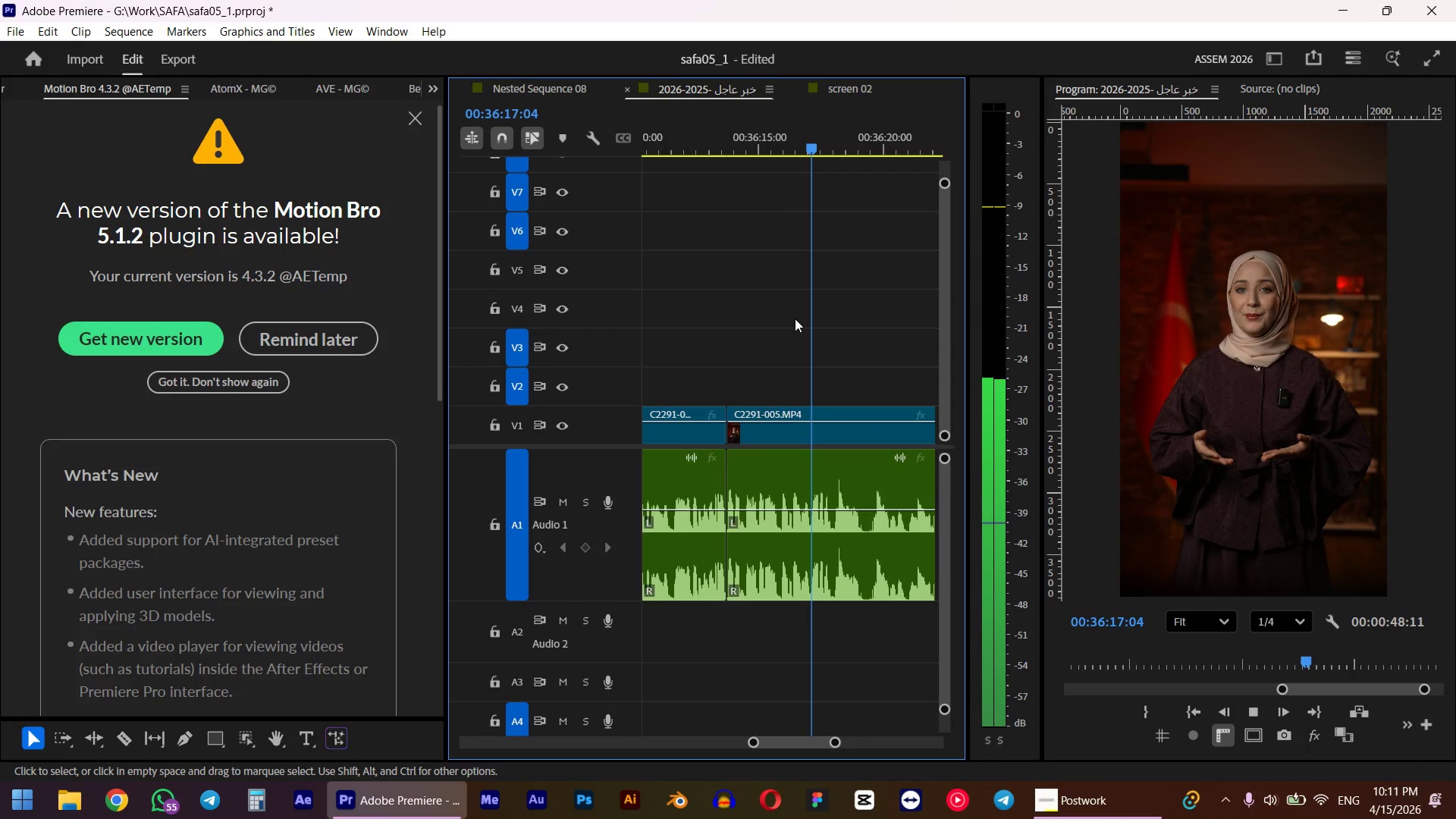 
hold_key(key=AltLeft, duration=0.38)
scroll: coordinate [795, 318], scroll_direction: down, amount: 4.0
 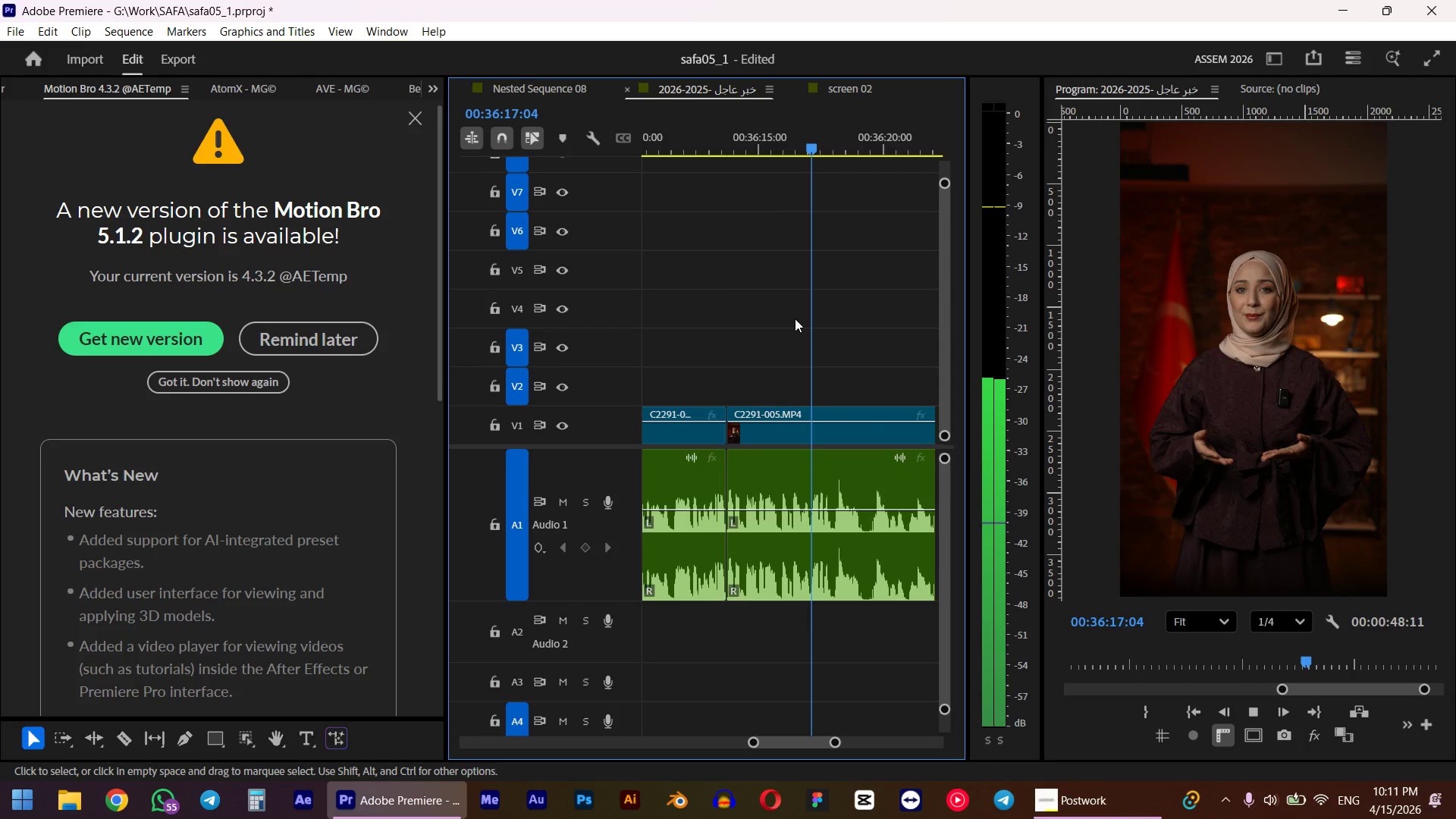 
key(Space)
 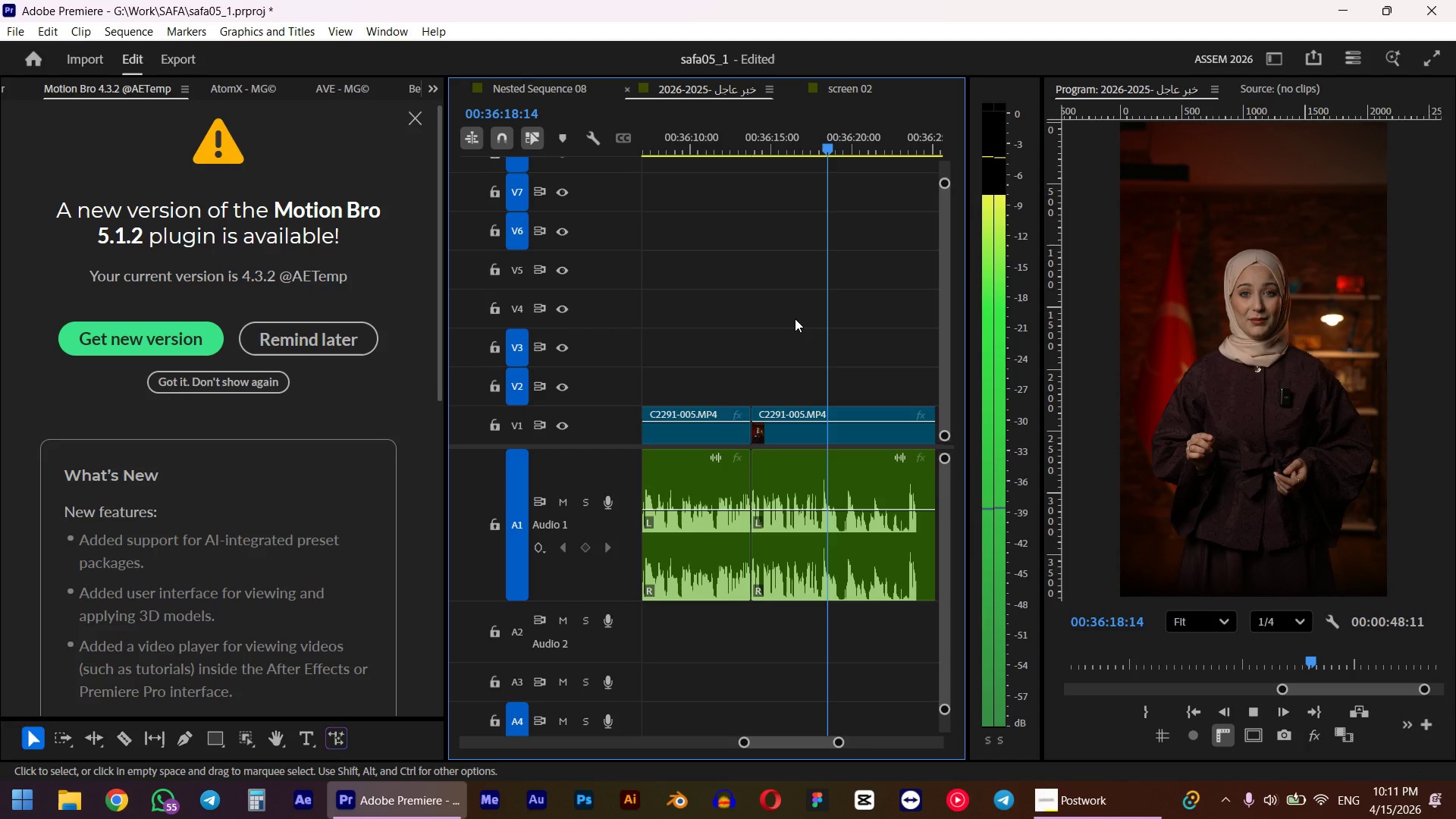 
scroll: coordinate [816, 322], scroll_direction: down, amount: 3.0
 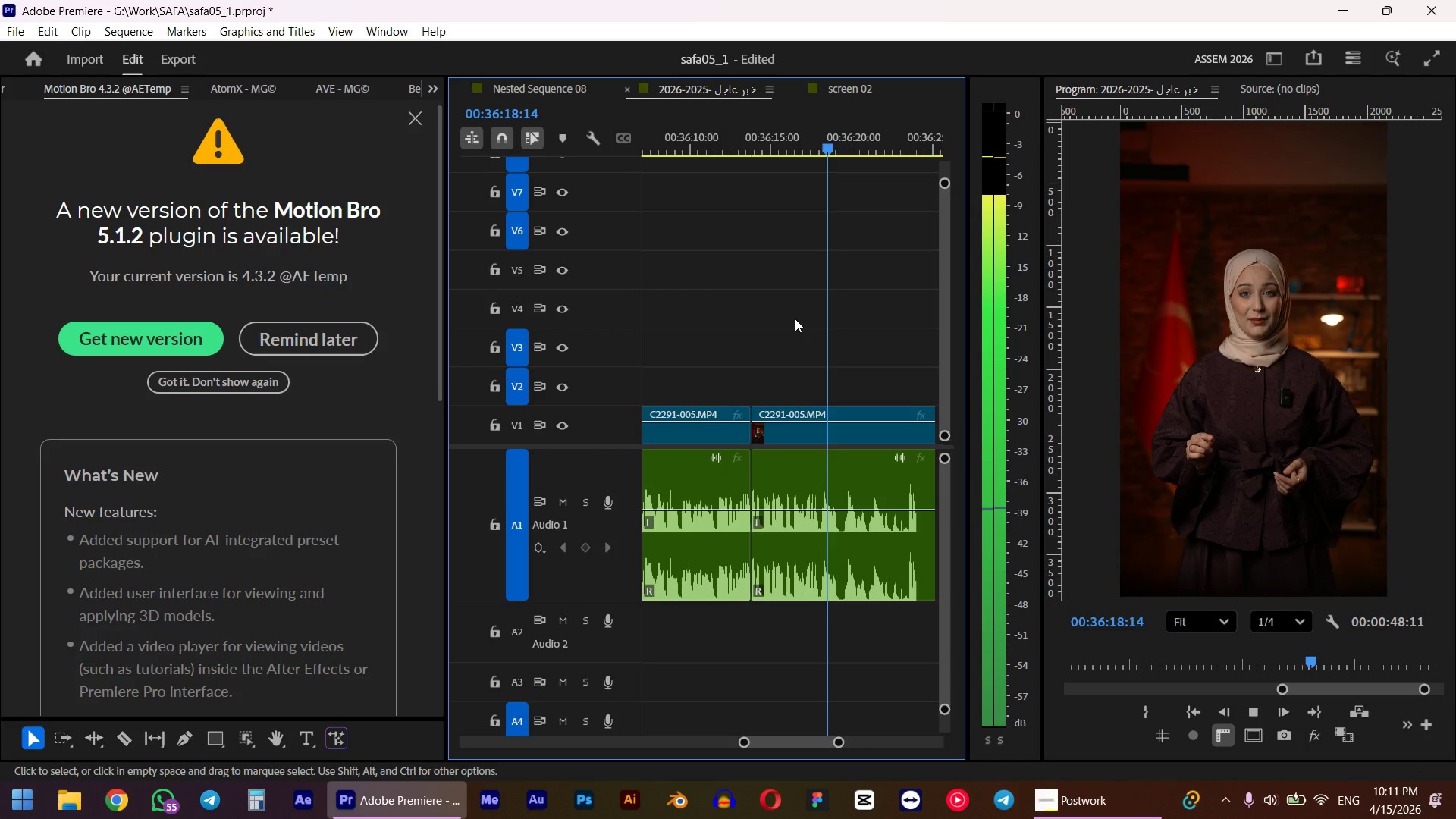 
left_click_drag(start_coordinate=[809, 140], to_coordinate=[824, 140])
 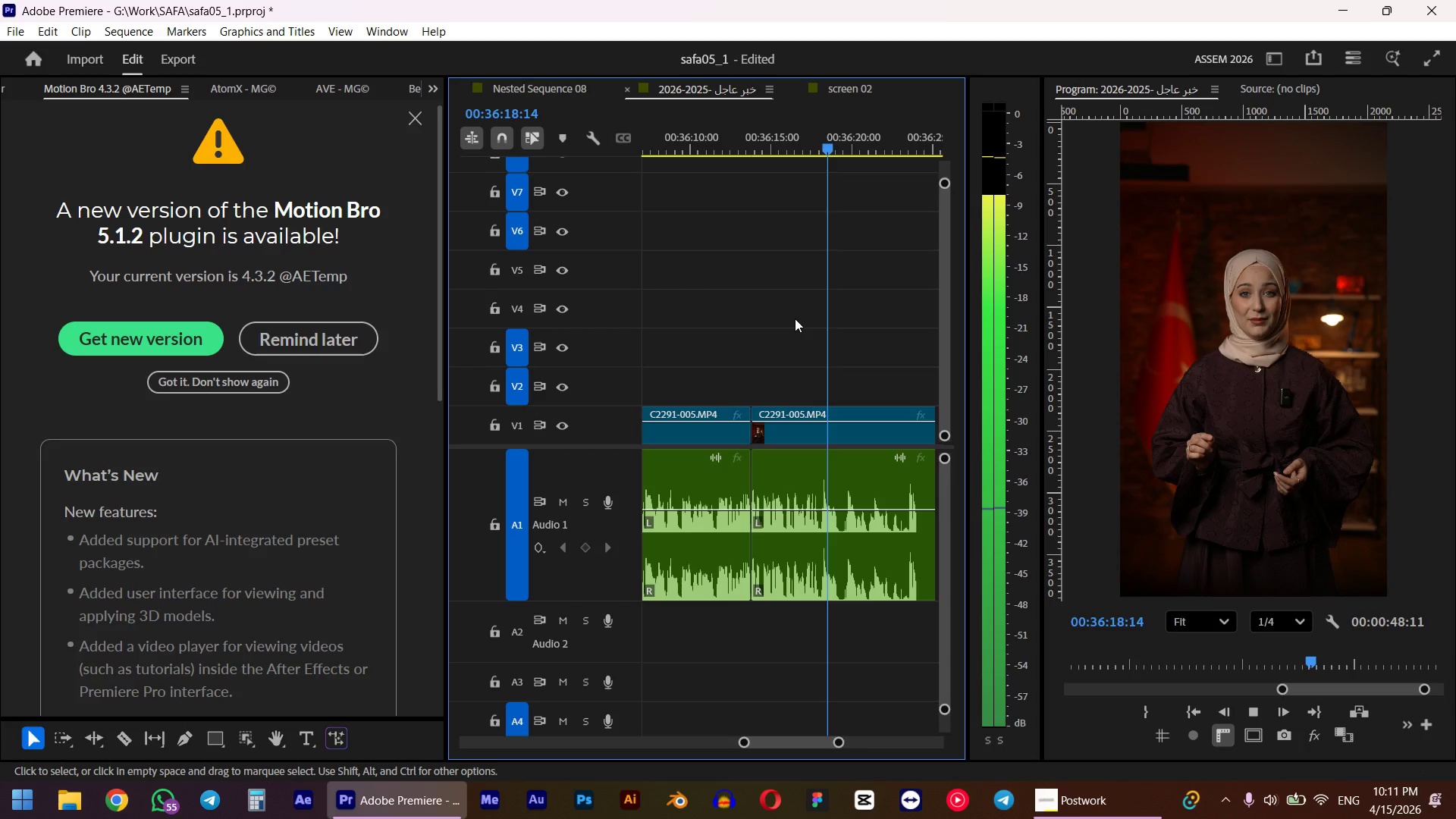 
key(Space)
 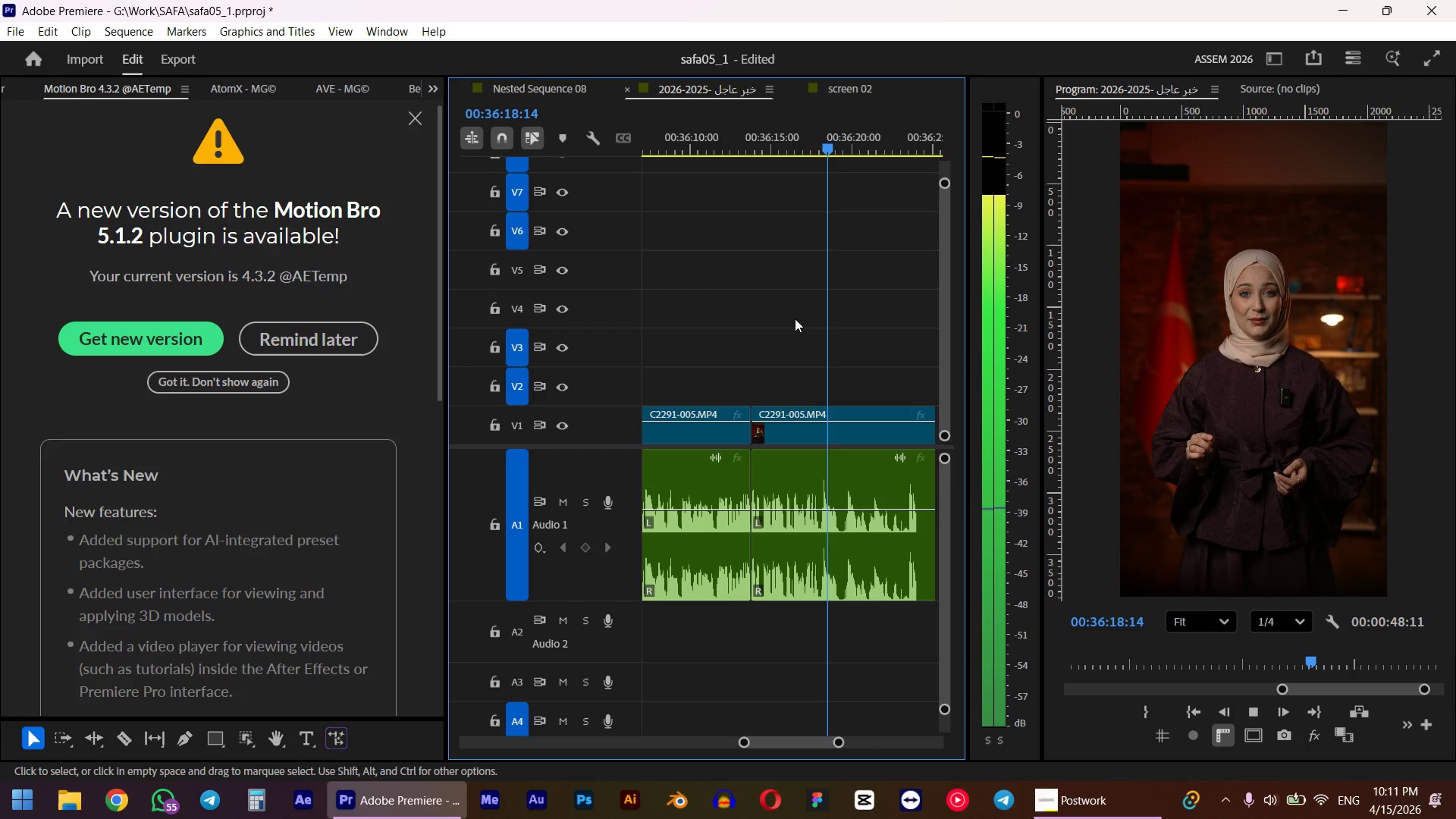 
scroll: coordinate [777, 293], scroll_direction: down, amount: 2.0
 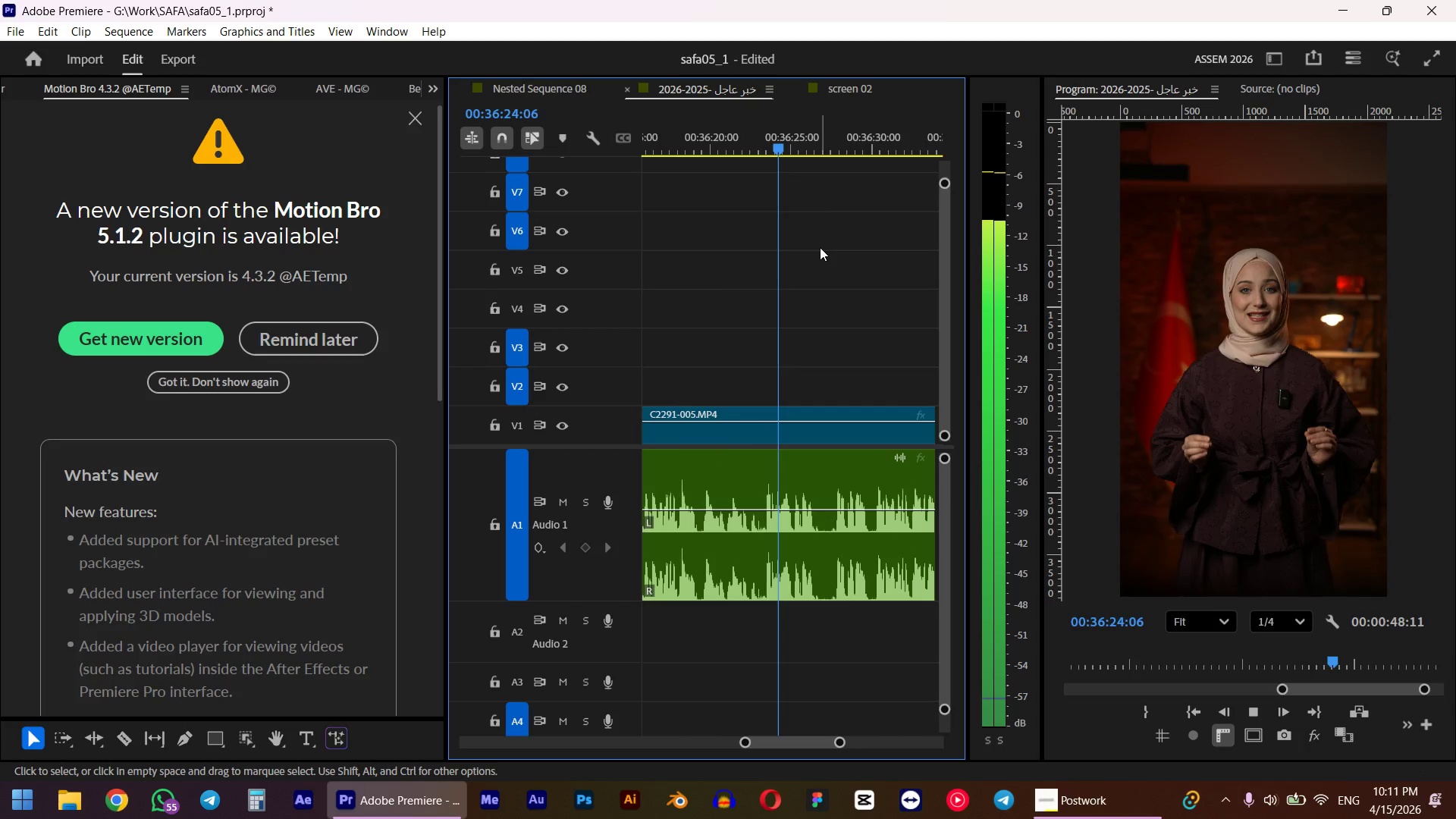 
left_click_drag(start_coordinate=[815, 137], to_coordinate=[836, 136])
 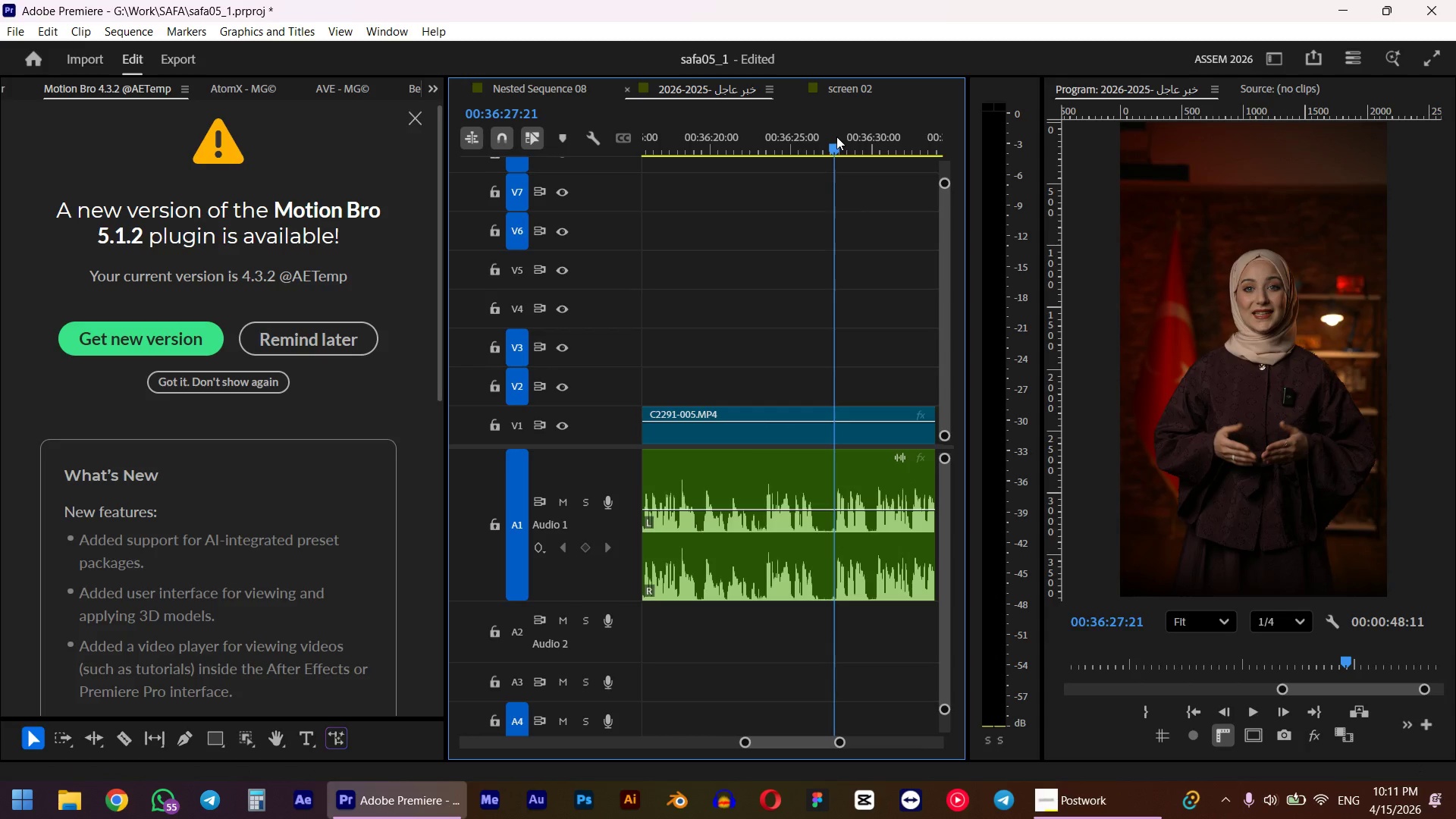 
key(Space)
 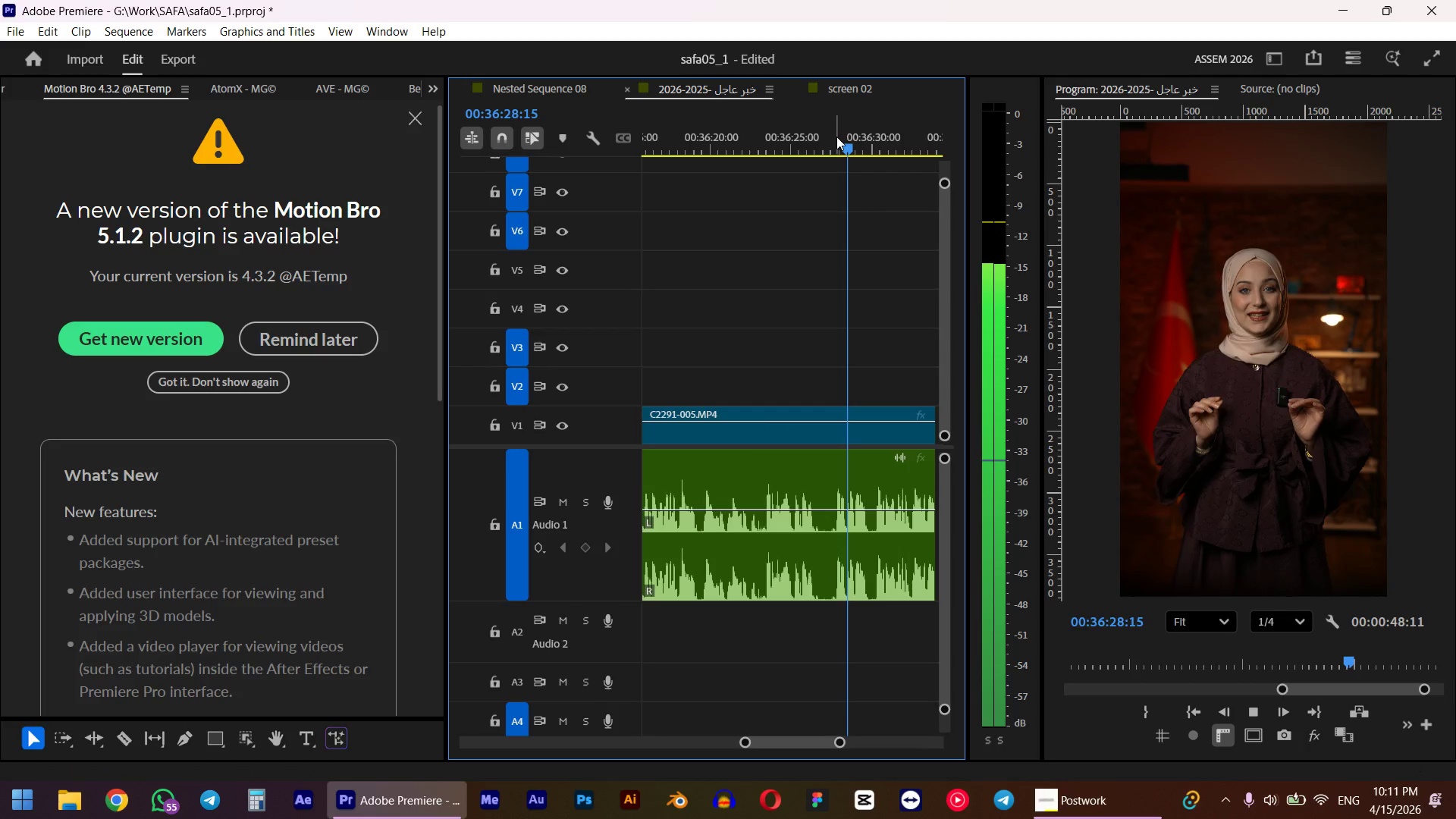 
scroll: coordinate [830, 158], scroll_direction: down, amount: 3.0
 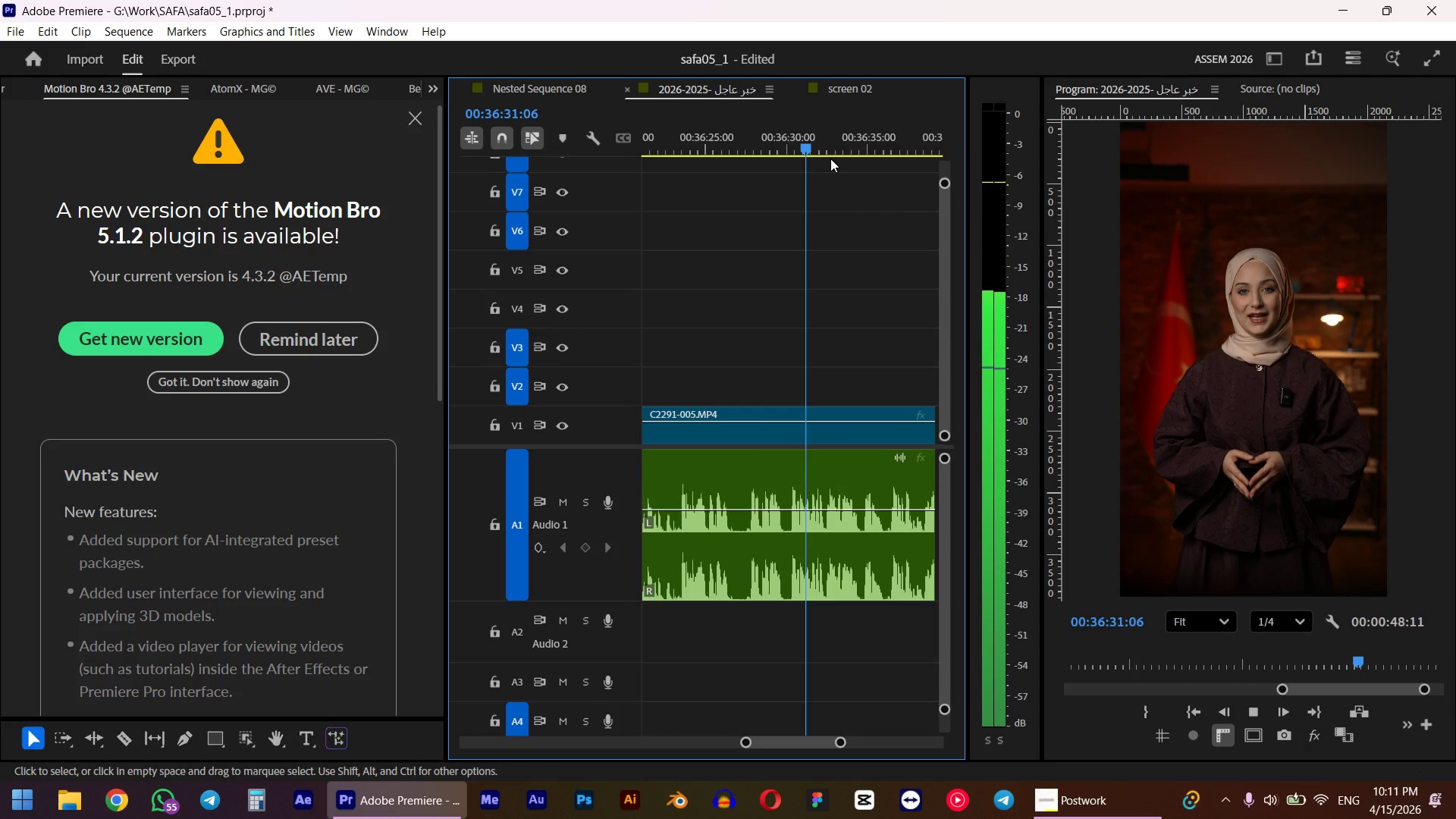 
hold_key(key=AltLeft, duration=0.42)
 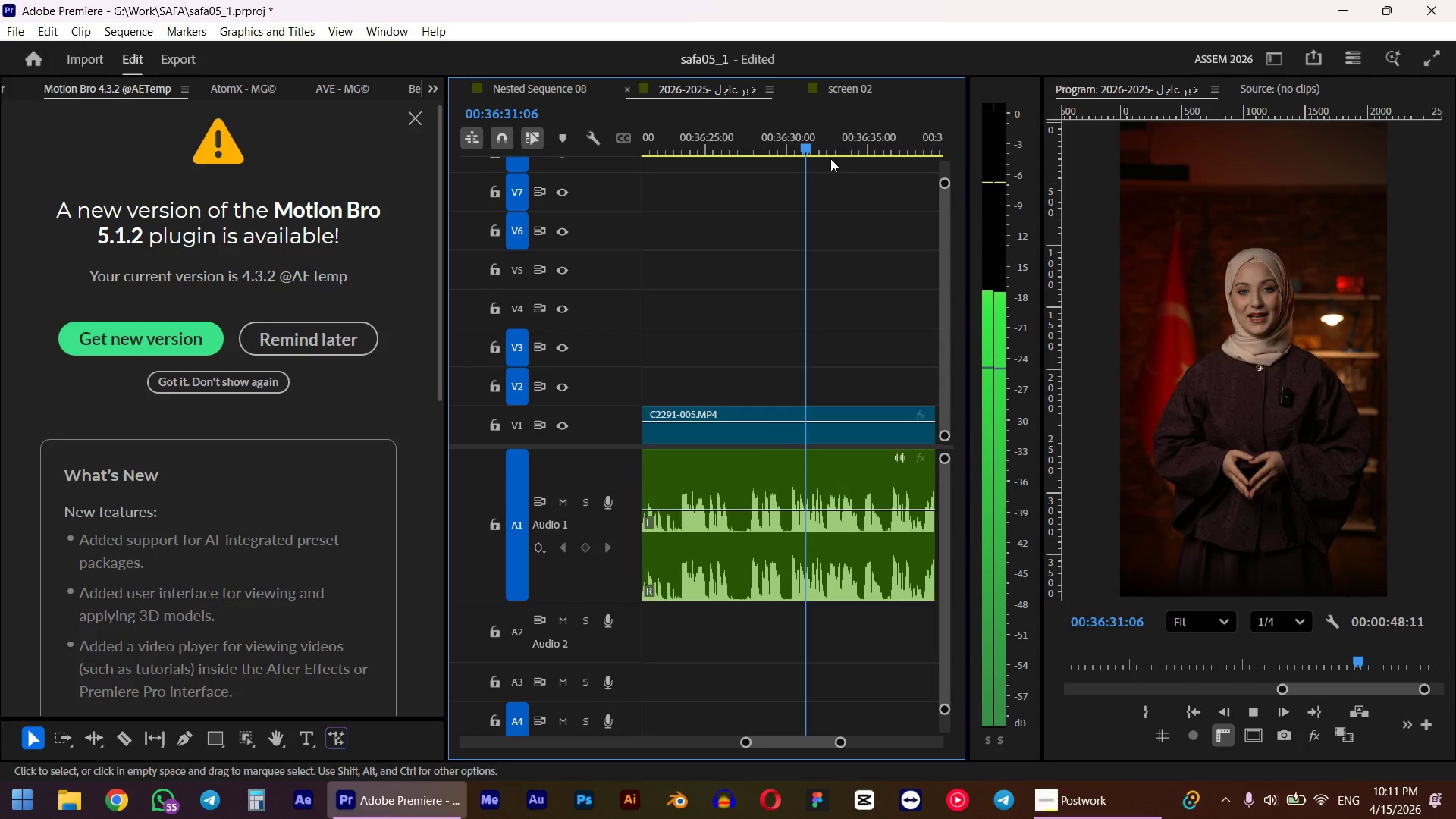 
key(Alt+AltLeft)
 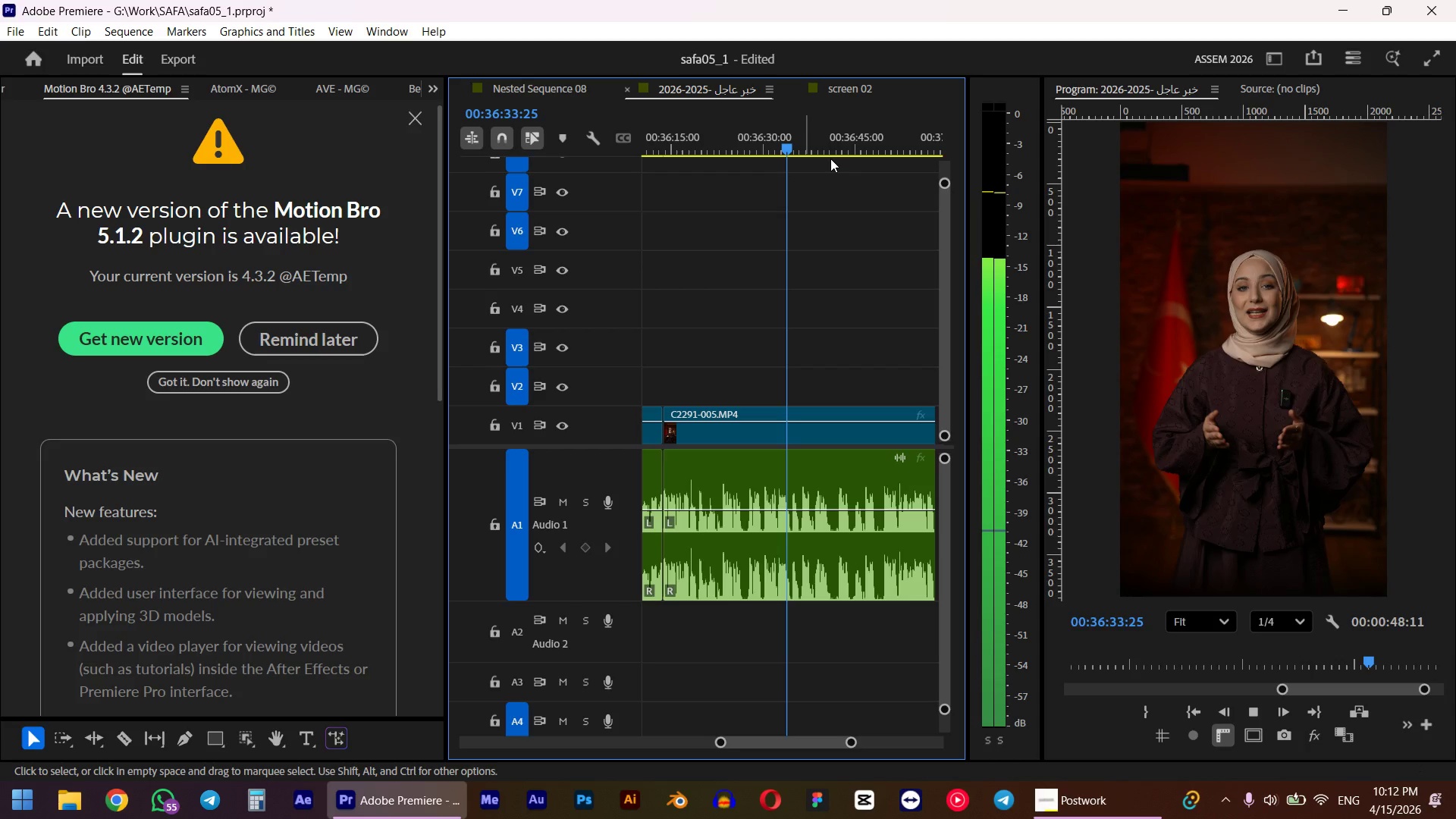 
scroll: coordinate [805, 236], scroll_direction: down, amount: 11.0
 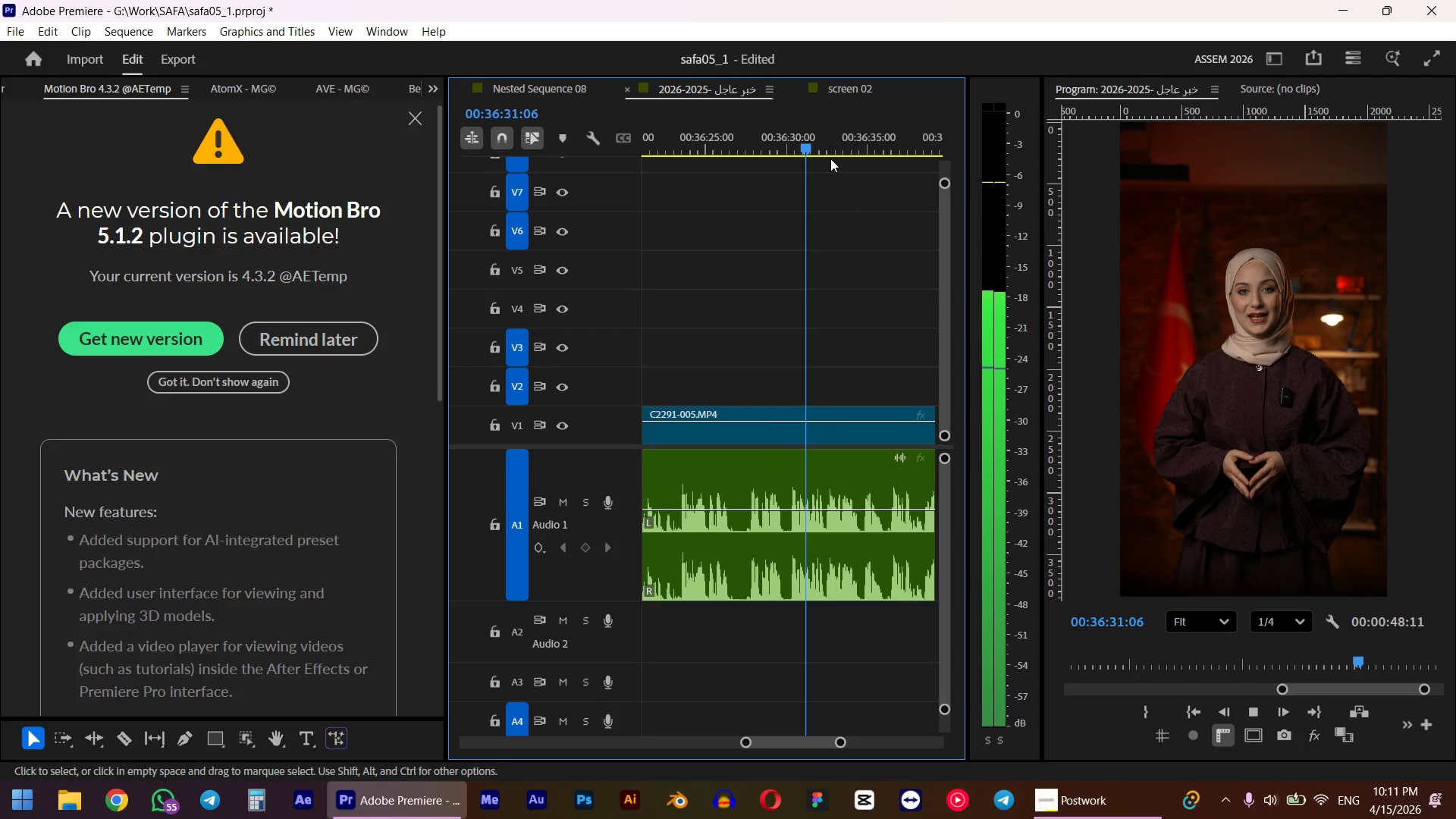 
left_click_drag(start_coordinate=[846, 143], to_coordinate=[883, 143])
 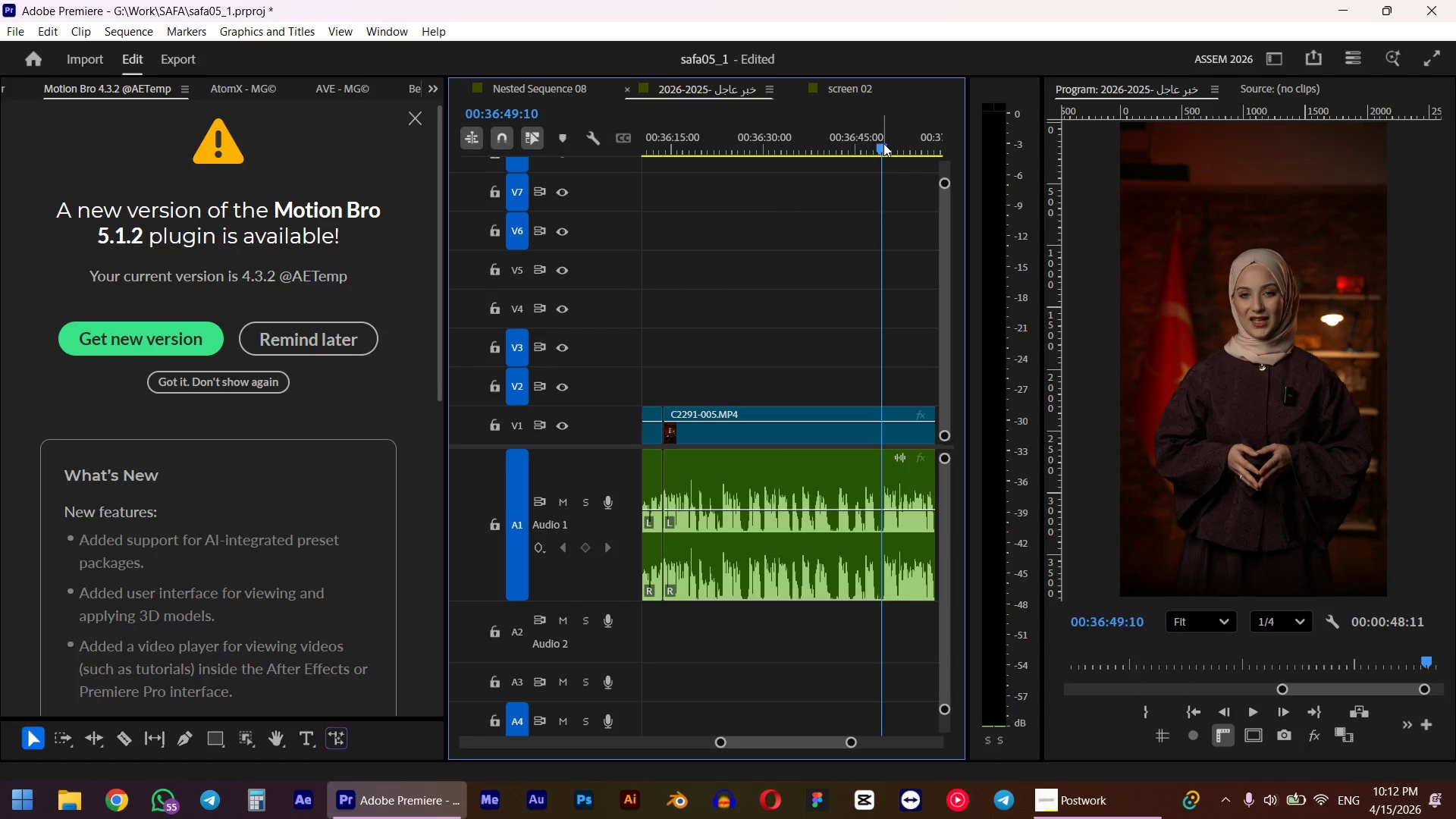 
key(Space)
 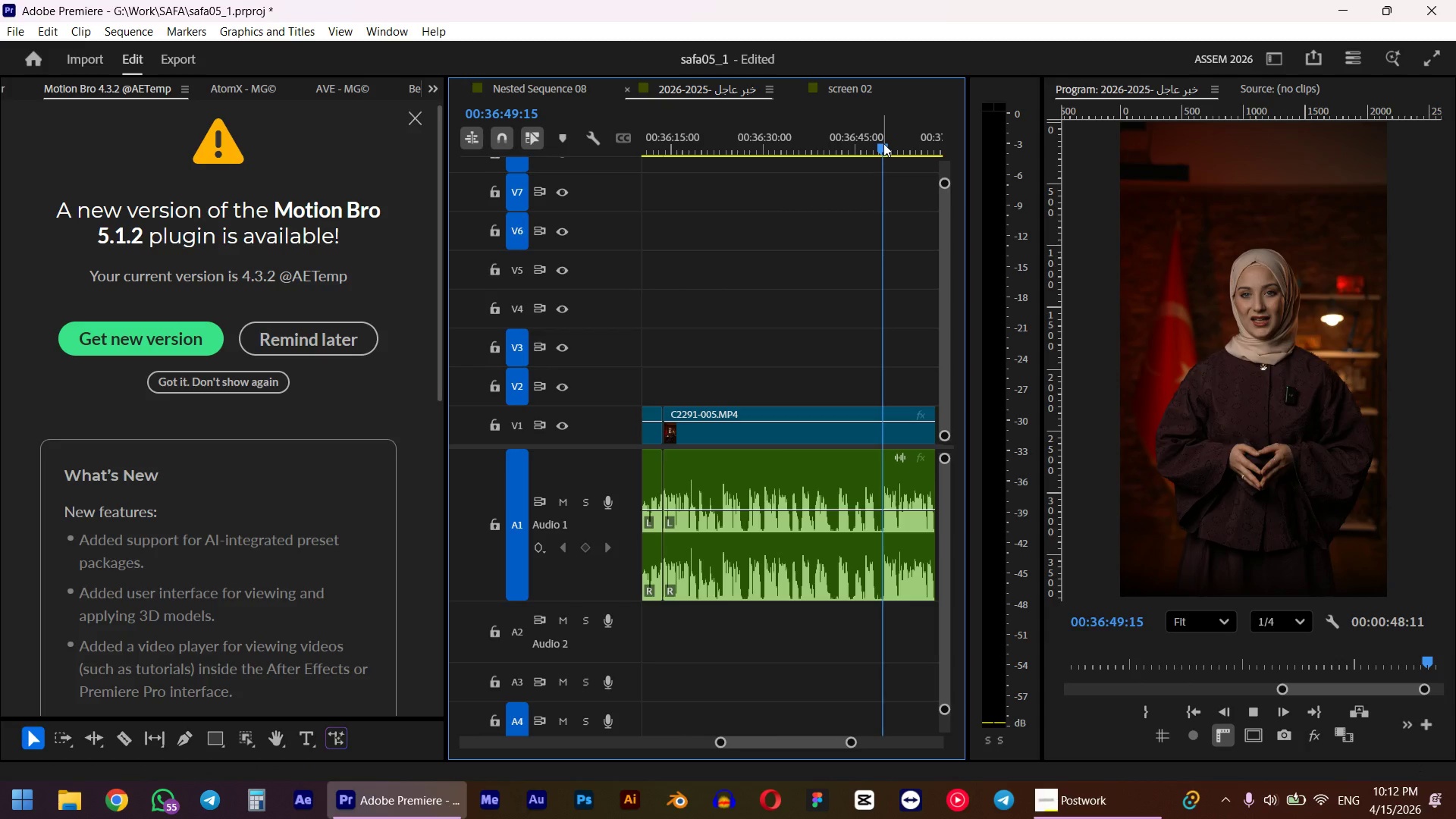 
scroll: coordinate [883, 146], scroll_direction: down, amount: 3.0
 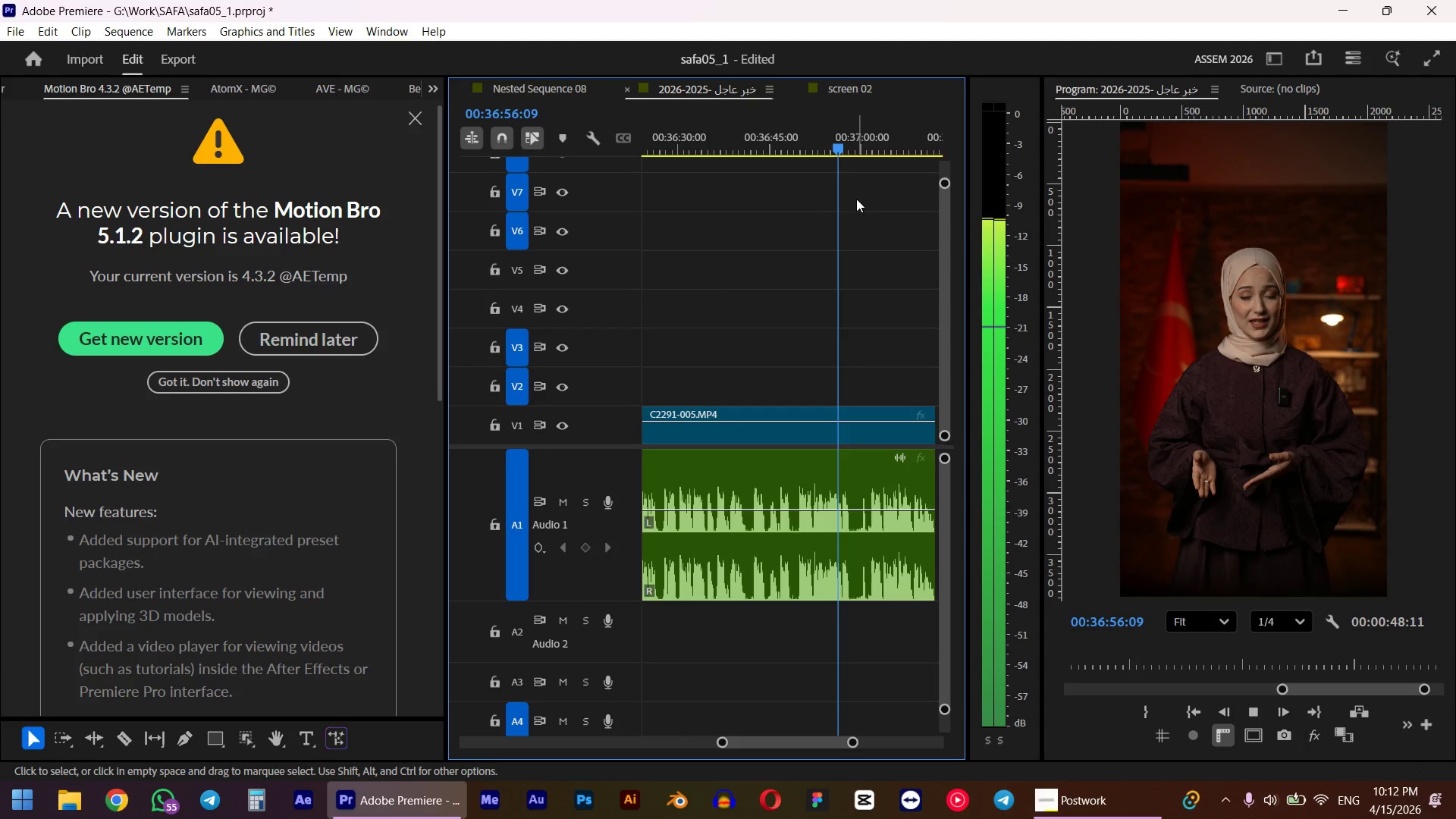 
key(Space)
 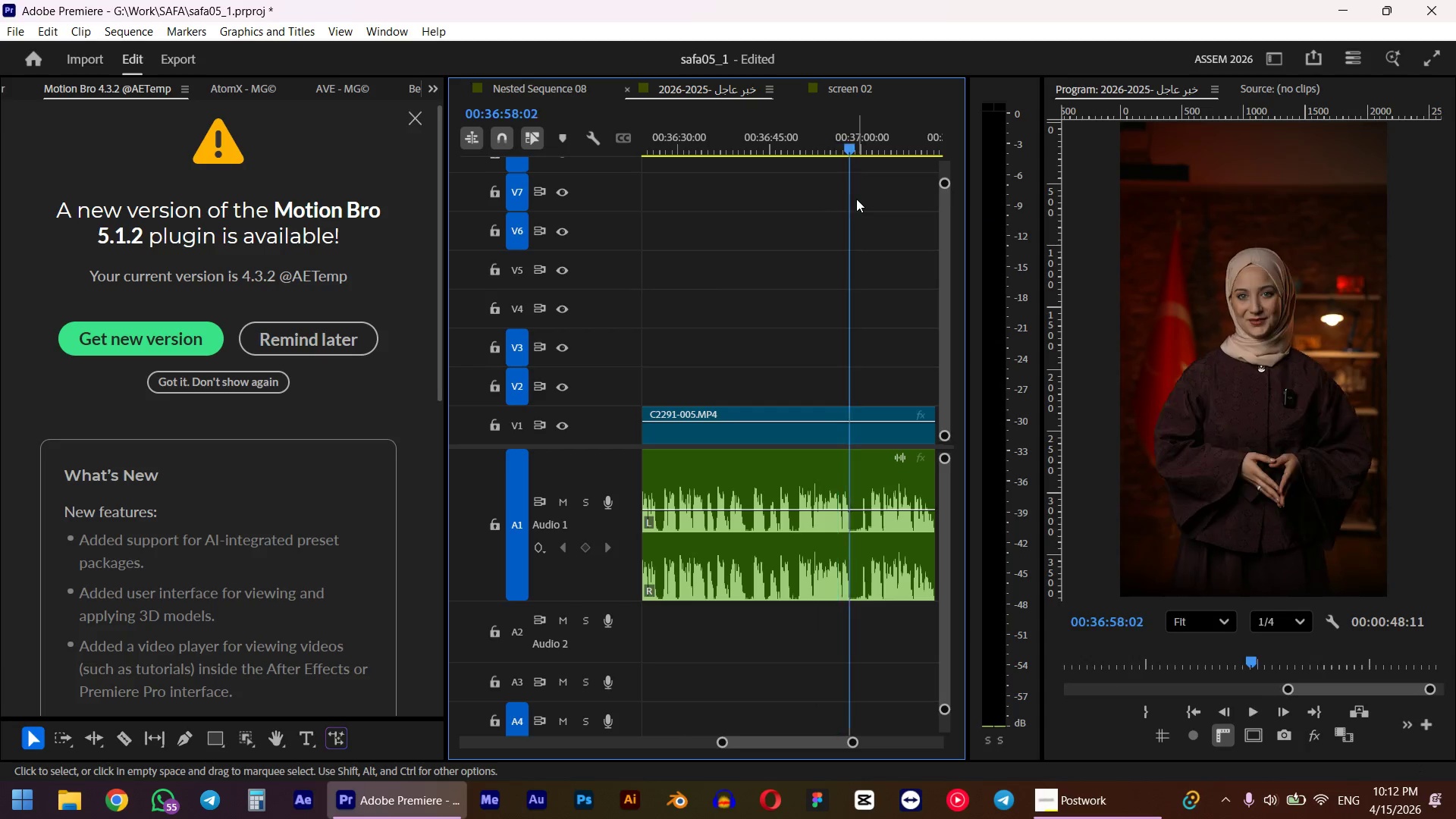 
key(W)
 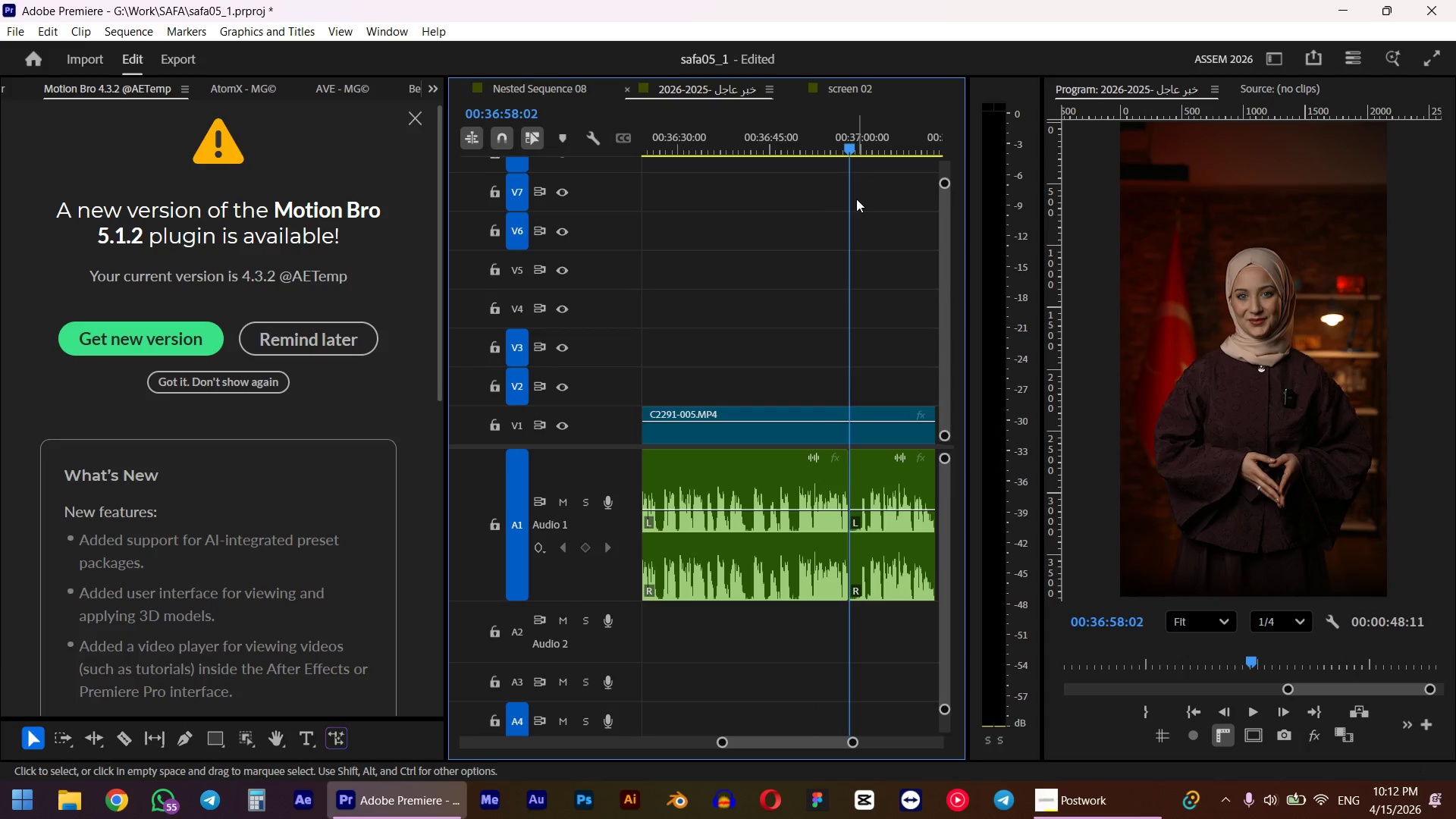 
key(Space)
 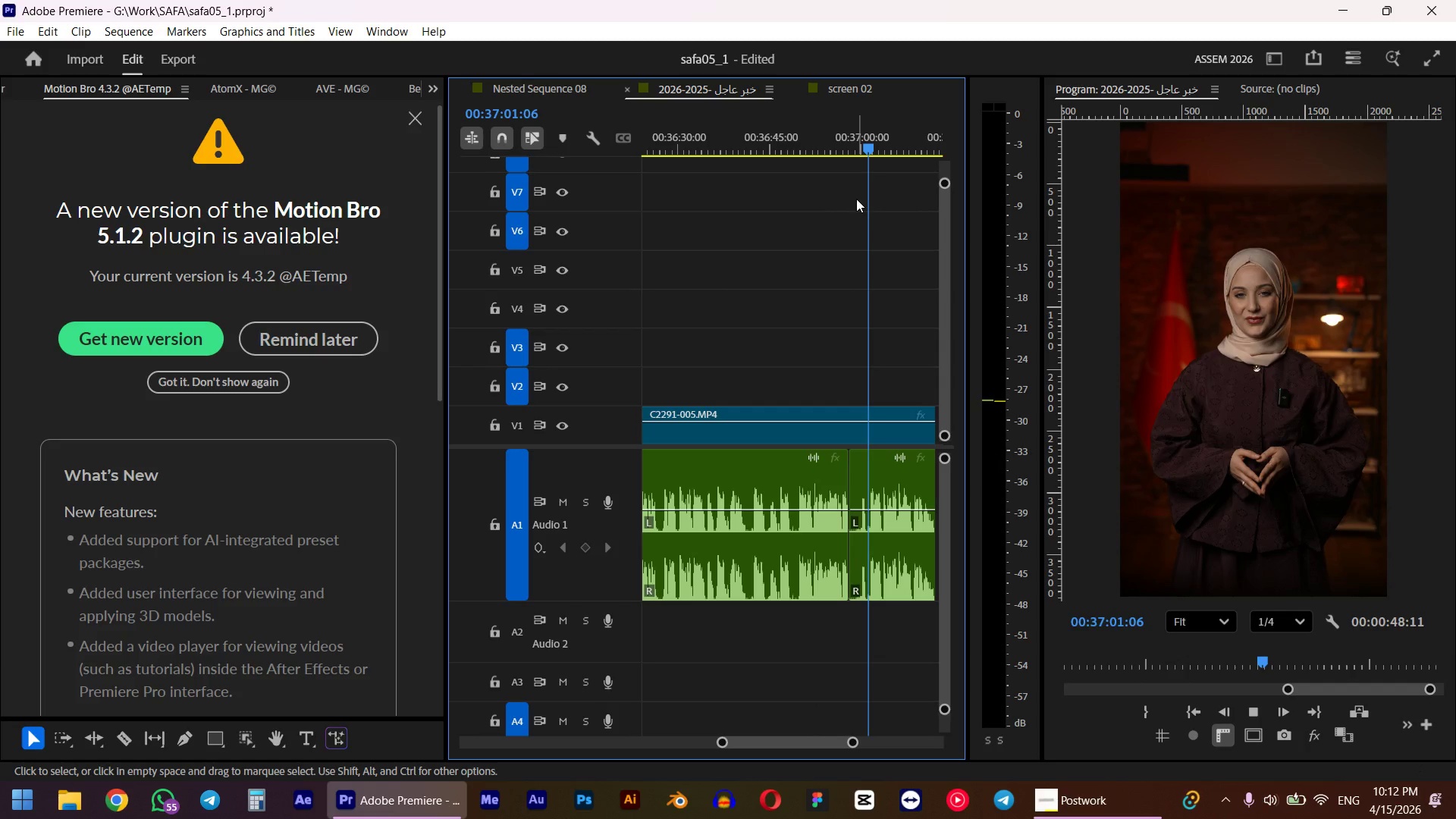 
wait(6.34)
 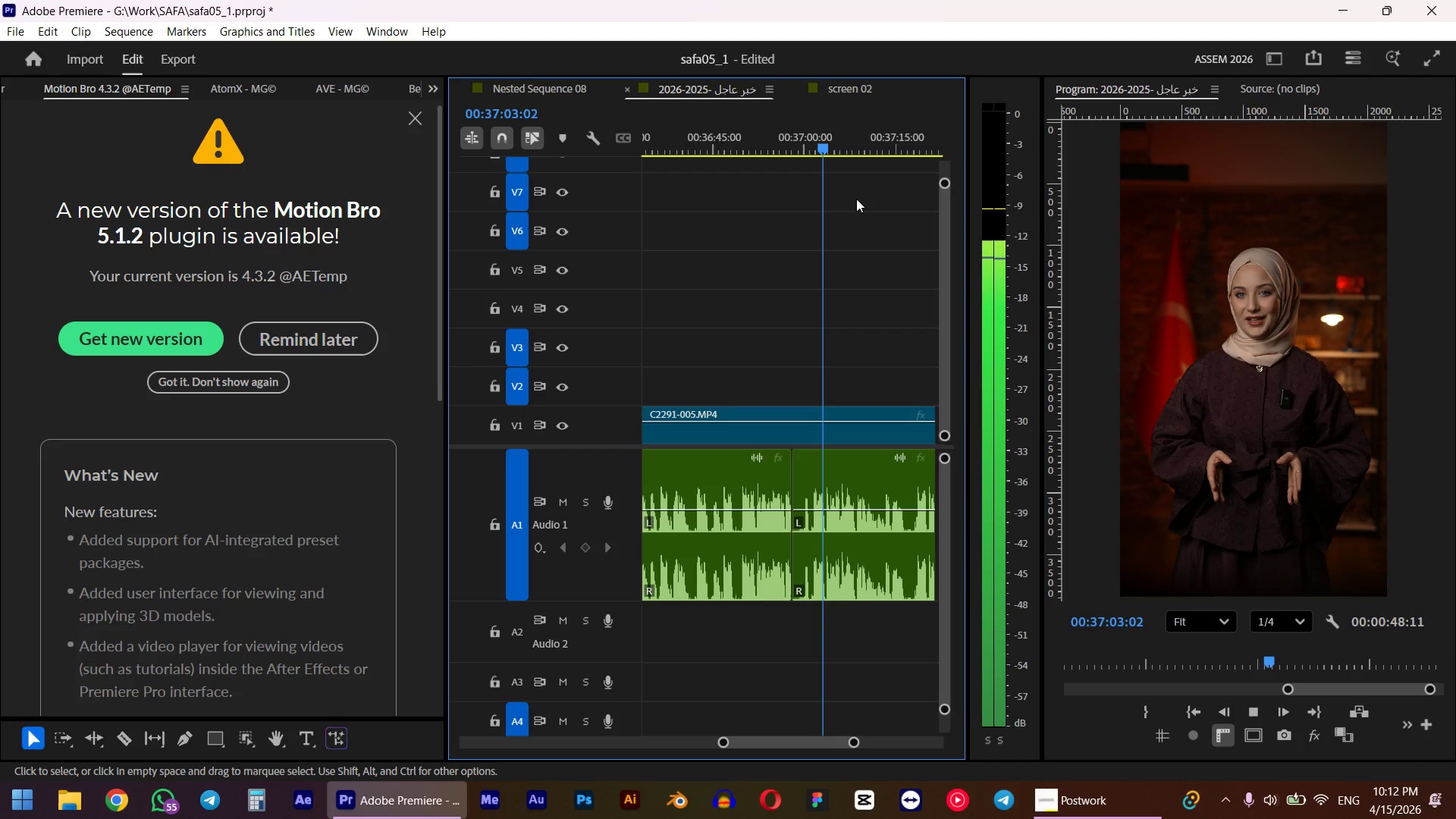 
key(Space)
 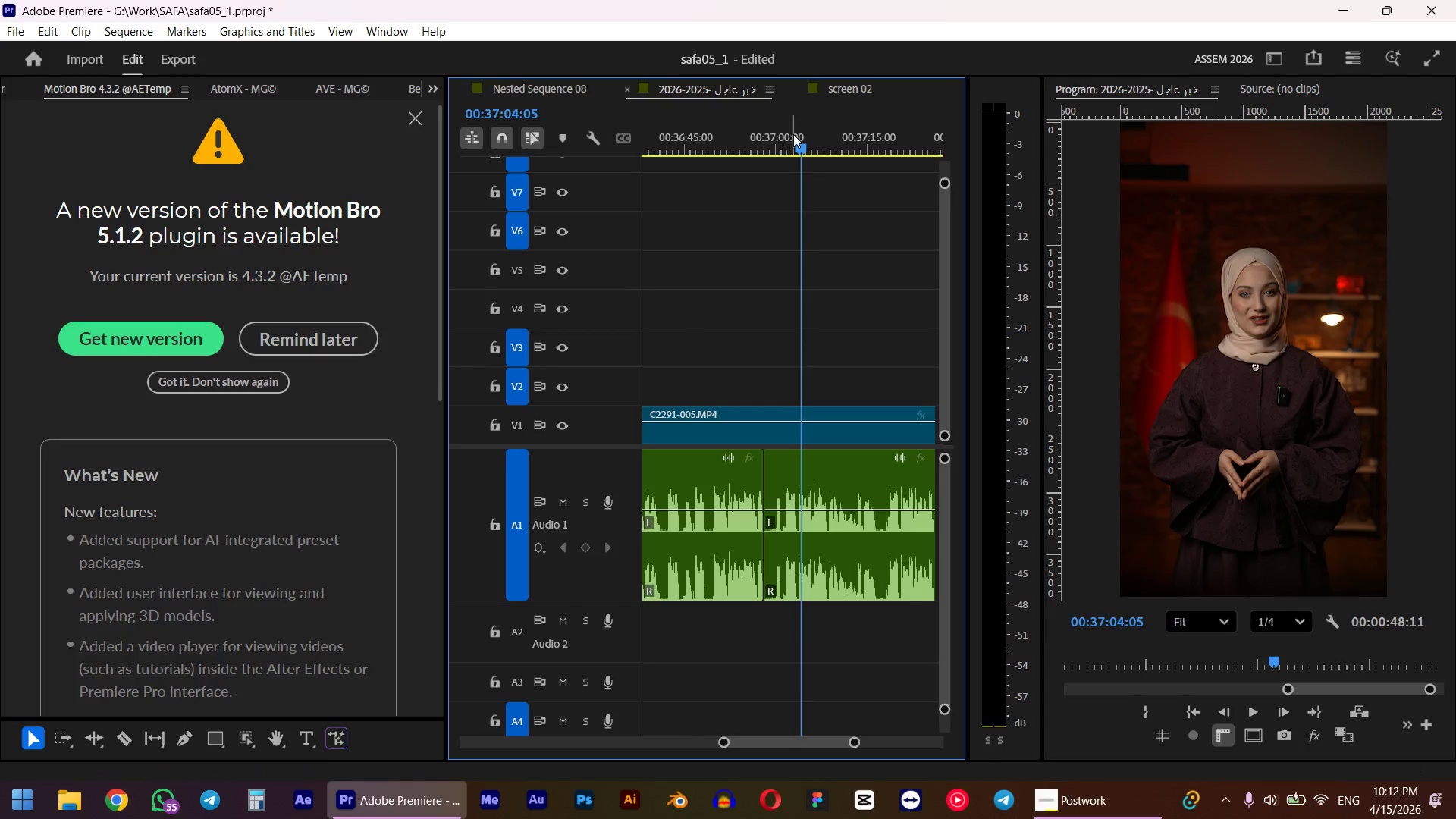 
scroll: coordinate [856, 199], scroll_direction: down, amount: 3.0
 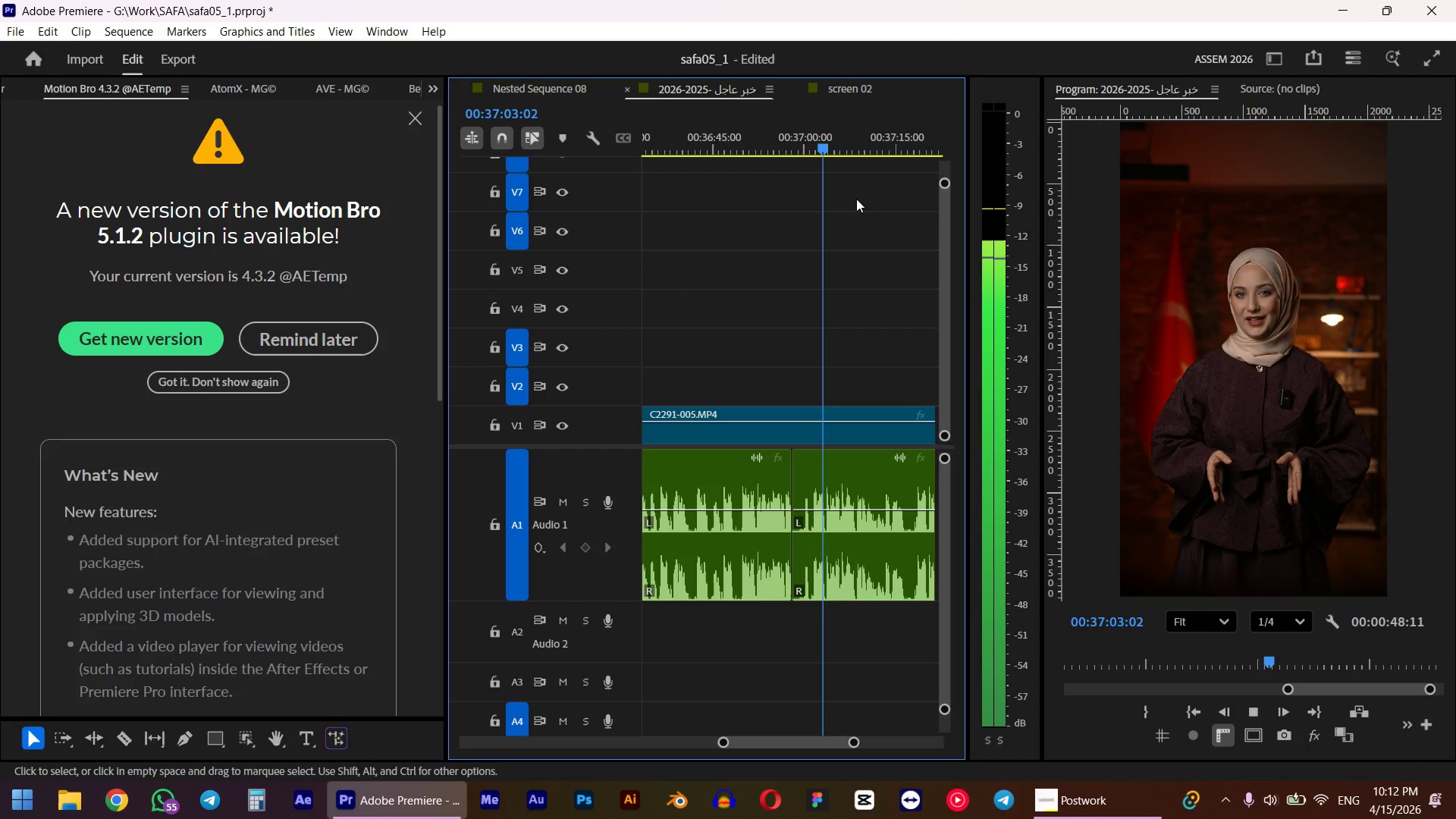 
left_click_drag(start_coordinate=[802, 155], to_coordinate=[767, 169])
 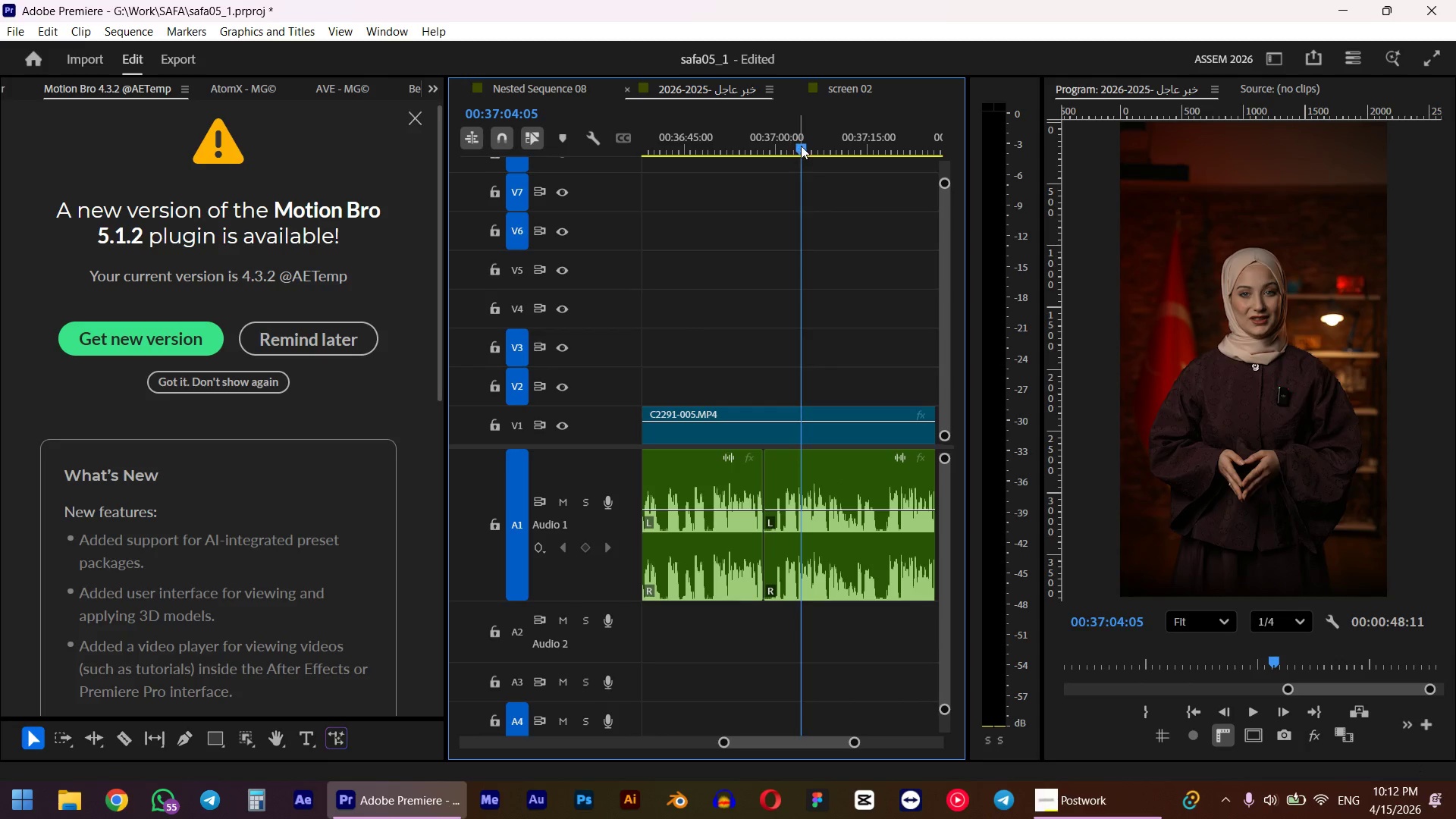 
hold_key(key=ShiftLeft, duration=0.86)
 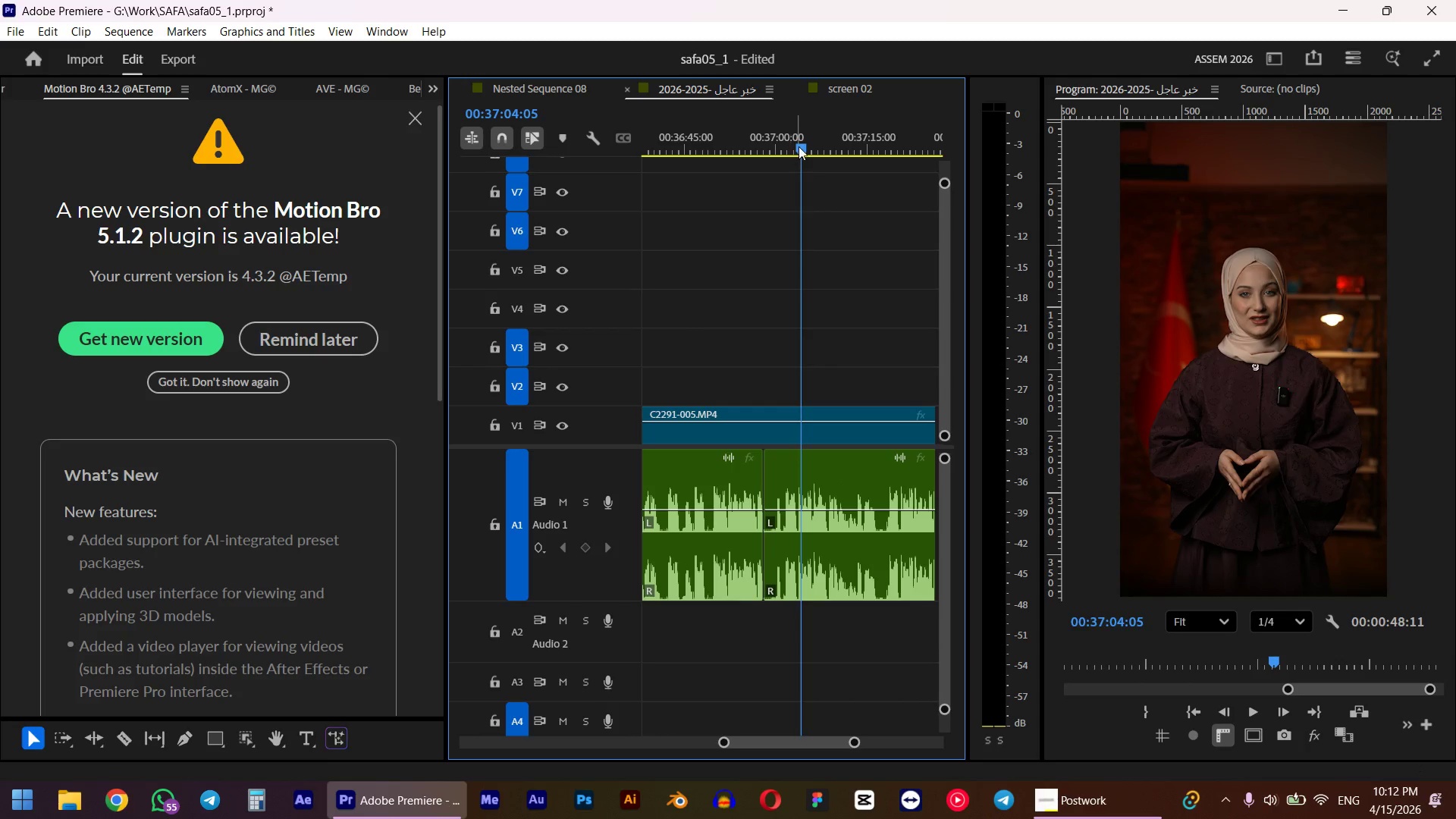 
left_click_drag(start_coordinate=[801, 146], to_coordinate=[763, 149])
 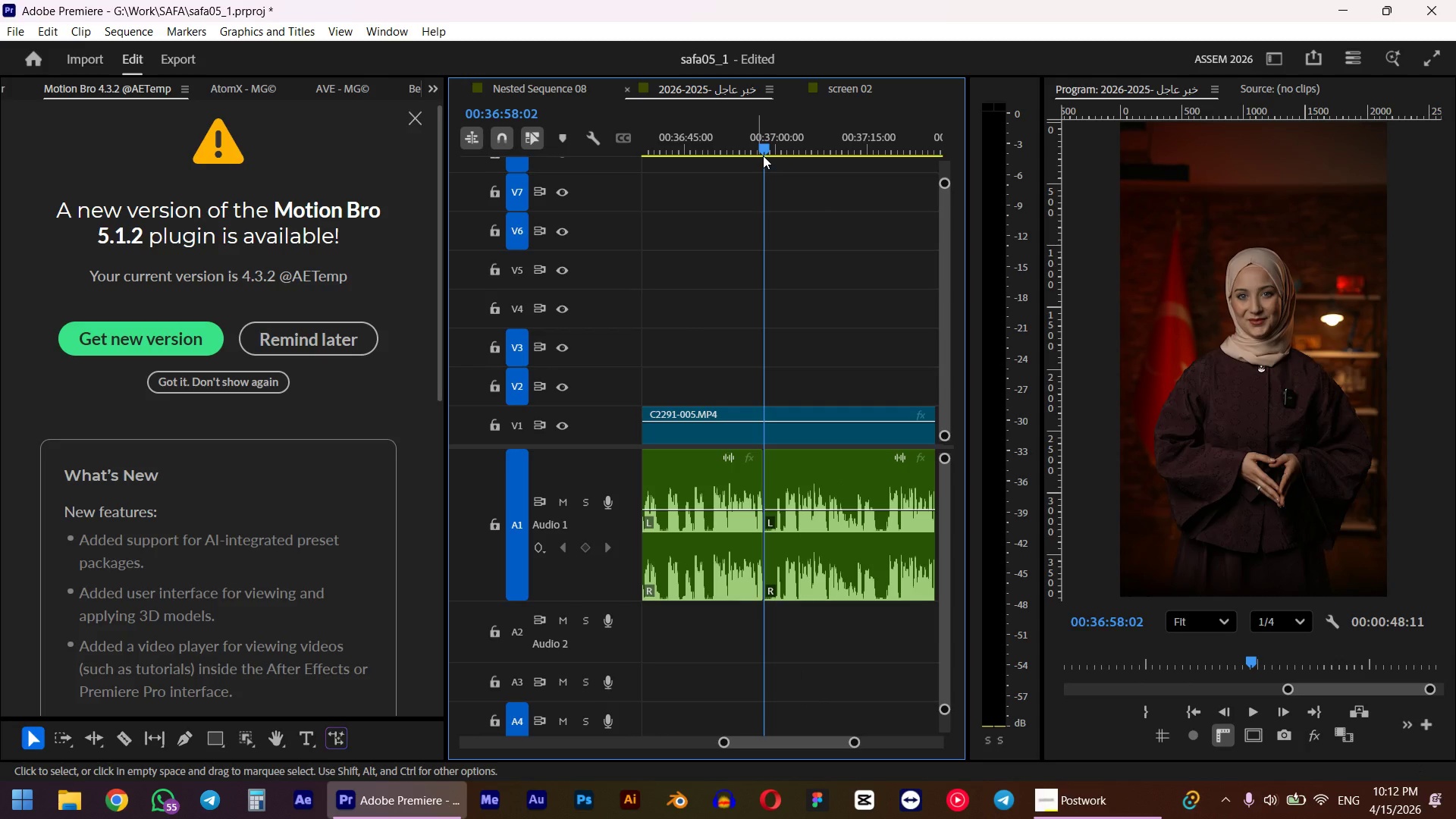 
hold_key(key=ShiftLeft, duration=0.42)
 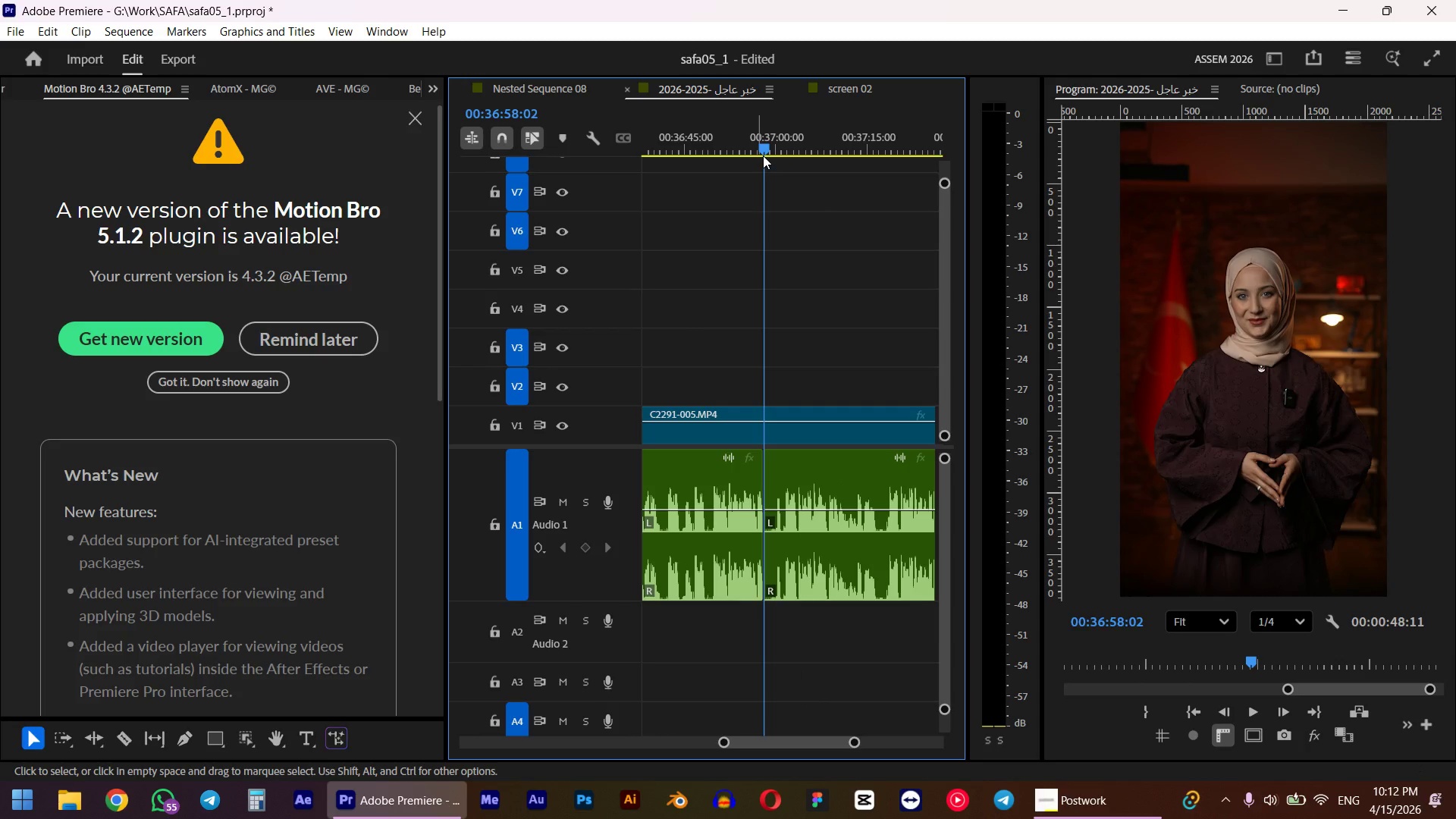 
left_click_drag(start_coordinate=[821, 327], to_coordinate=[786, 500])
 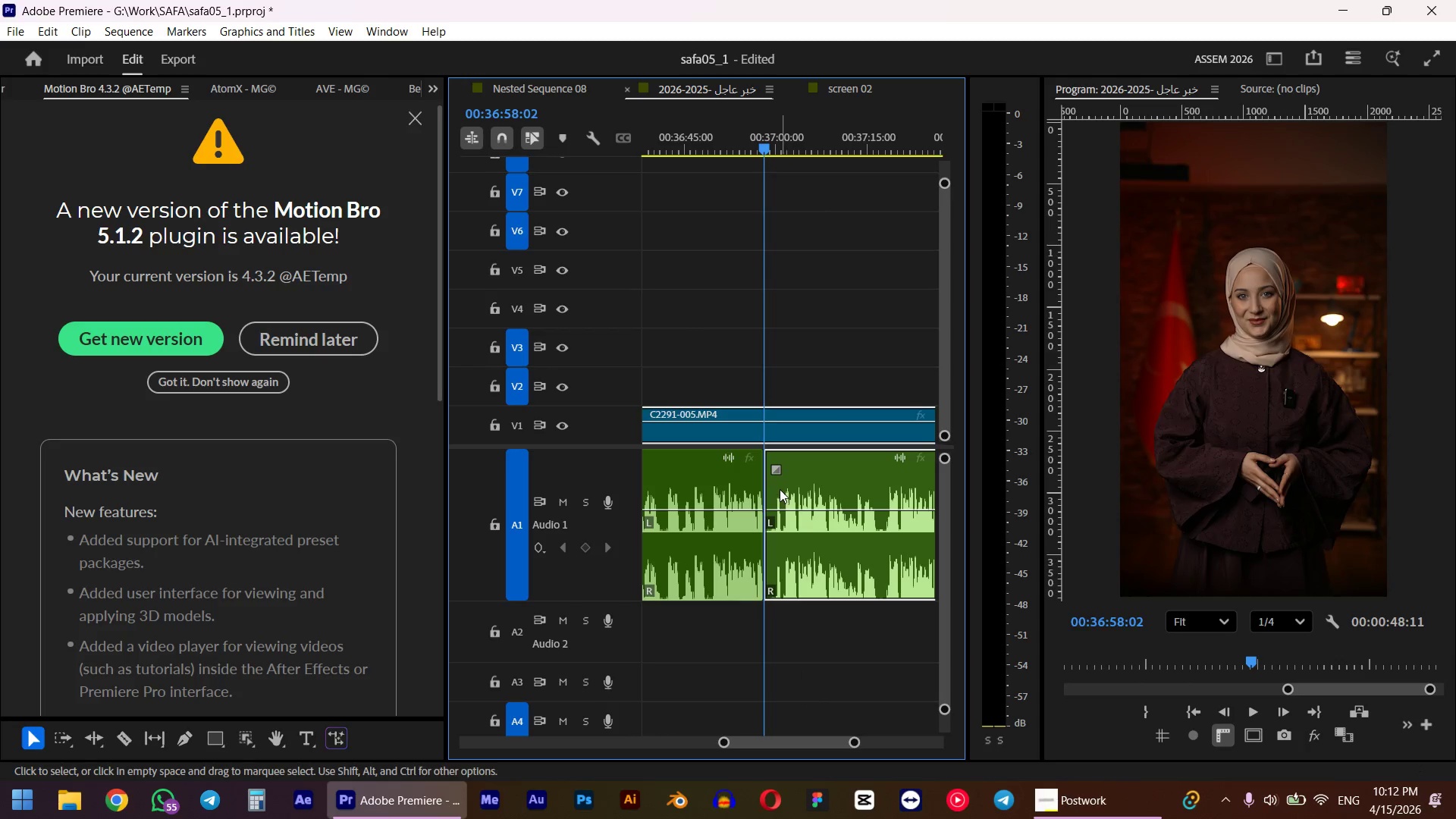 
key(W)
 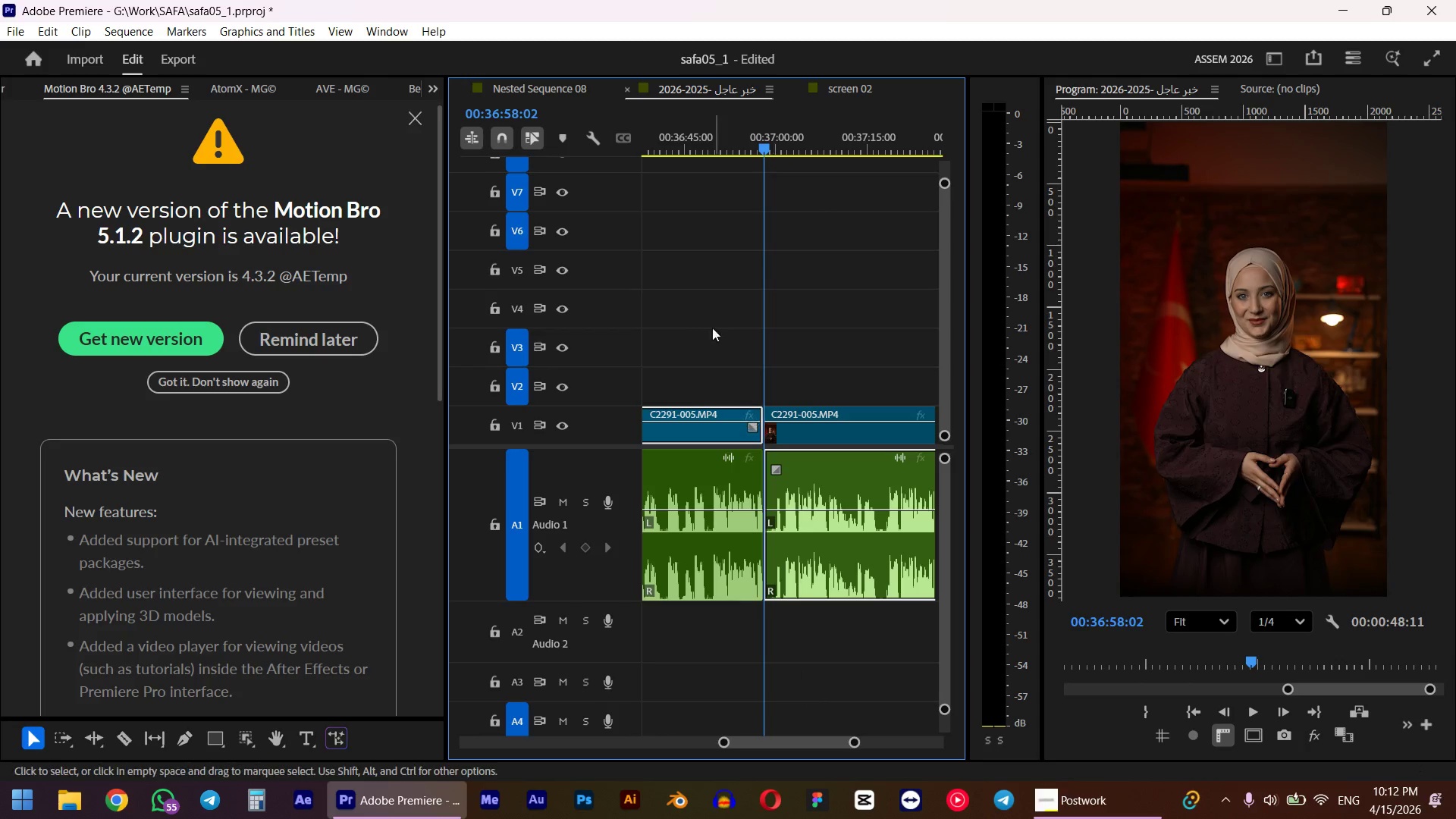 
left_click_drag(start_coordinate=[711, 313], to_coordinate=[703, 513])
 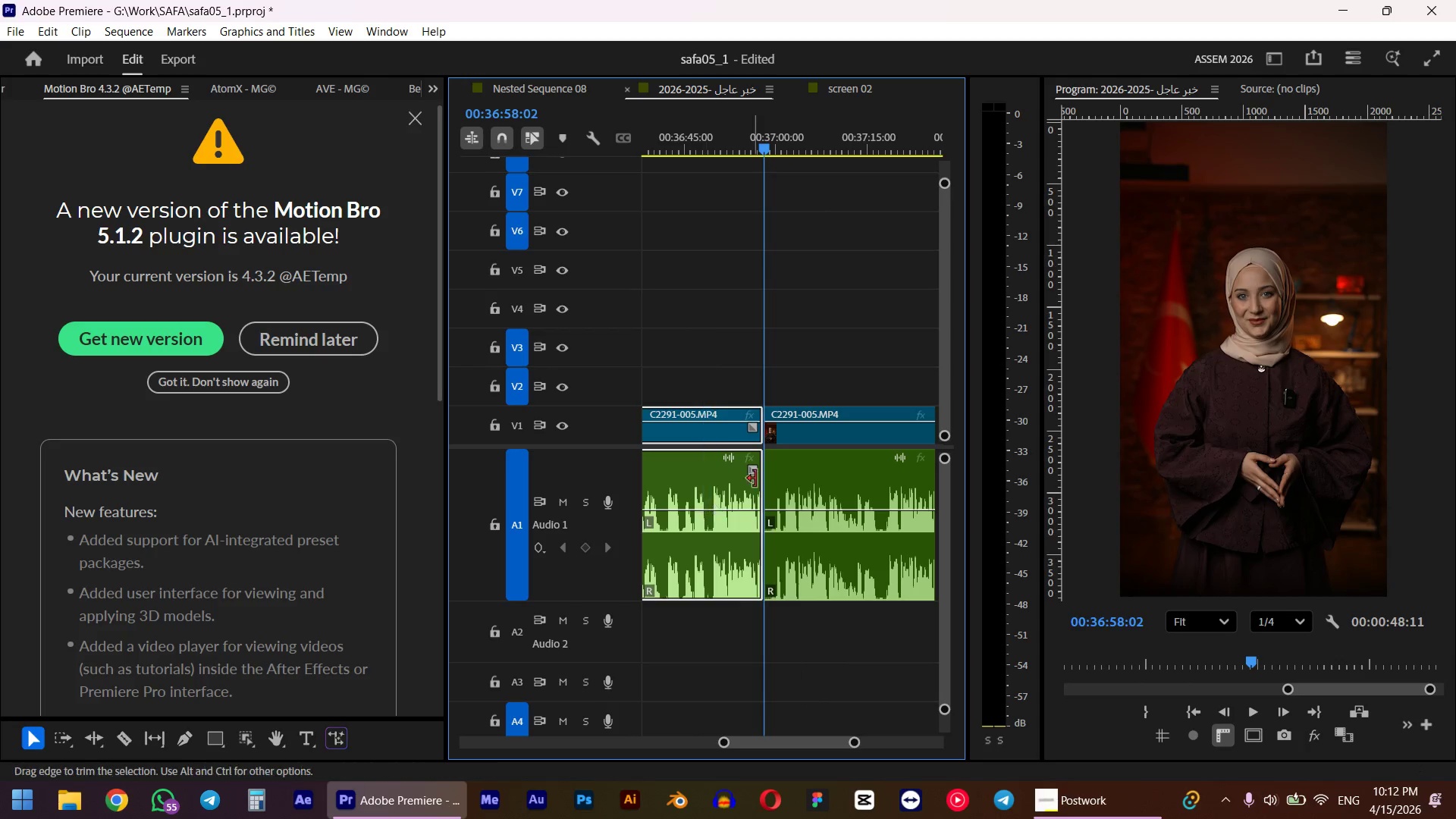 
hold_key(key=AltLeft, duration=0.36)
scroll: coordinate [770, 450], scroll_direction: up, amount: 1.0
 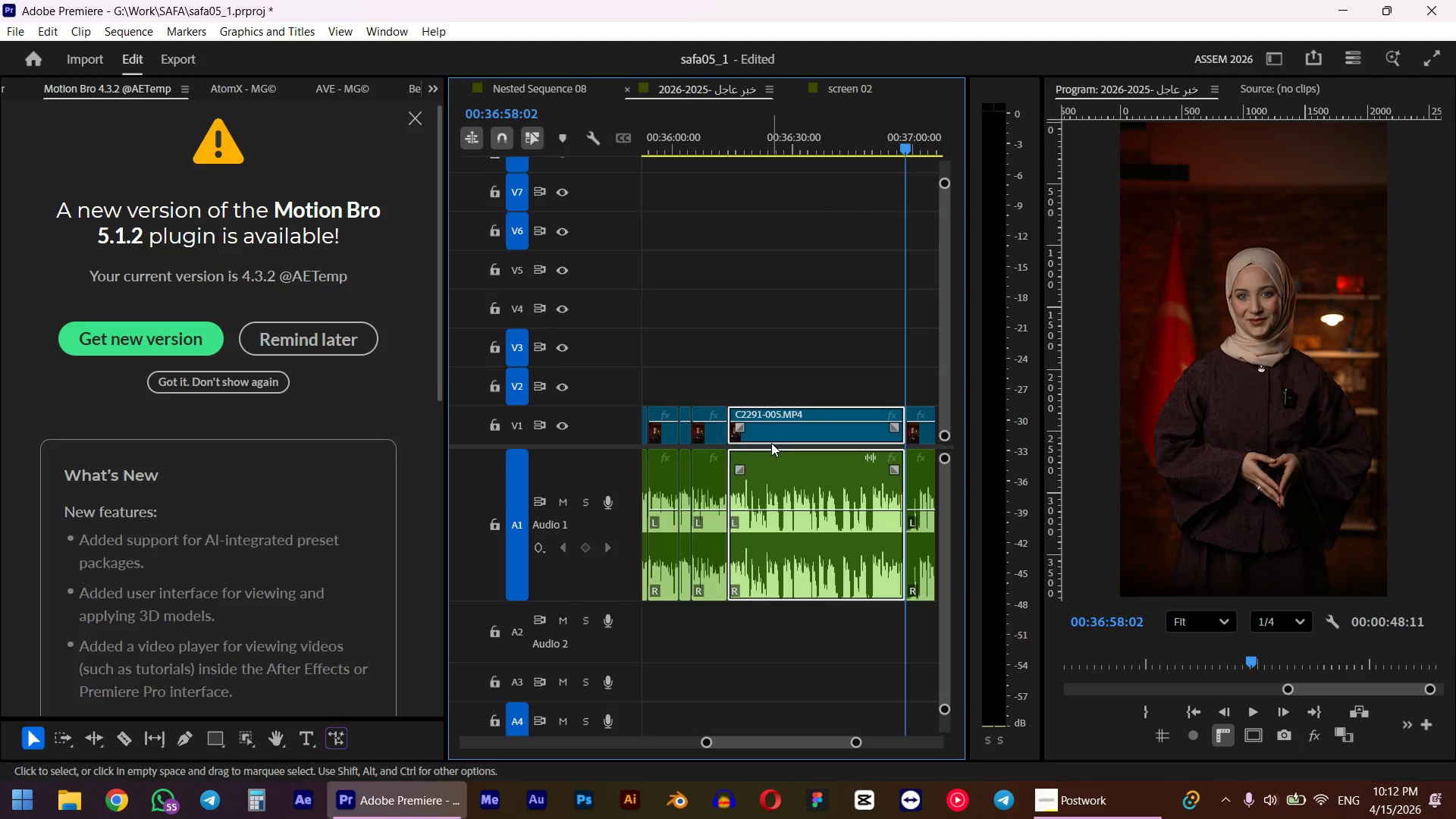 
key(D)
 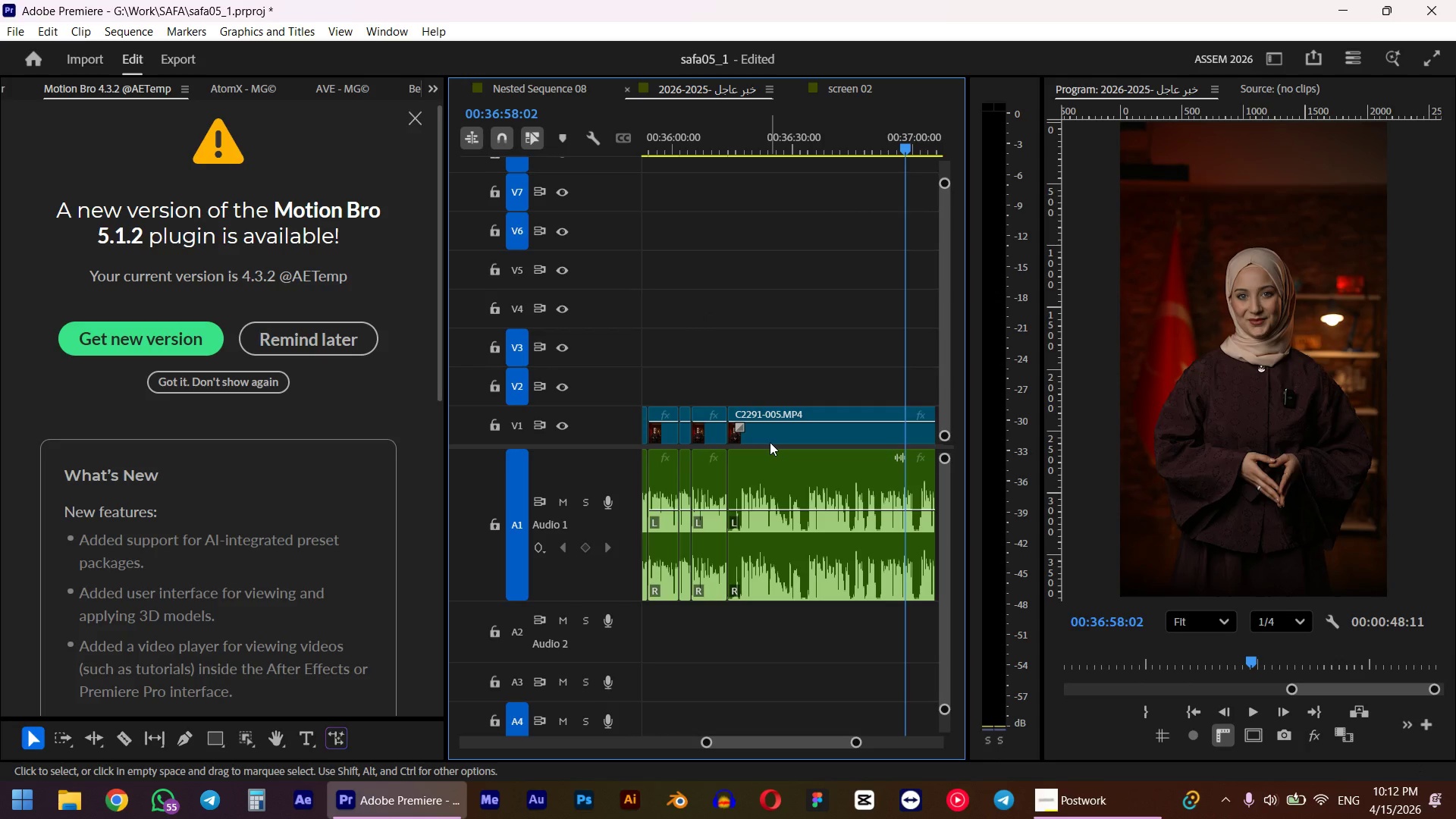 
hold_key(key=AltLeft, duration=1.53)
scroll: coordinate [750, 425], scroll_direction: up, amount: 15.0
 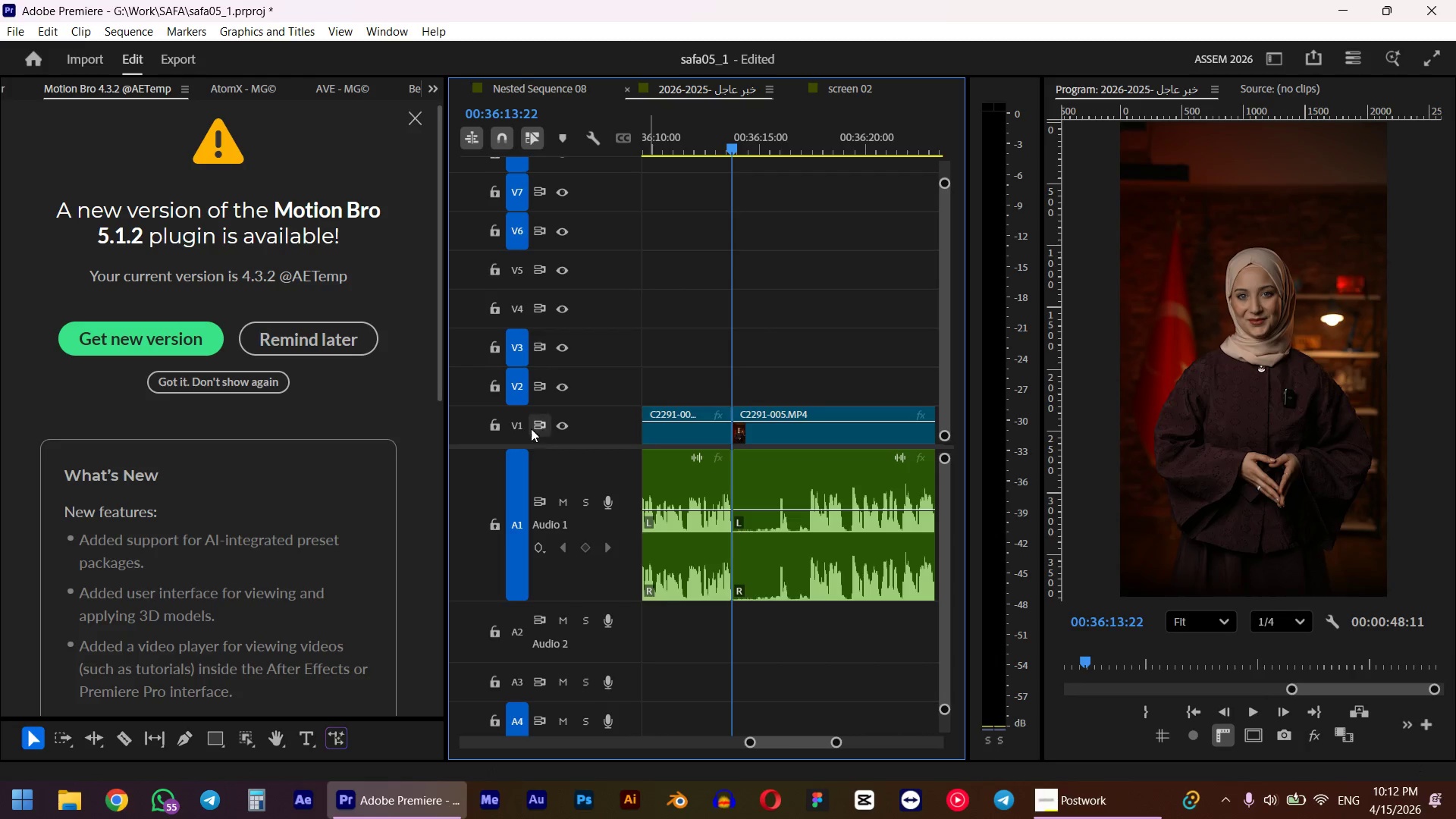 
left_click([519, 424])
 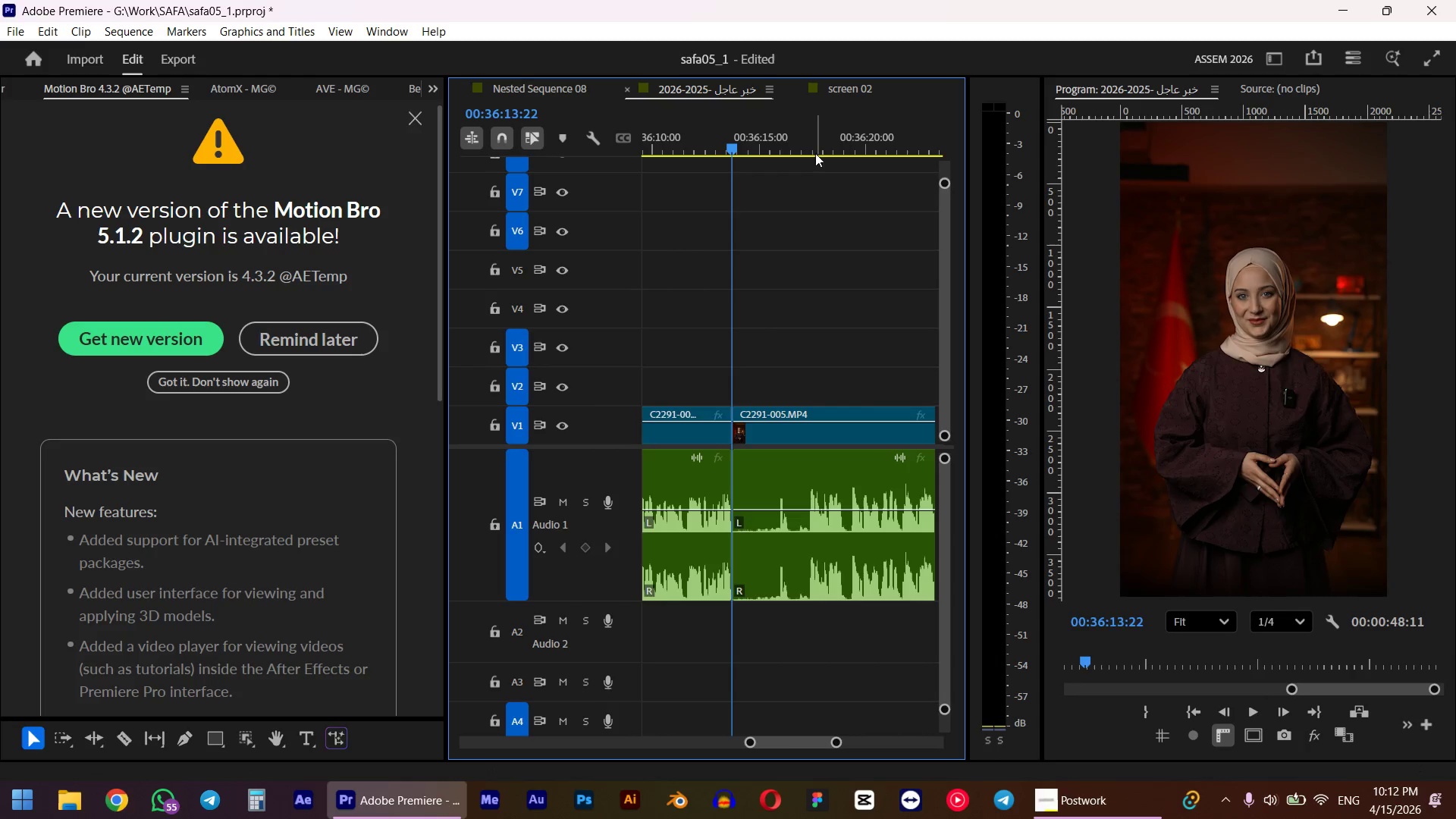 
left_click_drag(start_coordinate=[808, 146], to_coordinate=[813, 150])
 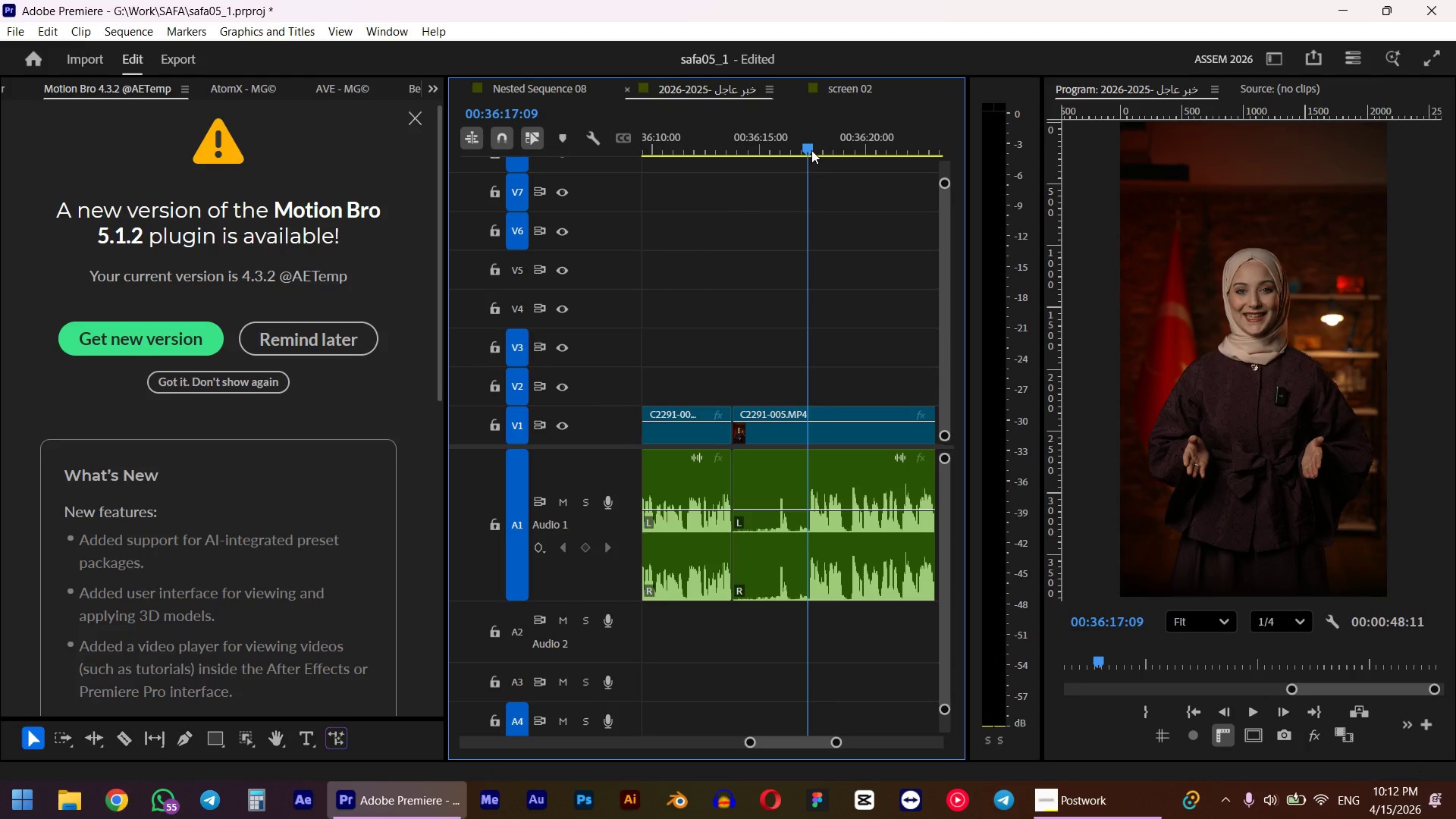 
key(Q)
 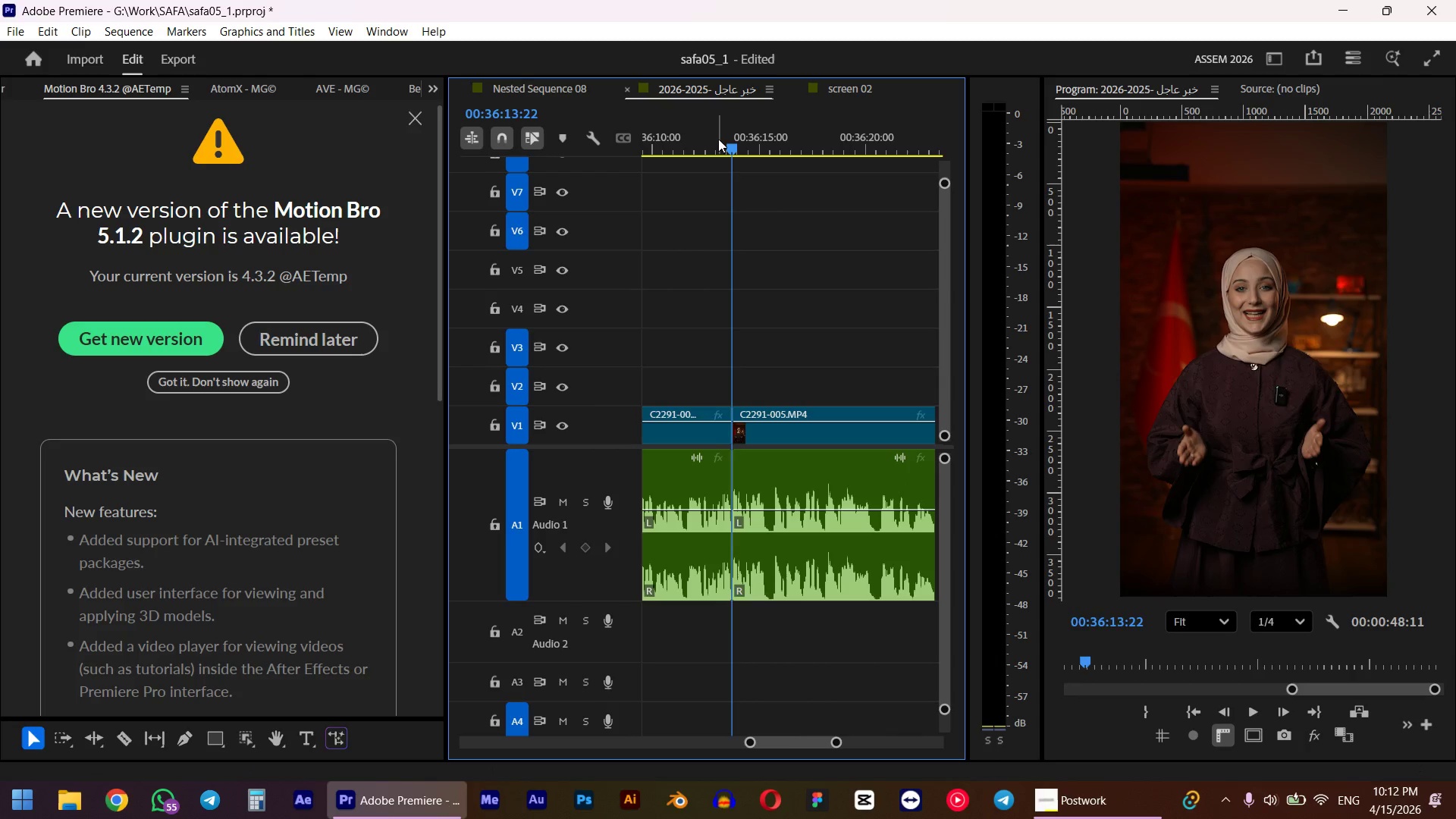 
left_click([709, 142])
 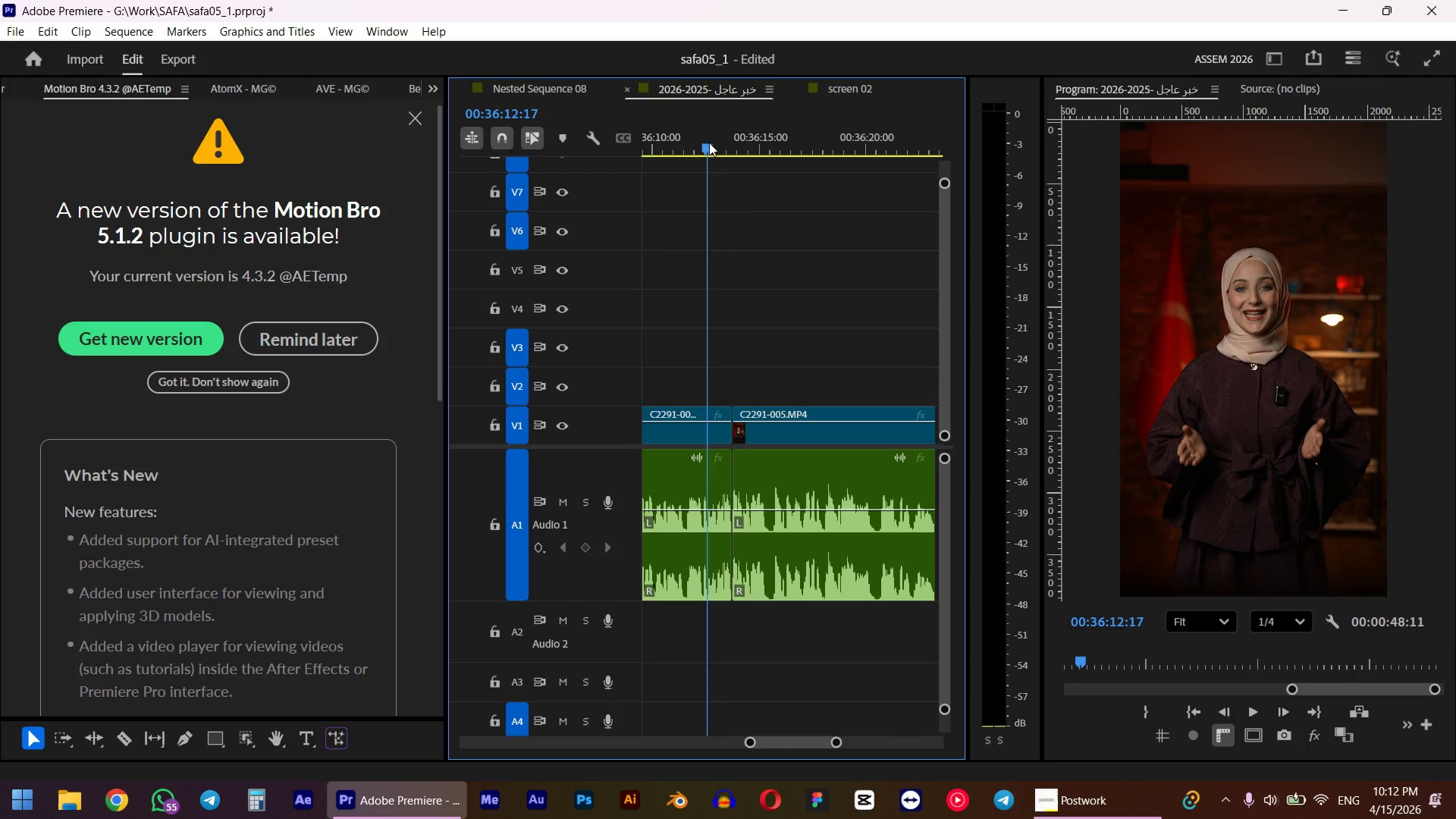 
key(Space)
 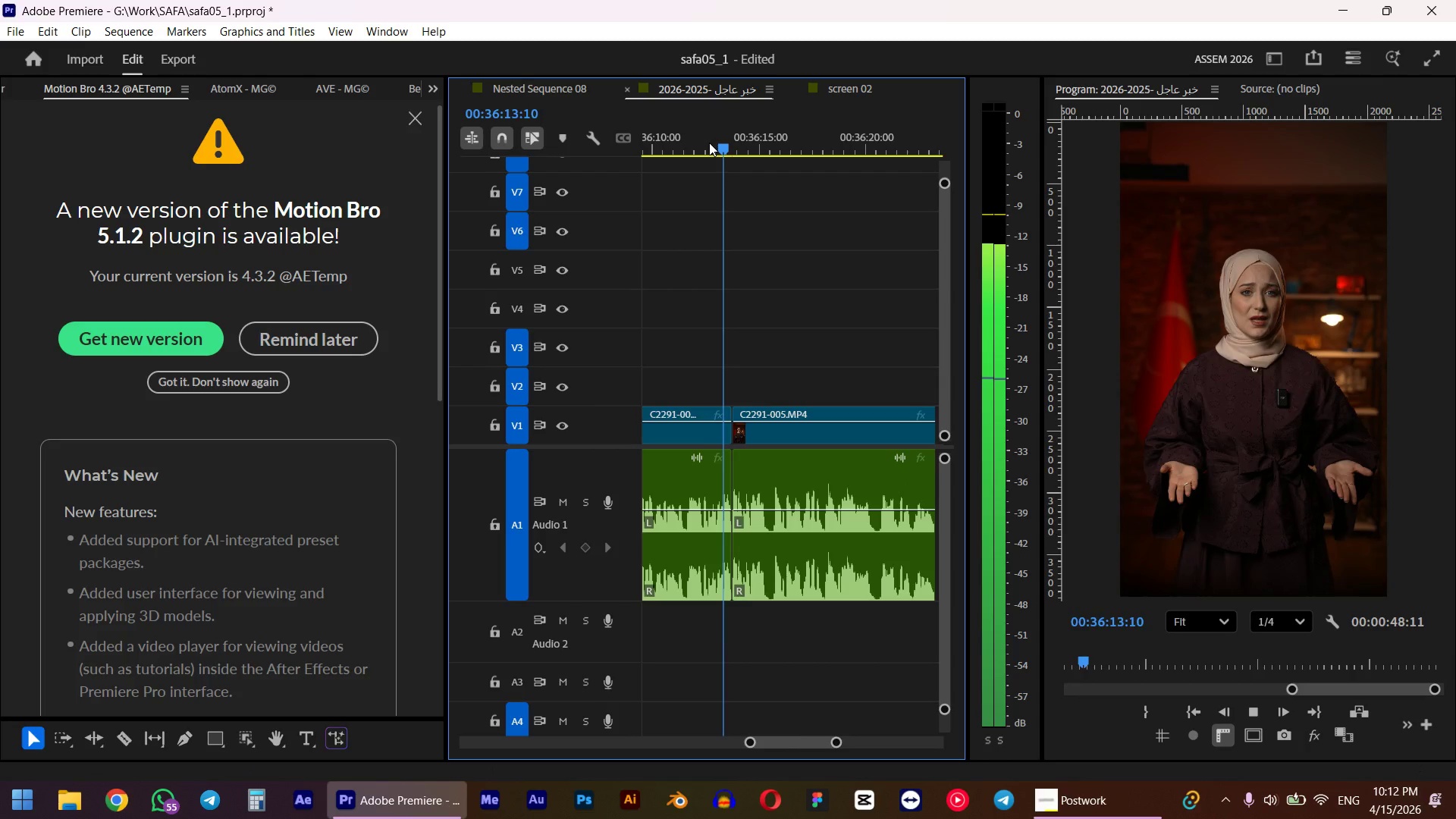 
key(Space)
 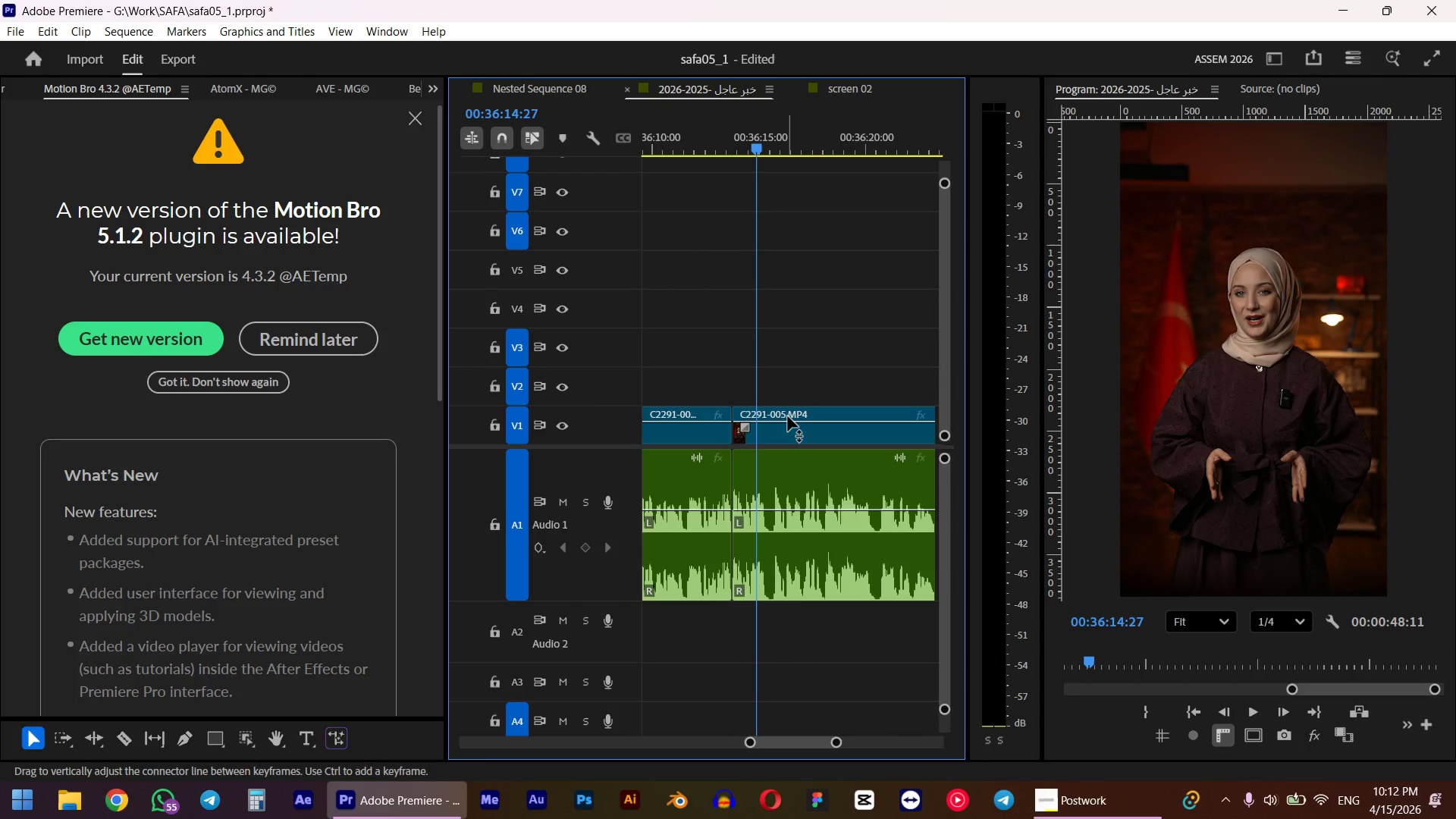 
type(av)
 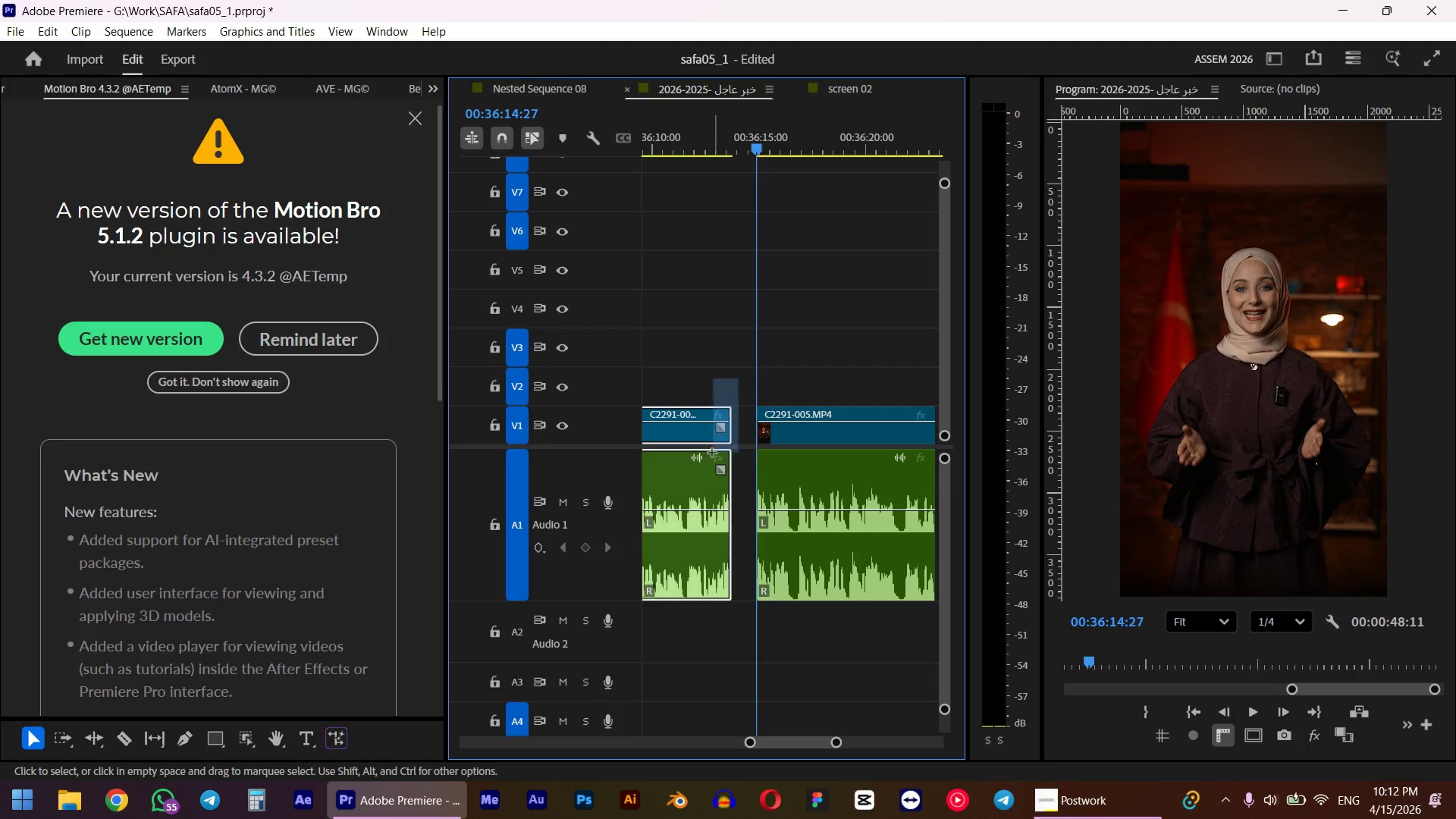 
left_click_drag(start_coordinate=[816, 372], to_coordinate=[779, 497])
 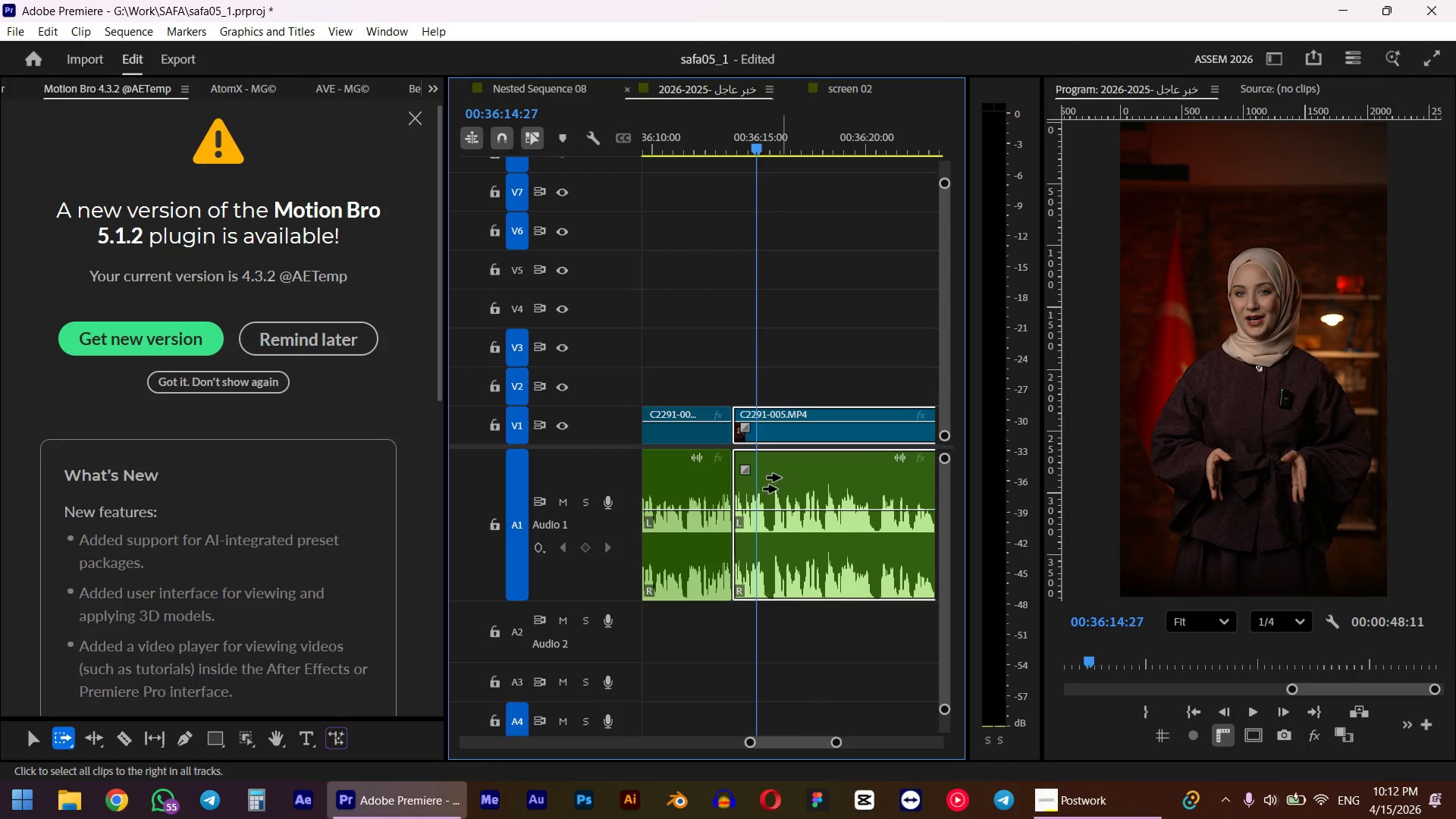 
left_click_drag(start_coordinate=[783, 478], to_coordinate=[814, 476])
 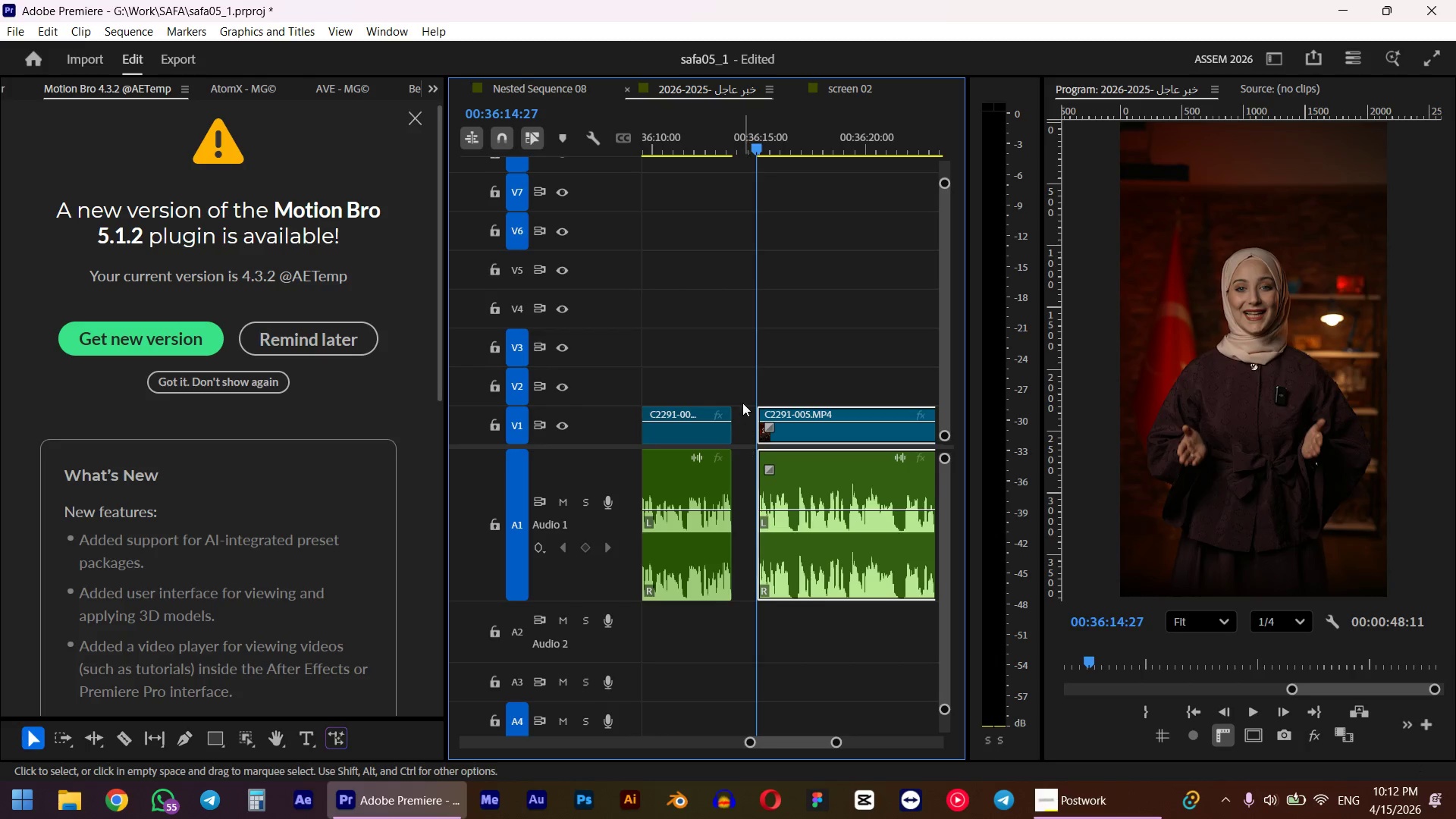 
left_click_drag(start_coordinate=[738, 378], to_coordinate=[714, 461])
 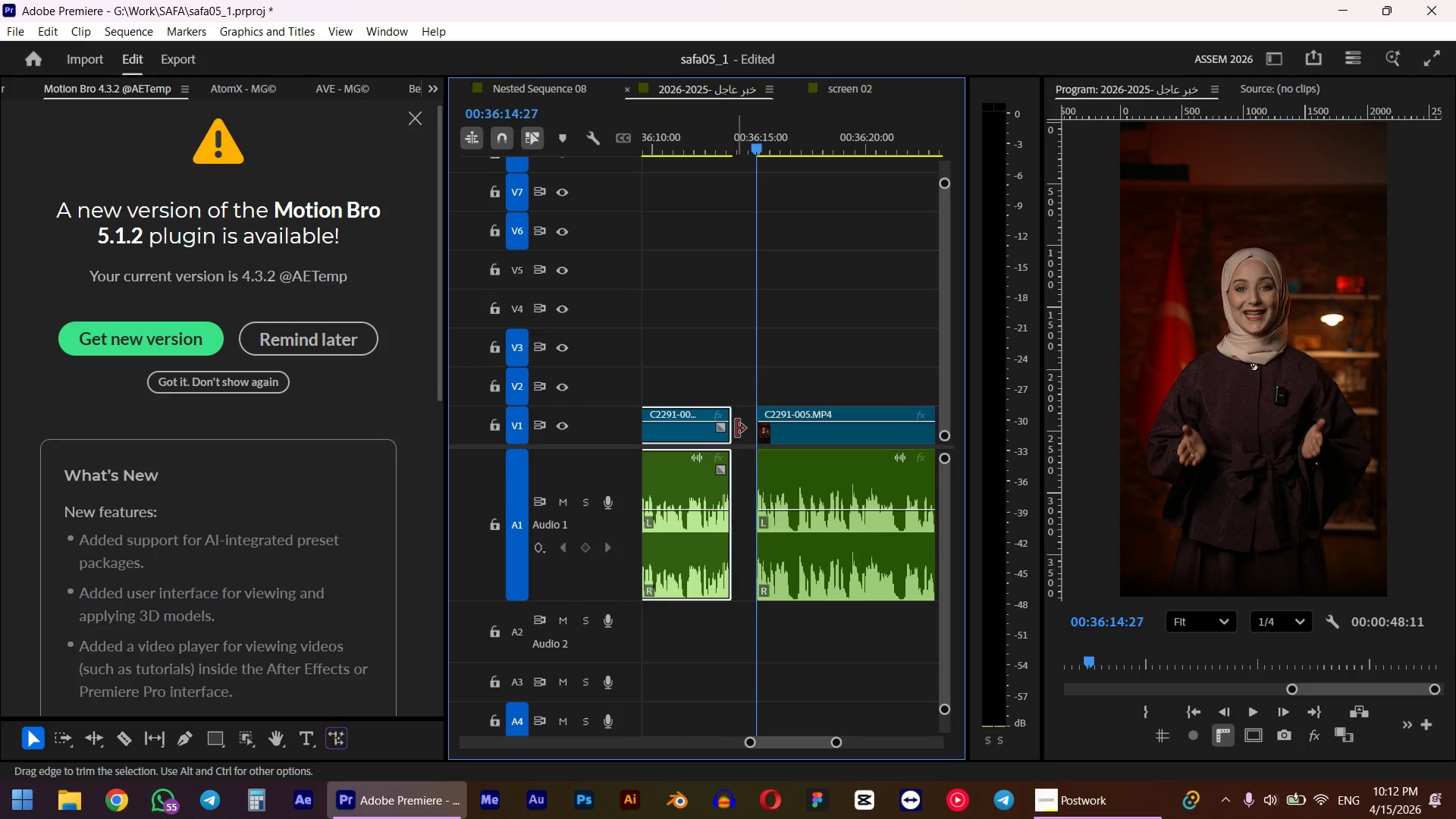 
left_click_drag(start_coordinate=[736, 428], to_coordinate=[741, 428])
 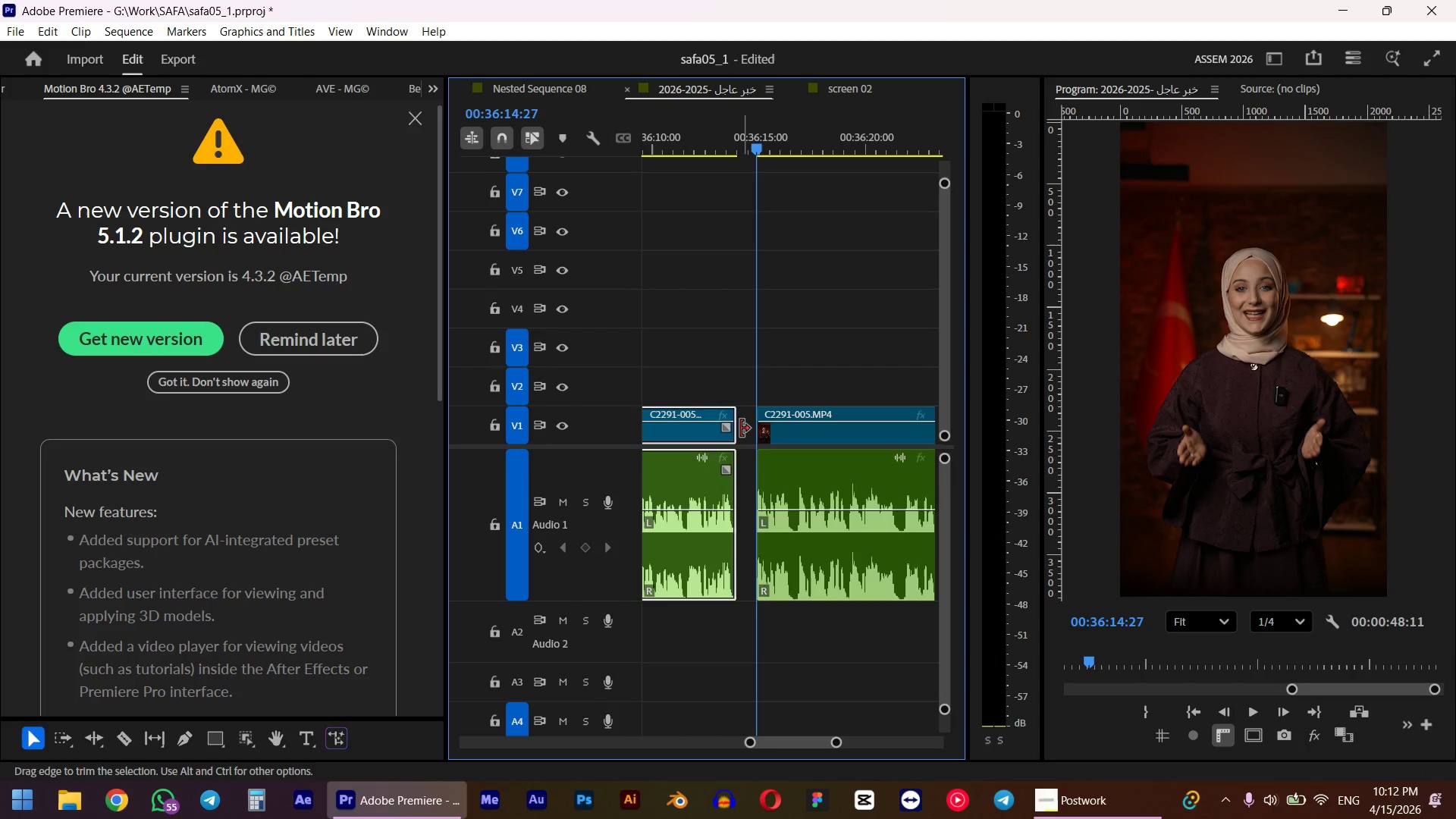 
left_click([743, 457])
 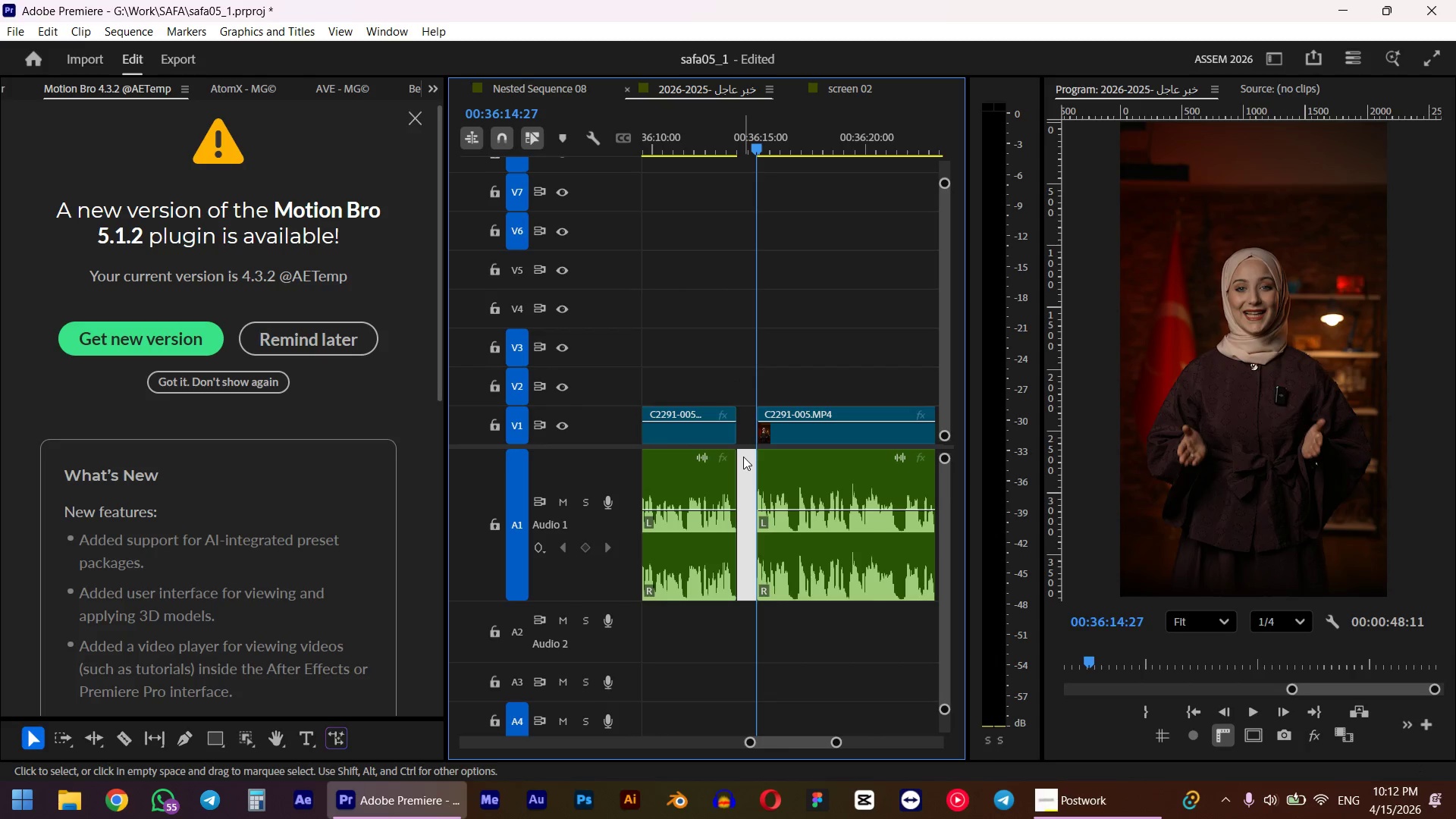 
key(D)
 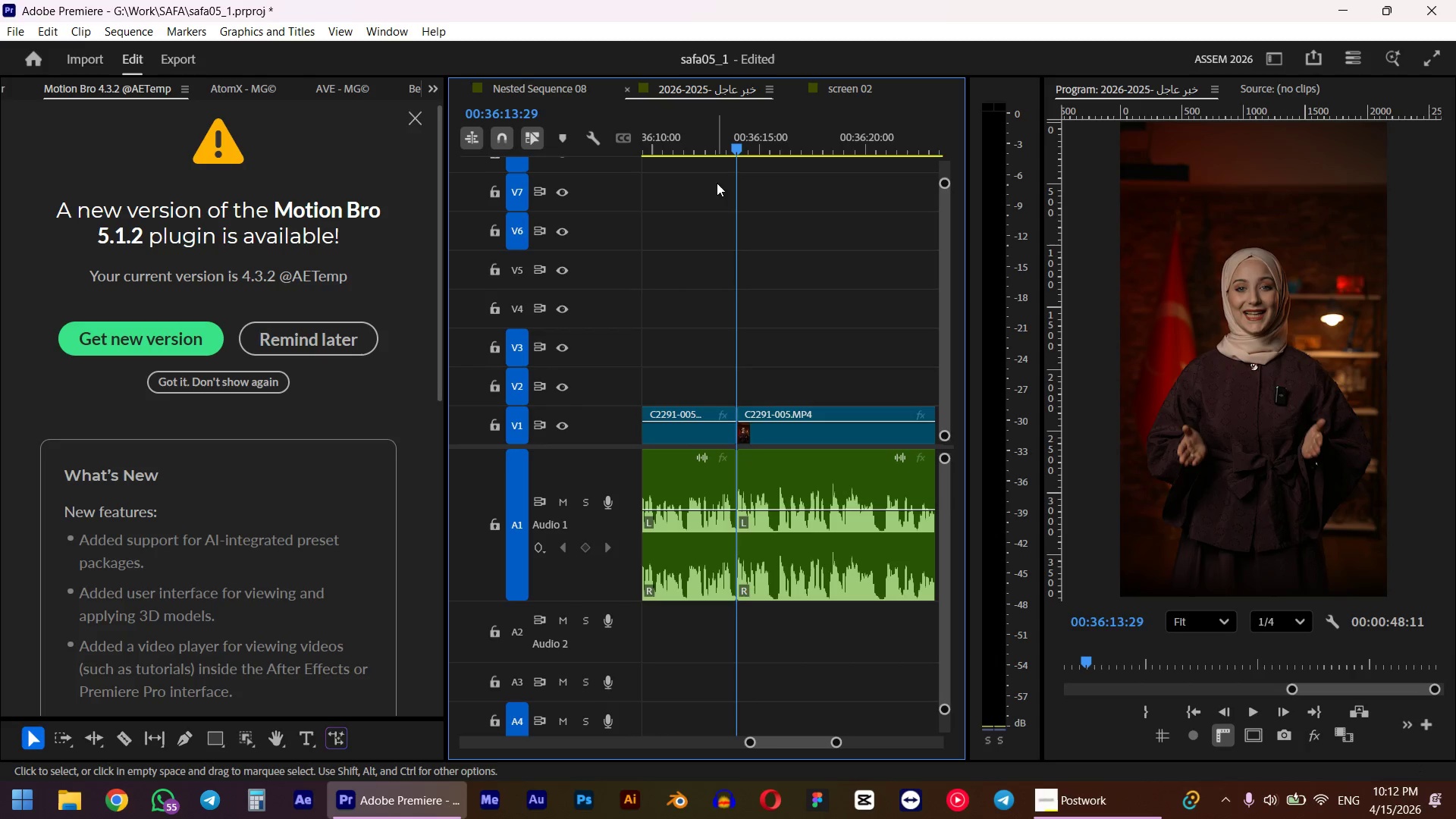 
left_click([714, 162])
 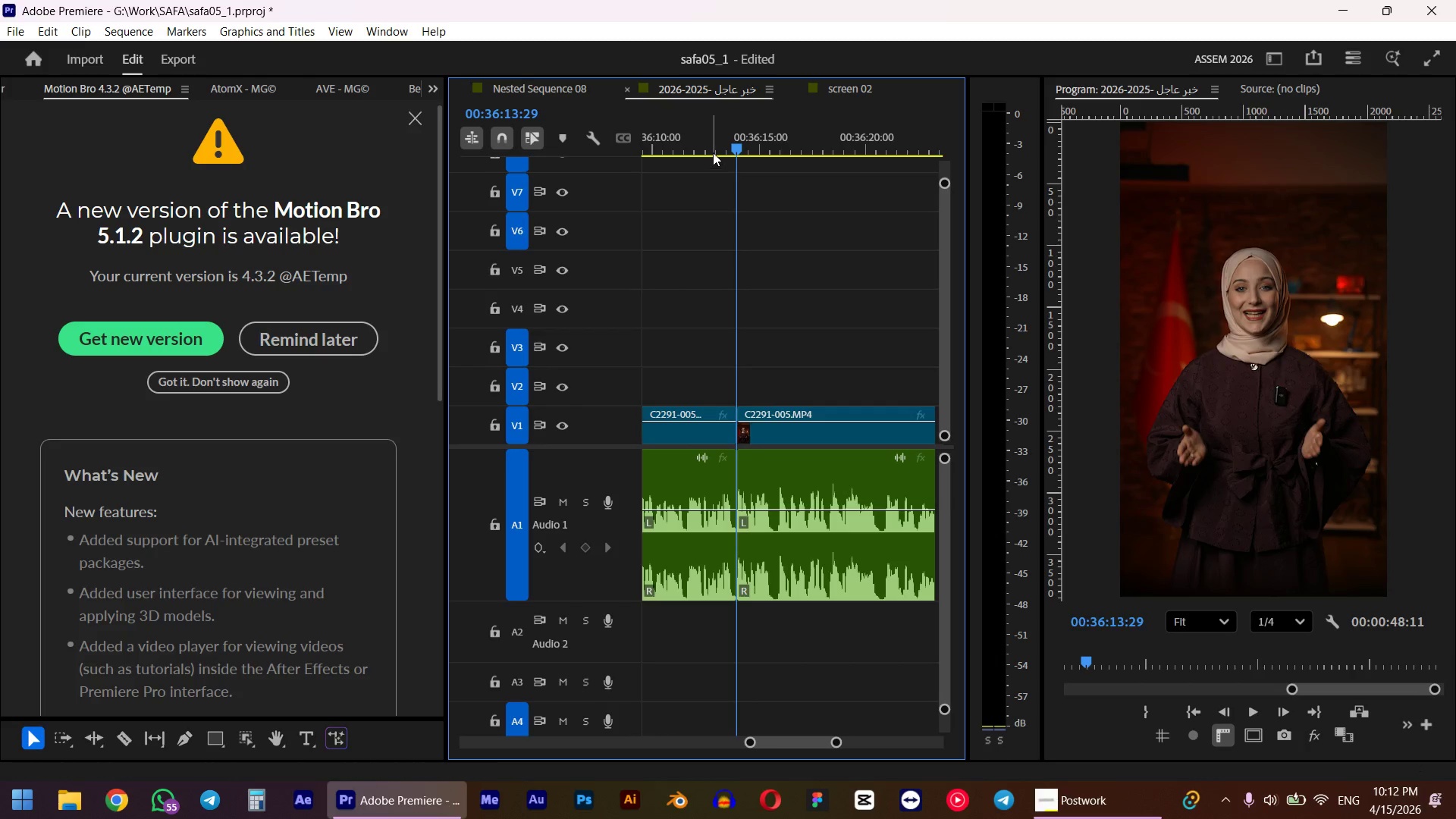 
left_click([713, 152])
 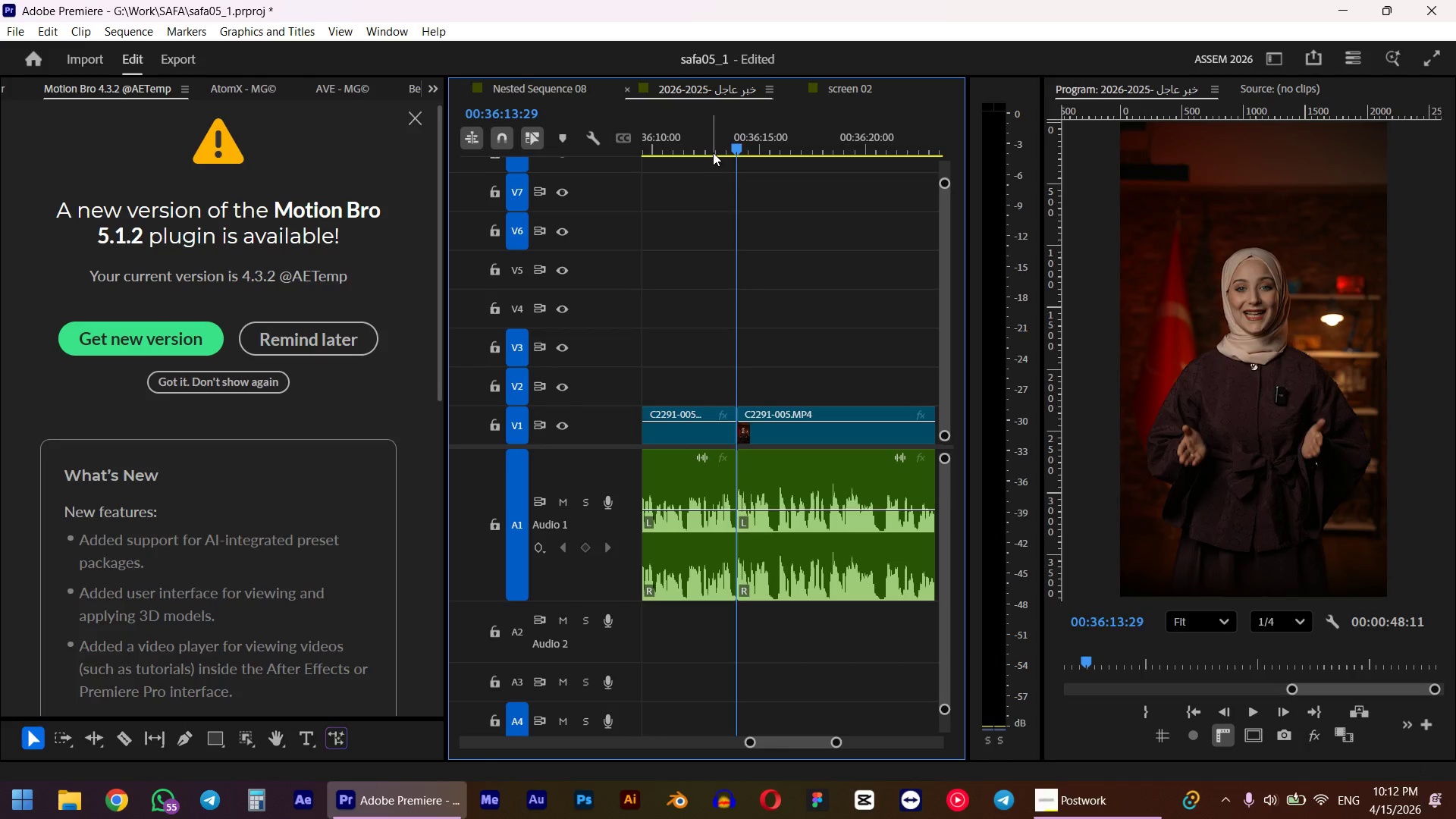 
key(Space)
 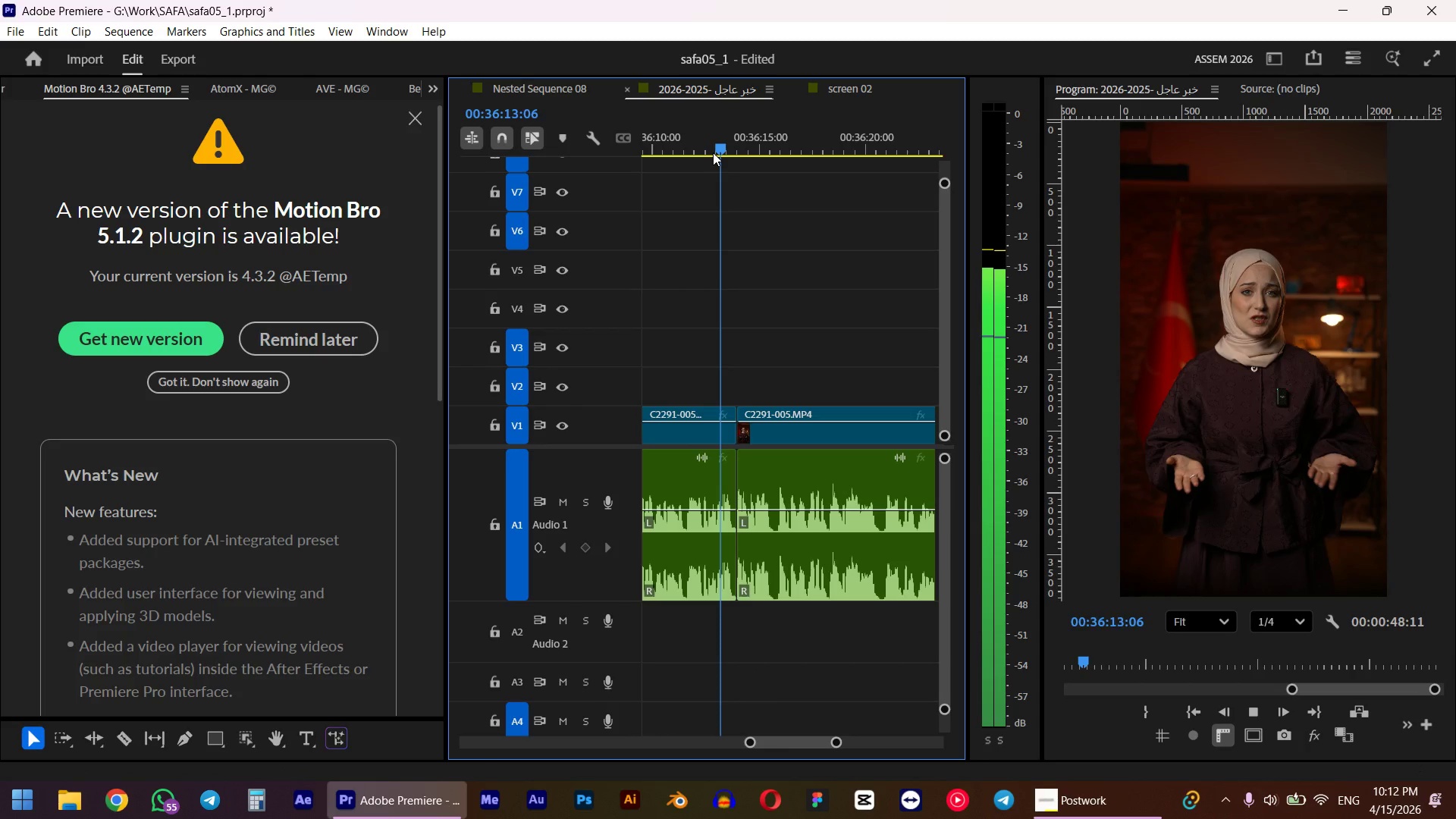 
key(Space)
 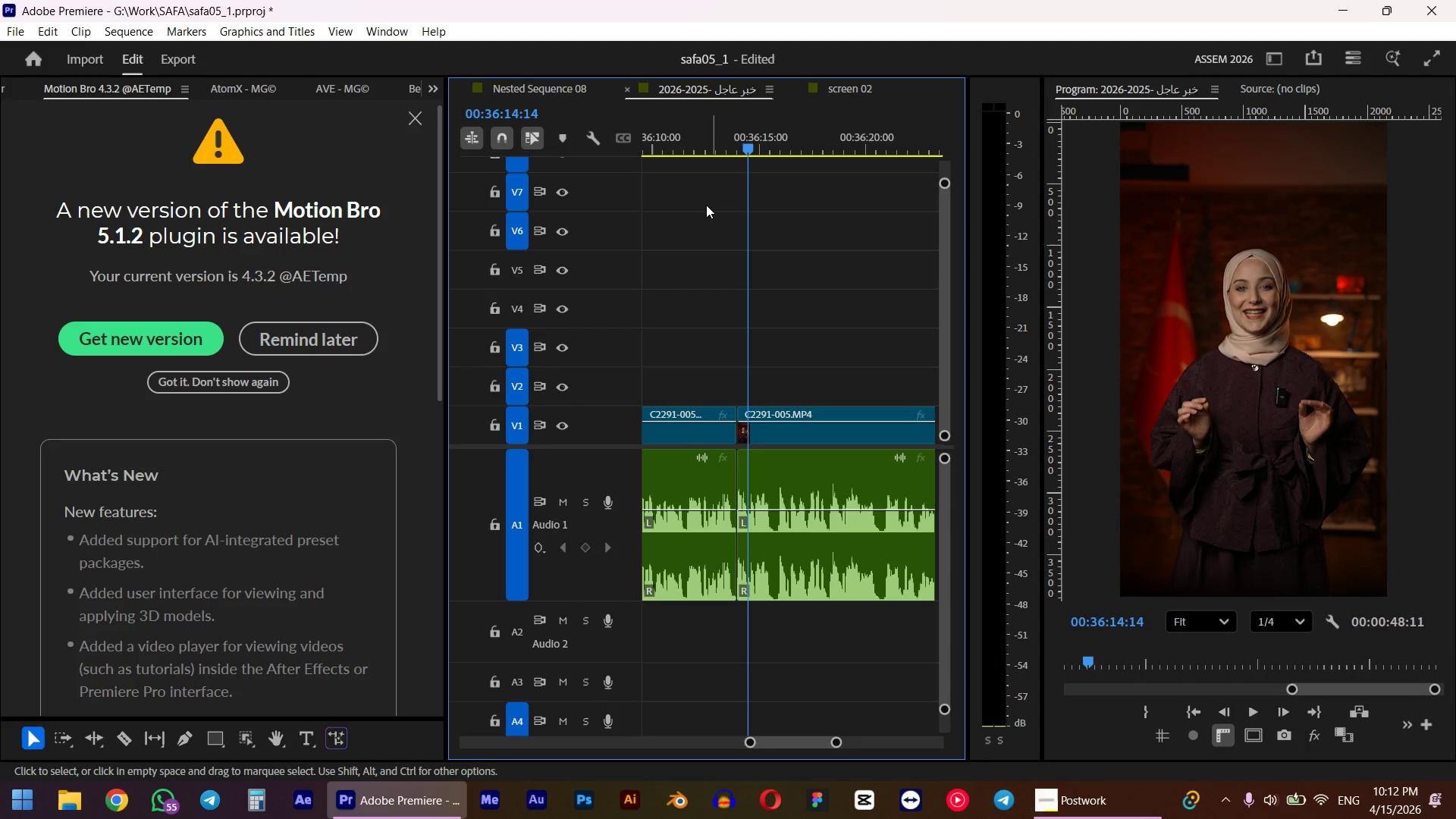 
hold_key(key=AltLeft, duration=0.83)
scroll: coordinate [702, 283], scroll_direction: up, amount: 8.0
 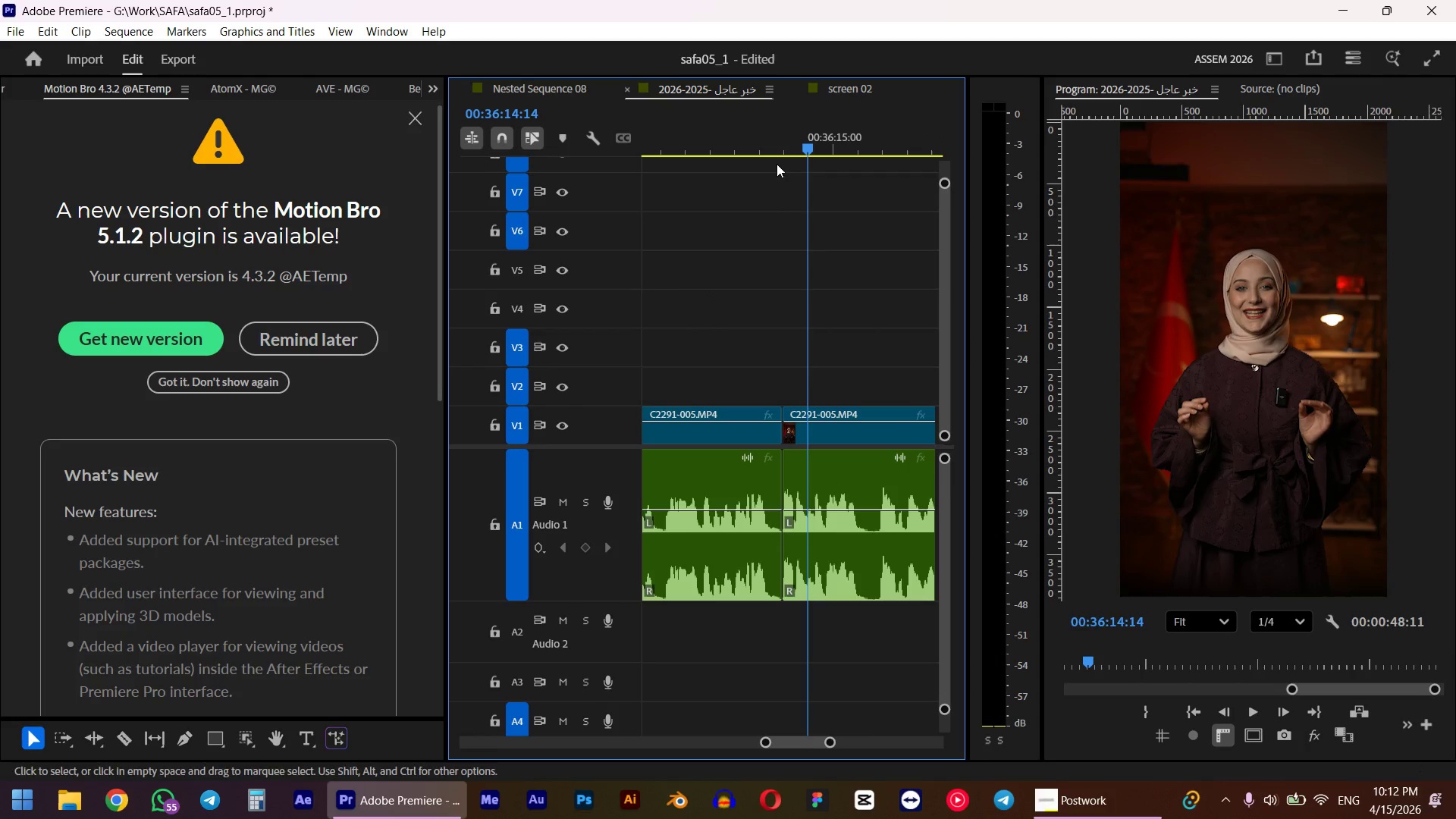 
left_click([778, 135])
 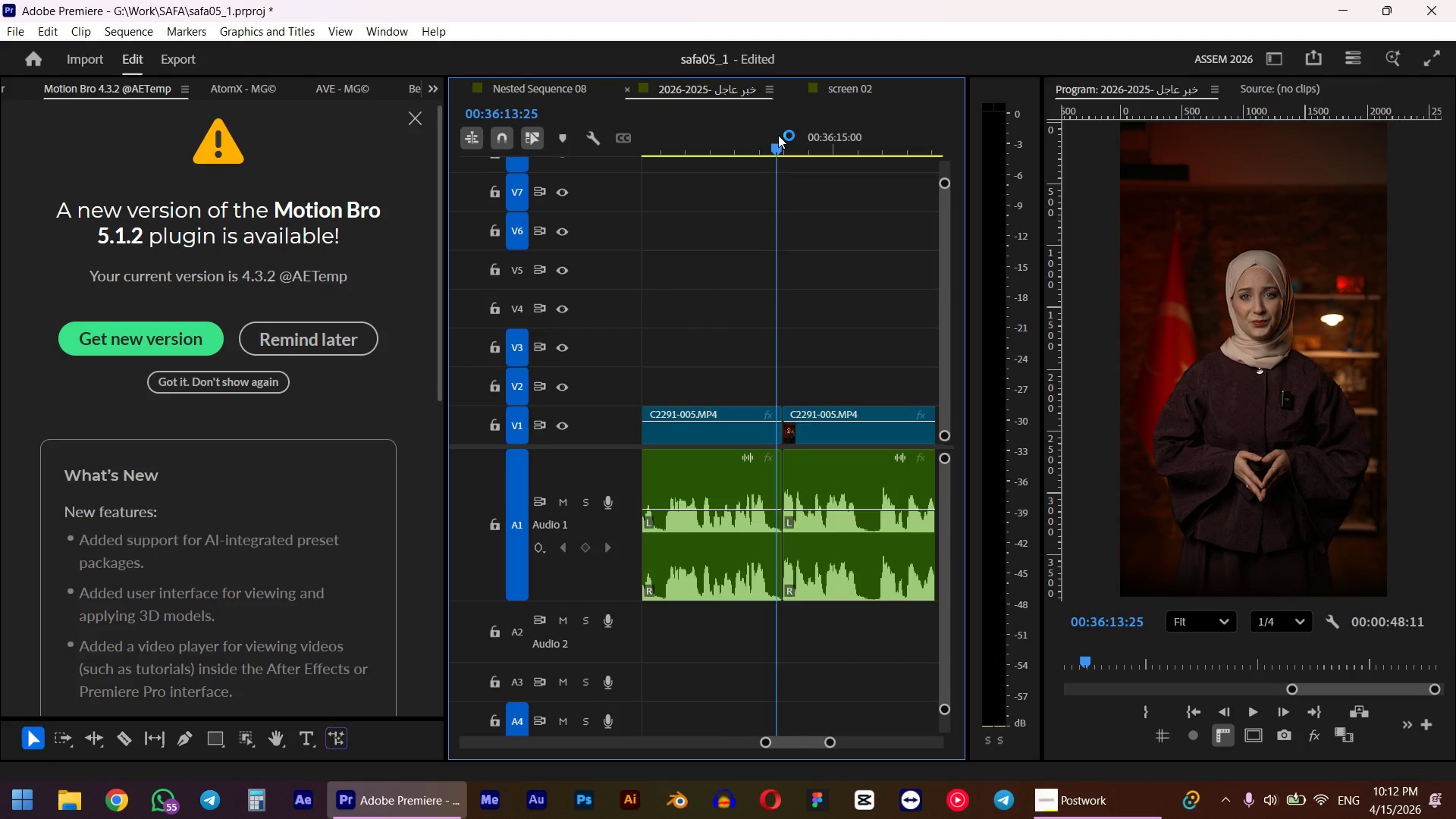 
key(Space)
 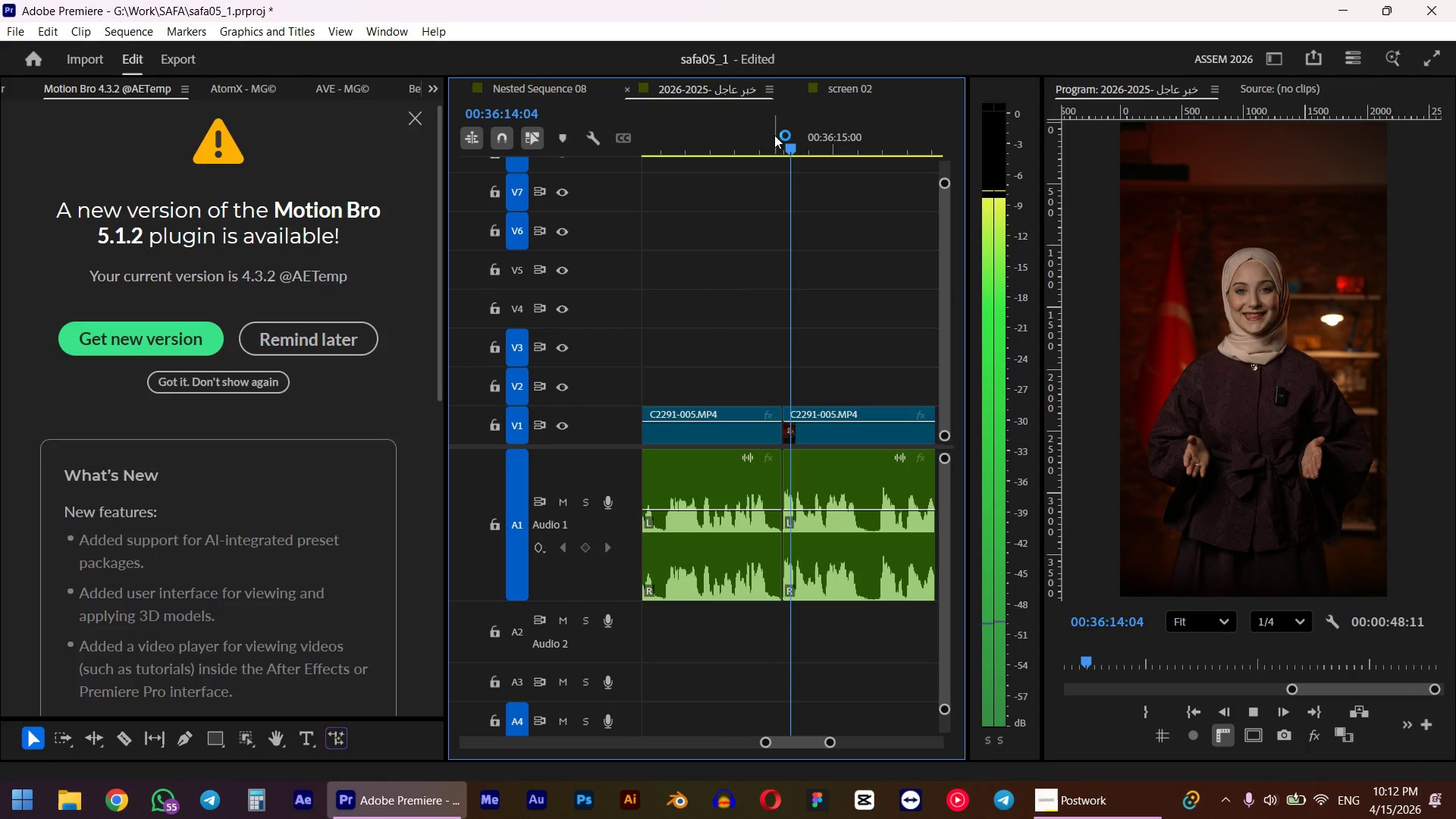 
key(Space)
 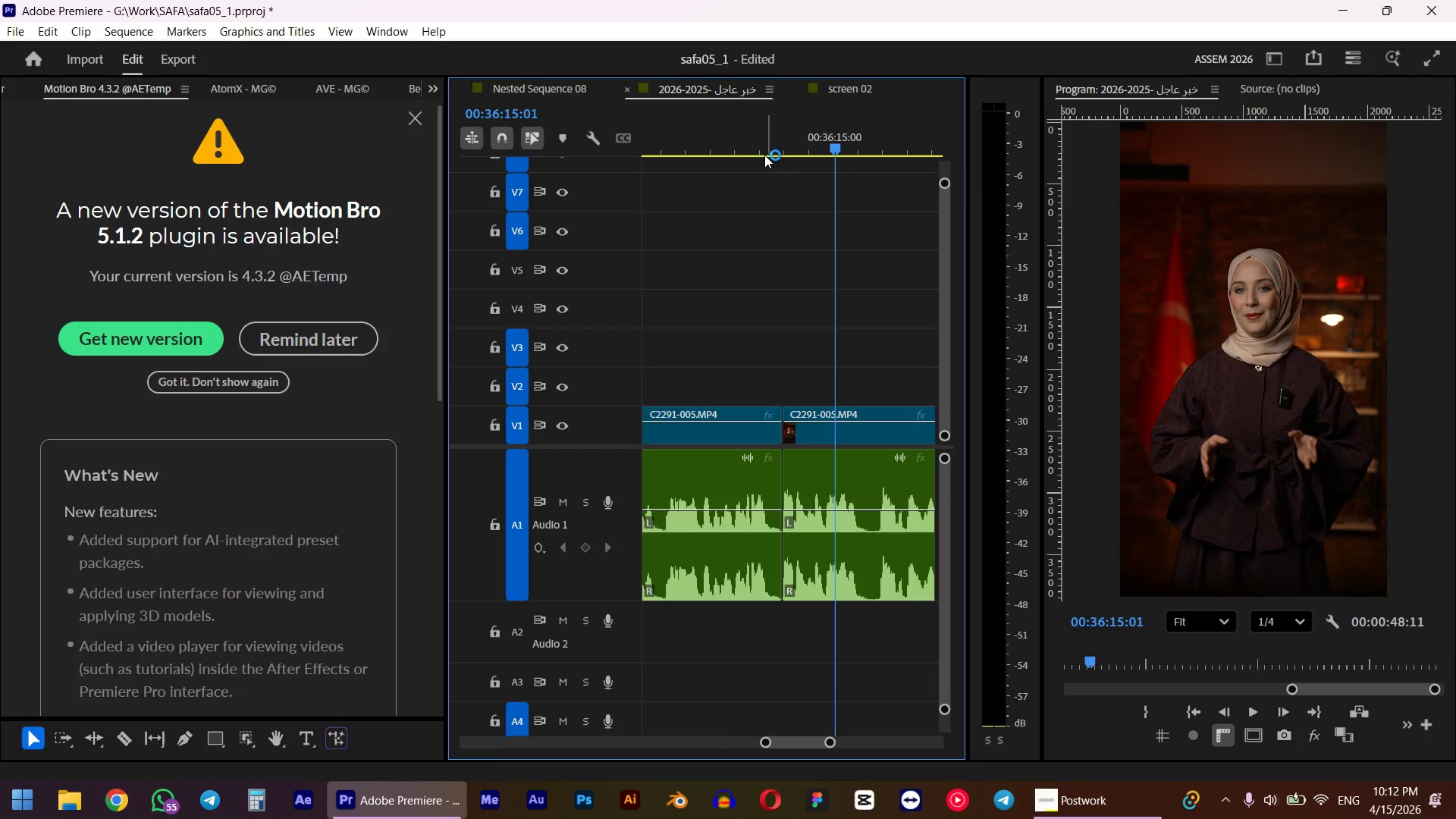 
left_click_drag(start_coordinate=[764, 155], to_coordinate=[770, 155])
 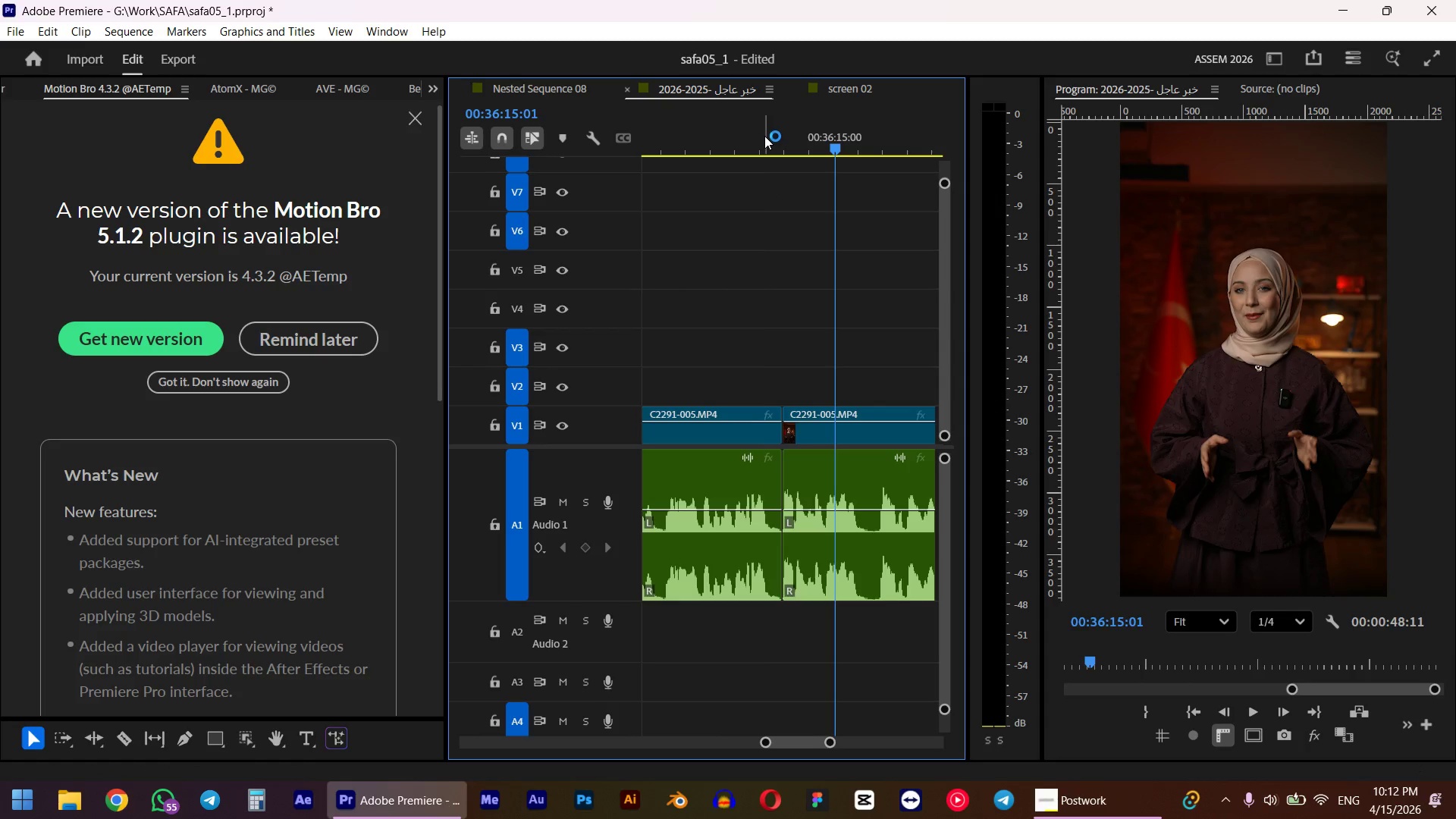 
left_click_drag(start_coordinate=[764, 136], to_coordinate=[777, 135])
 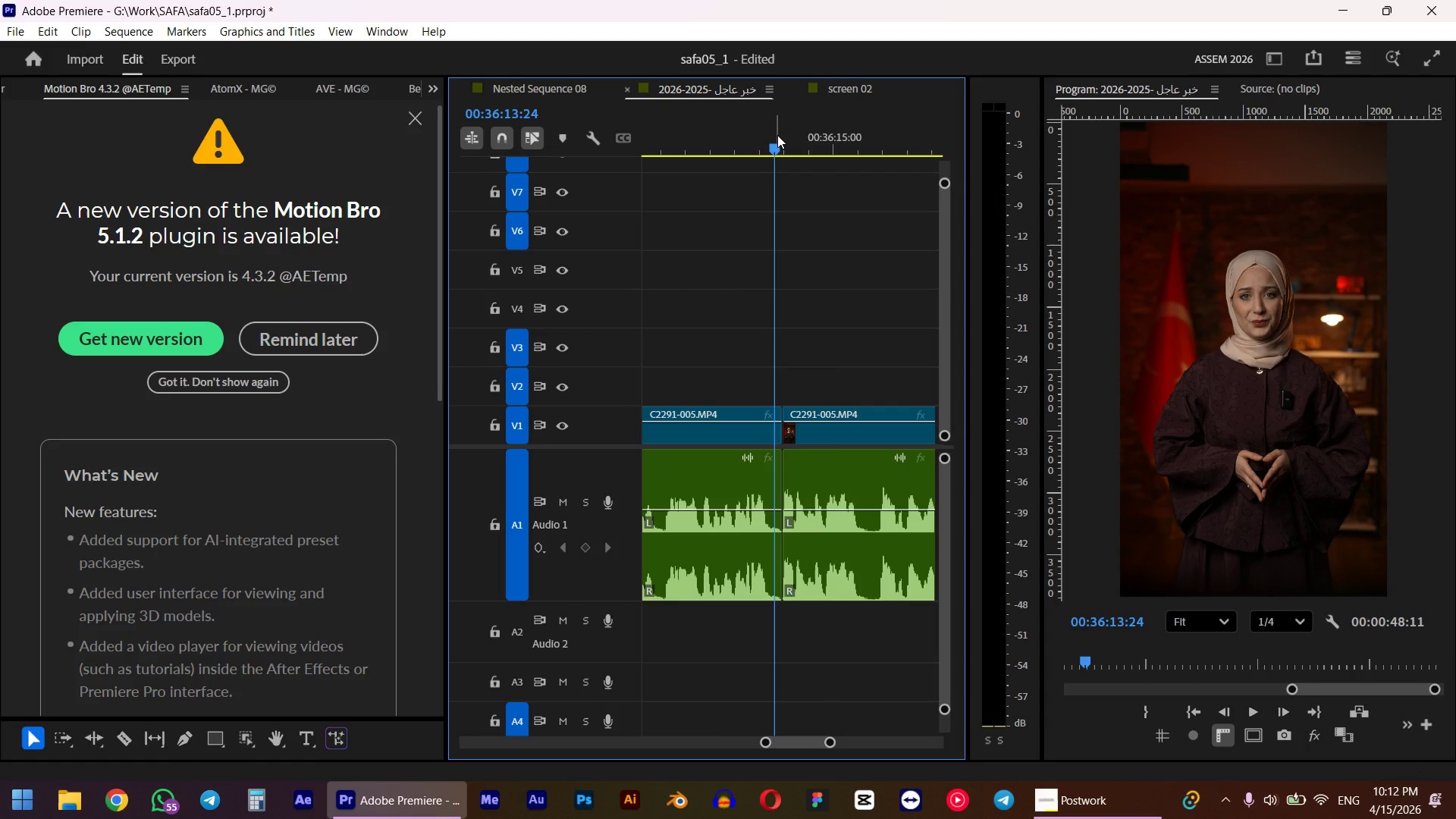 
key(E)
 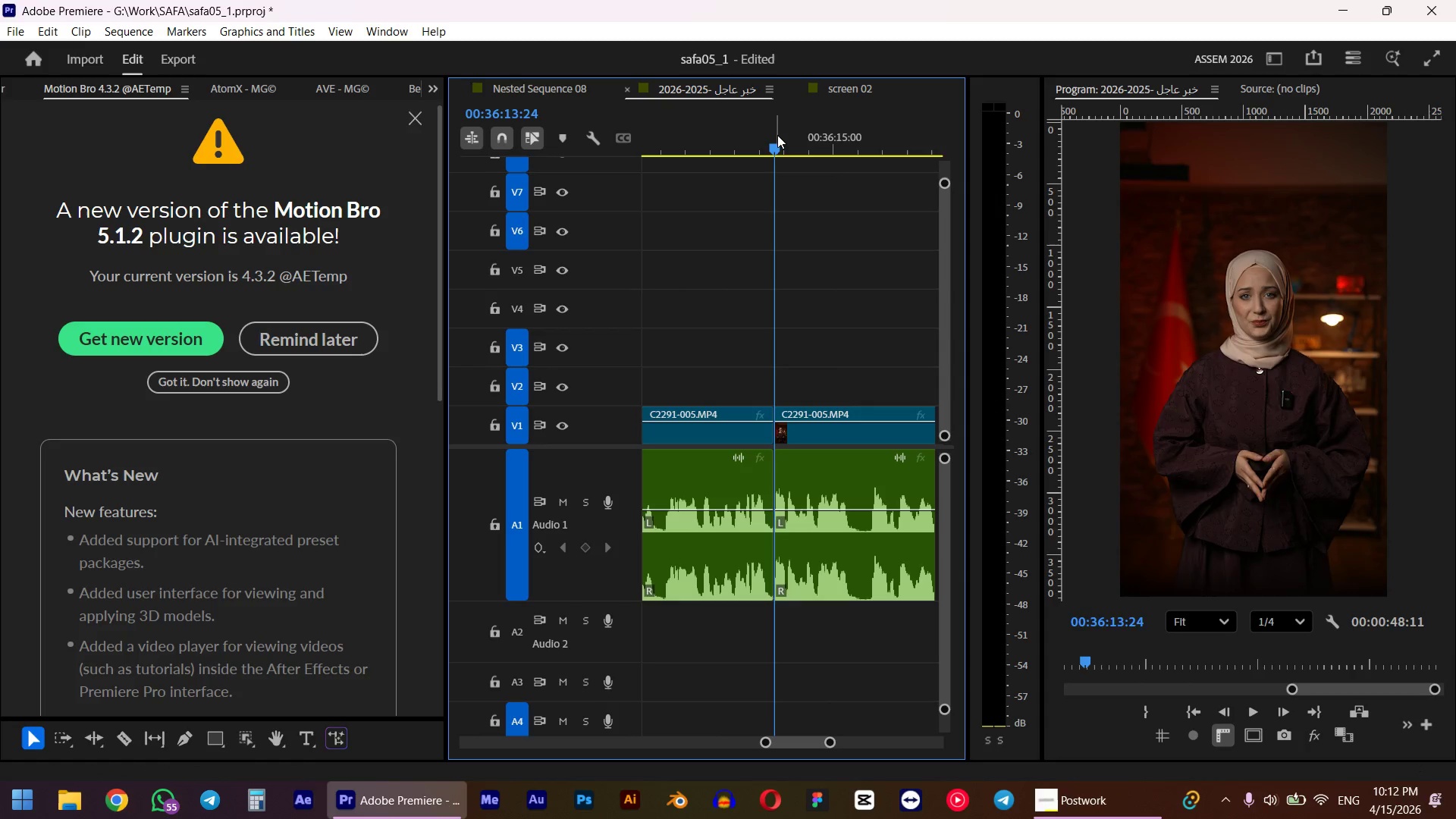 
key(Space)
 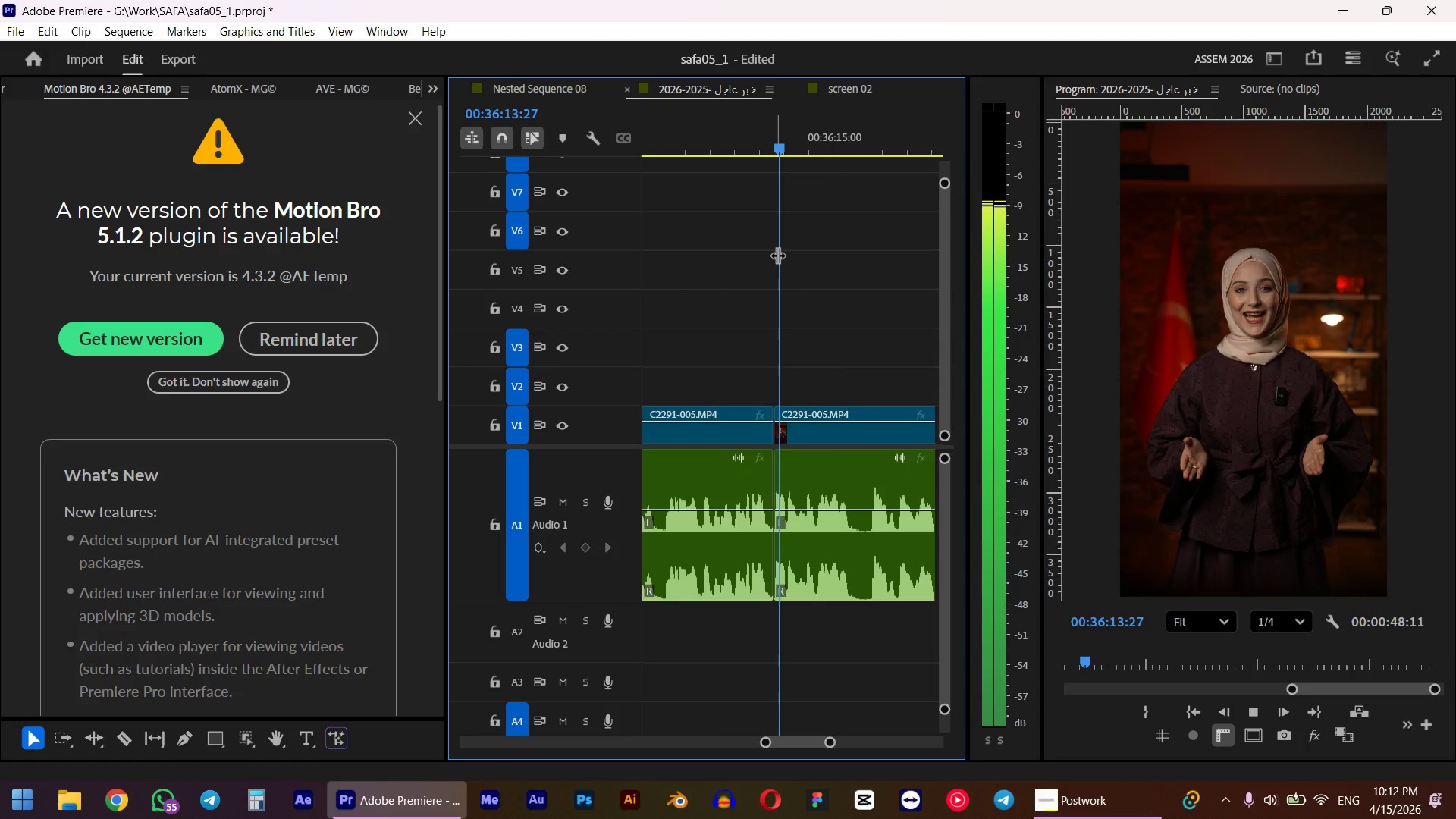 
key(Alt+AltLeft)
 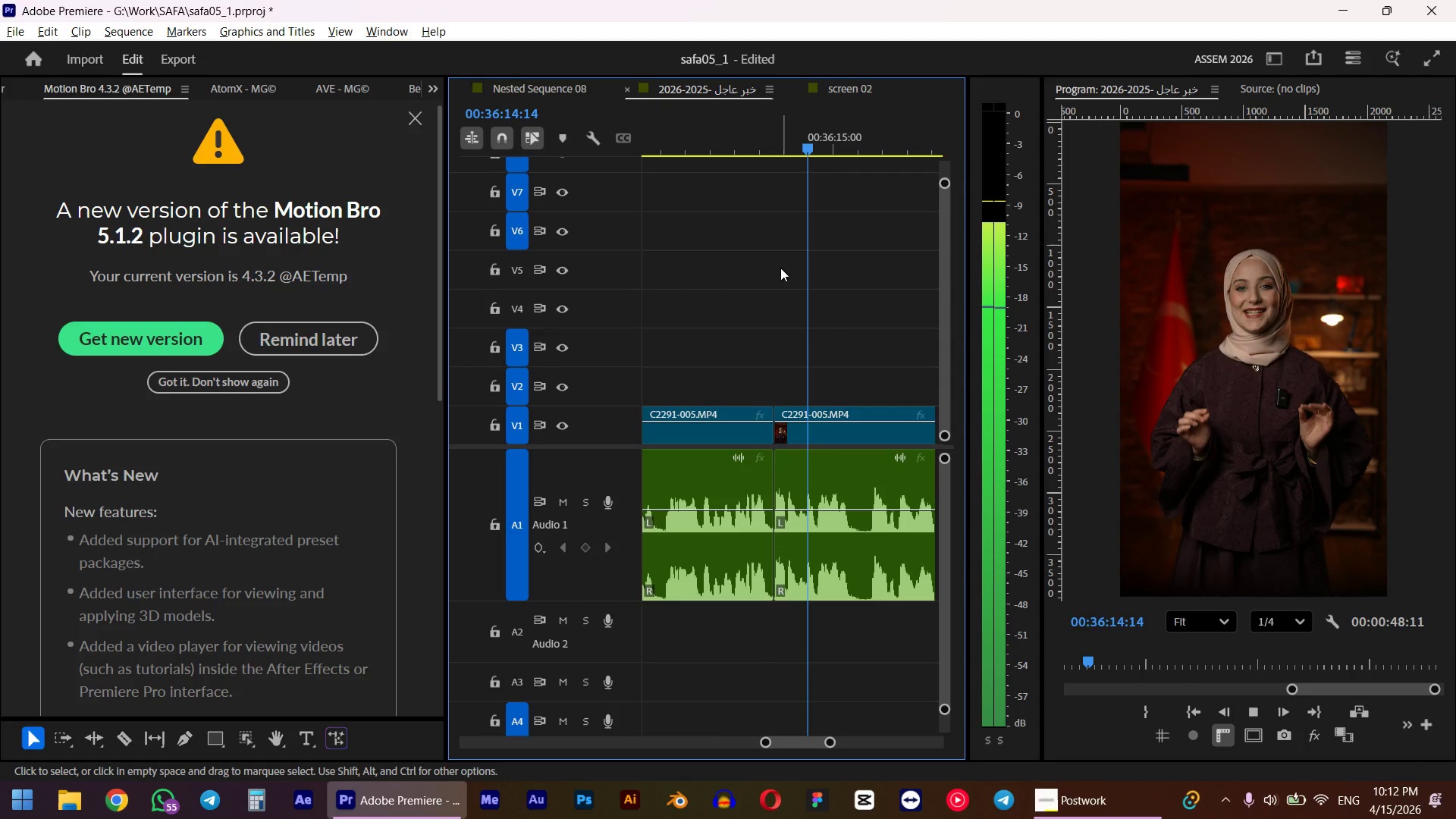 
key(Space)
 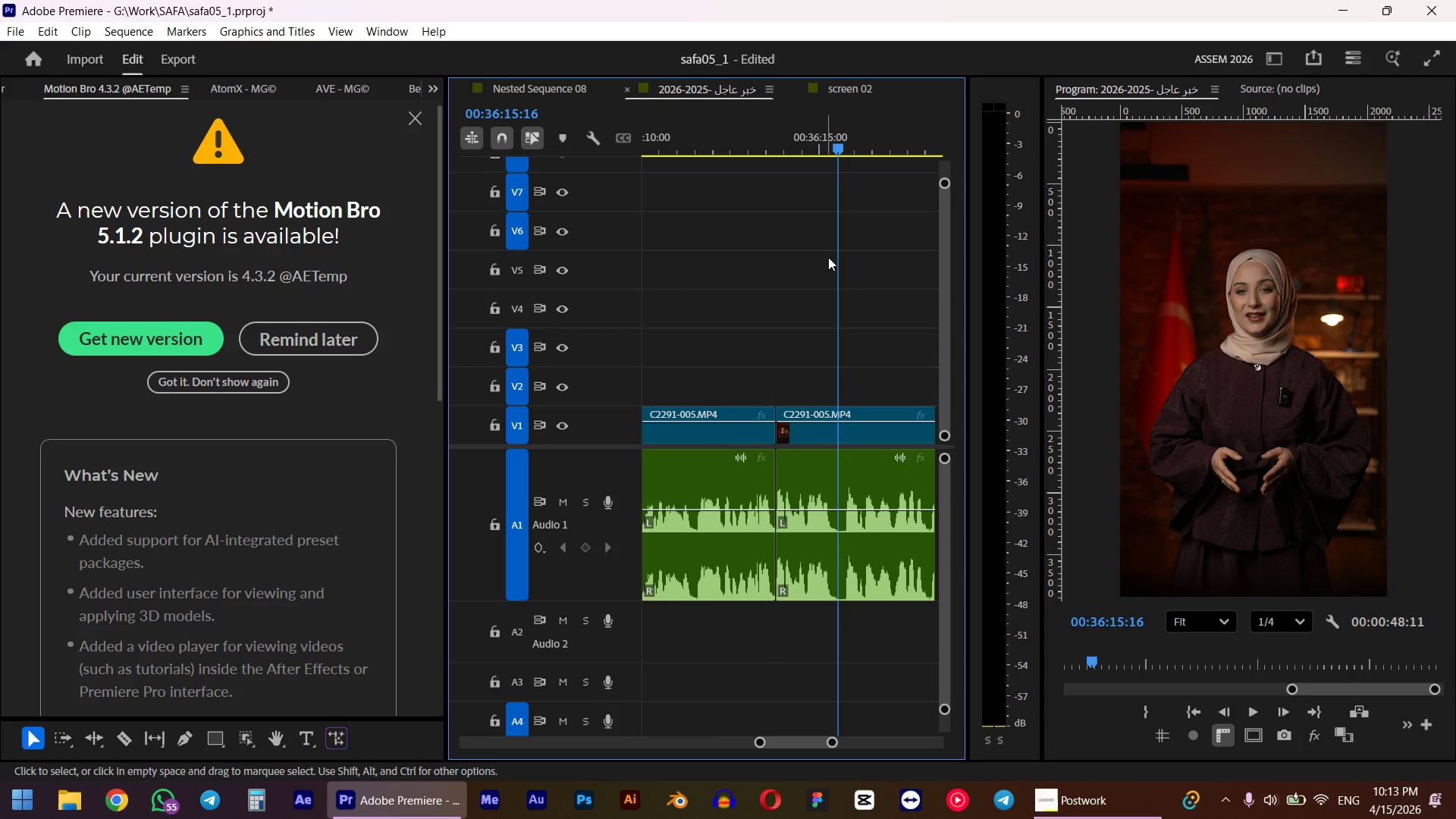 
scroll: coordinate [780, 268], scroll_direction: down, amount: 3.0
 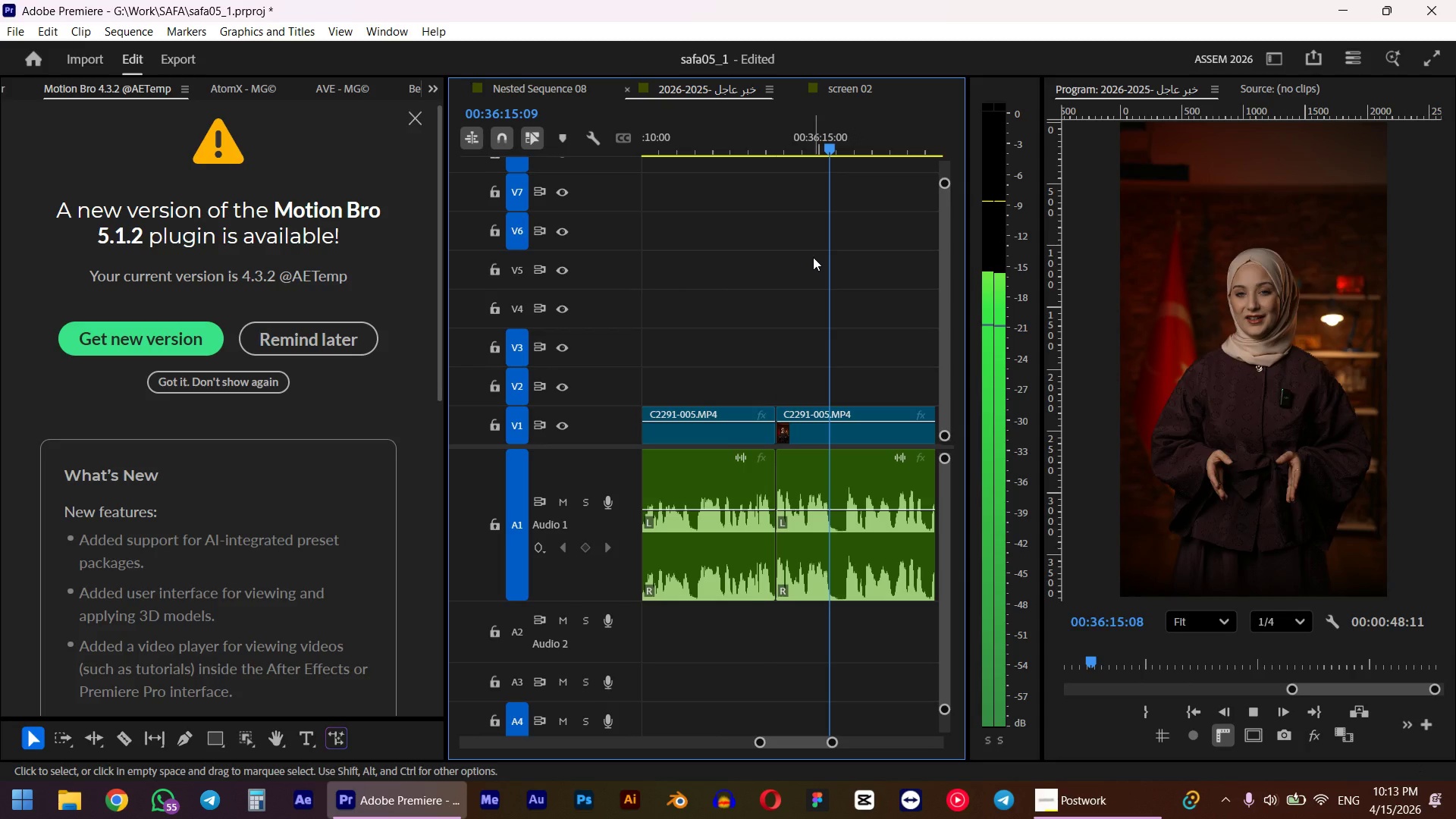 
hold_key(key=AltLeft, duration=0.72)
scroll: coordinate [846, 245], scroll_direction: up, amount: 8.0
 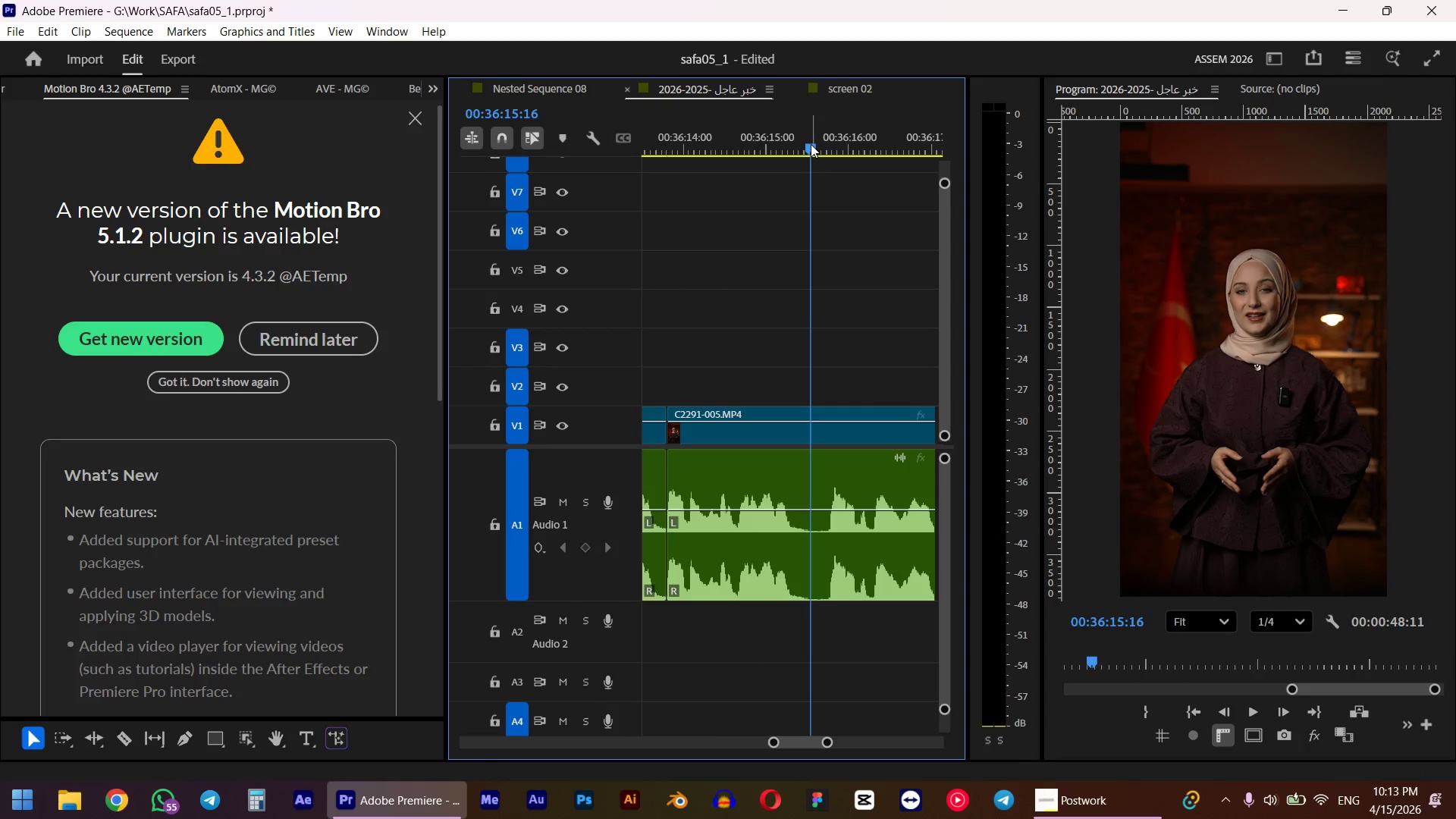 
type(wq)
 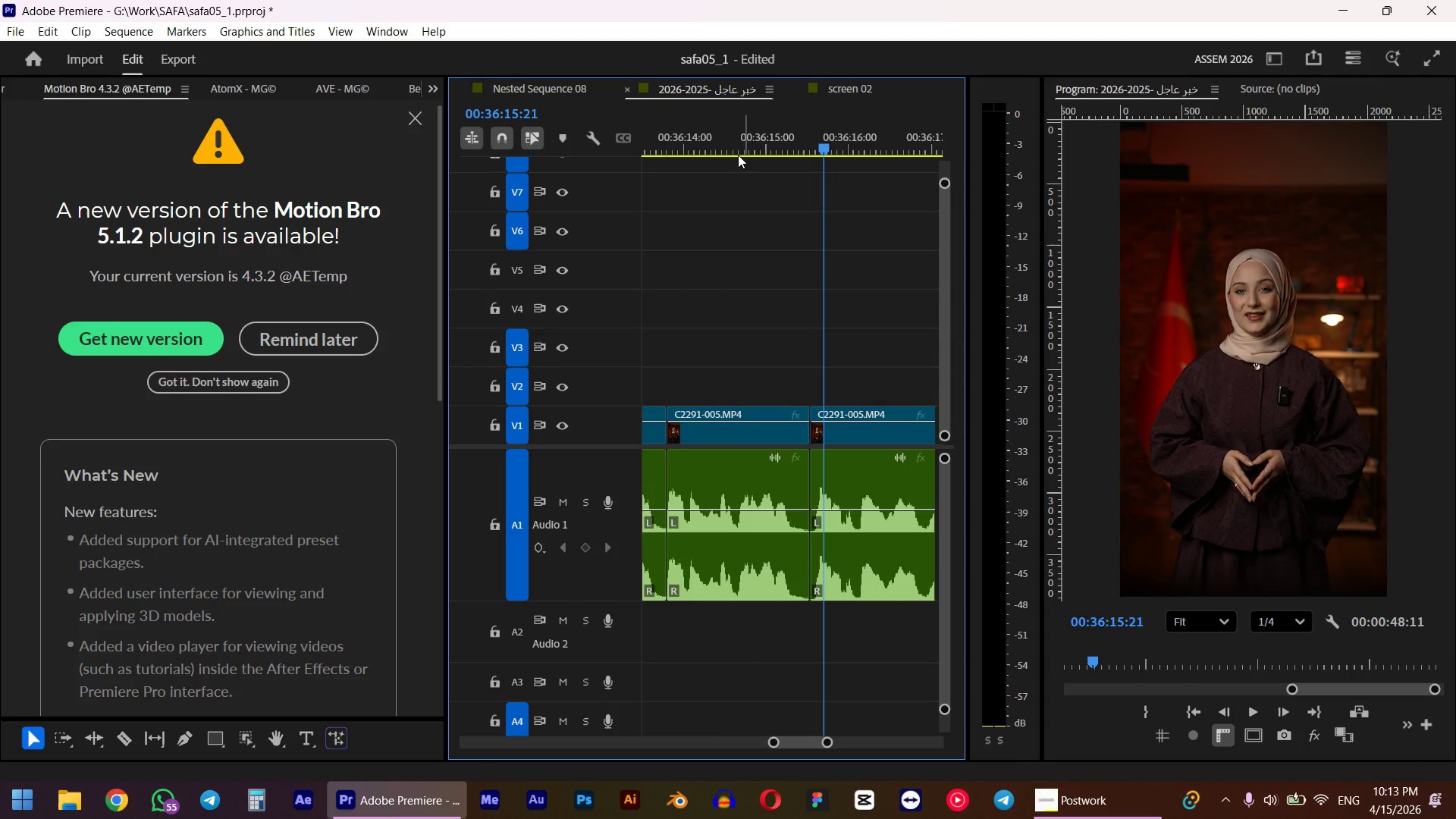 
left_click_drag(start_coordinate=[805, 146], to_coordinate=[819, 145])
 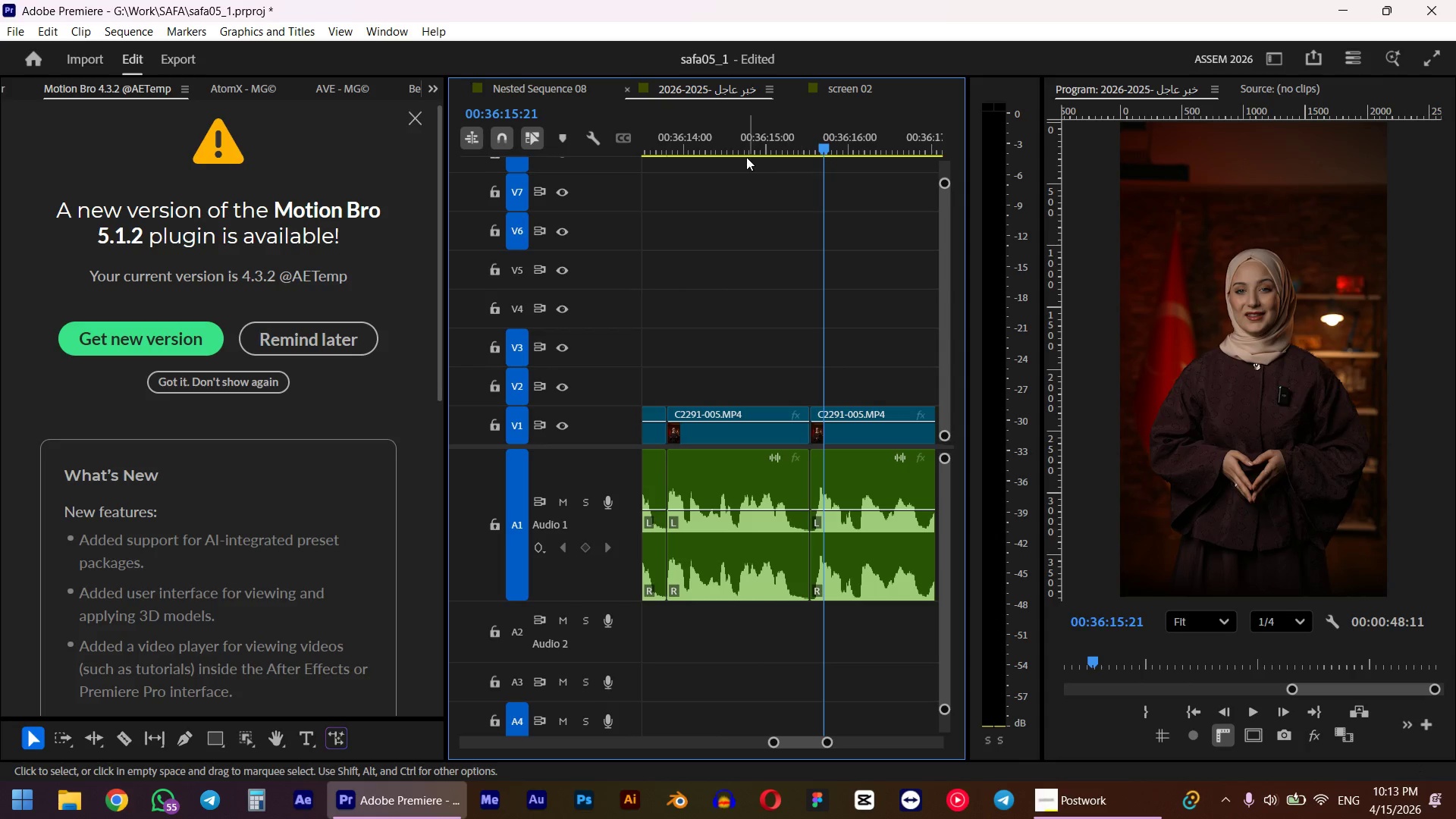 
left_click([738, 155])
 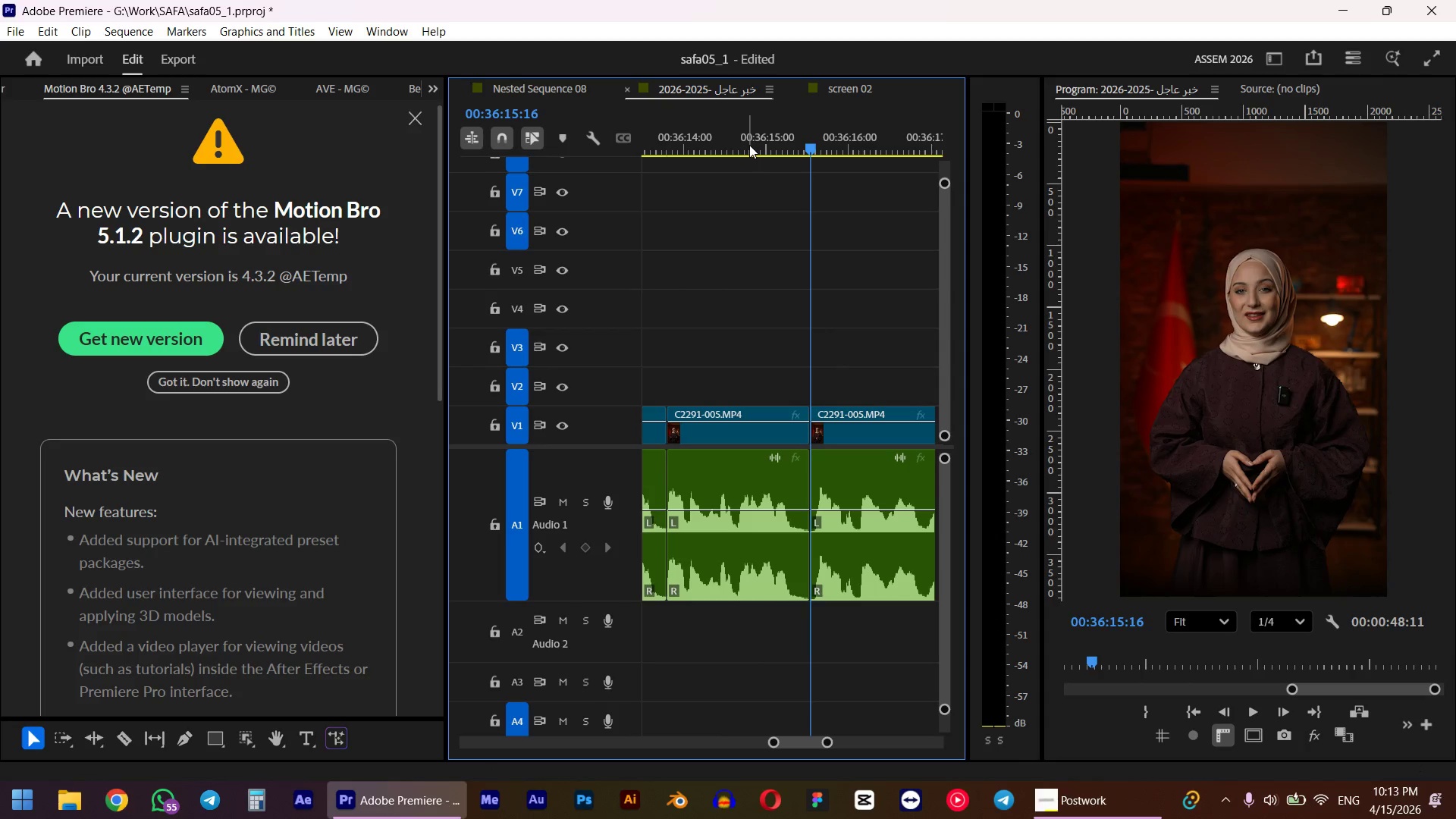 
left_click([749, 145])
 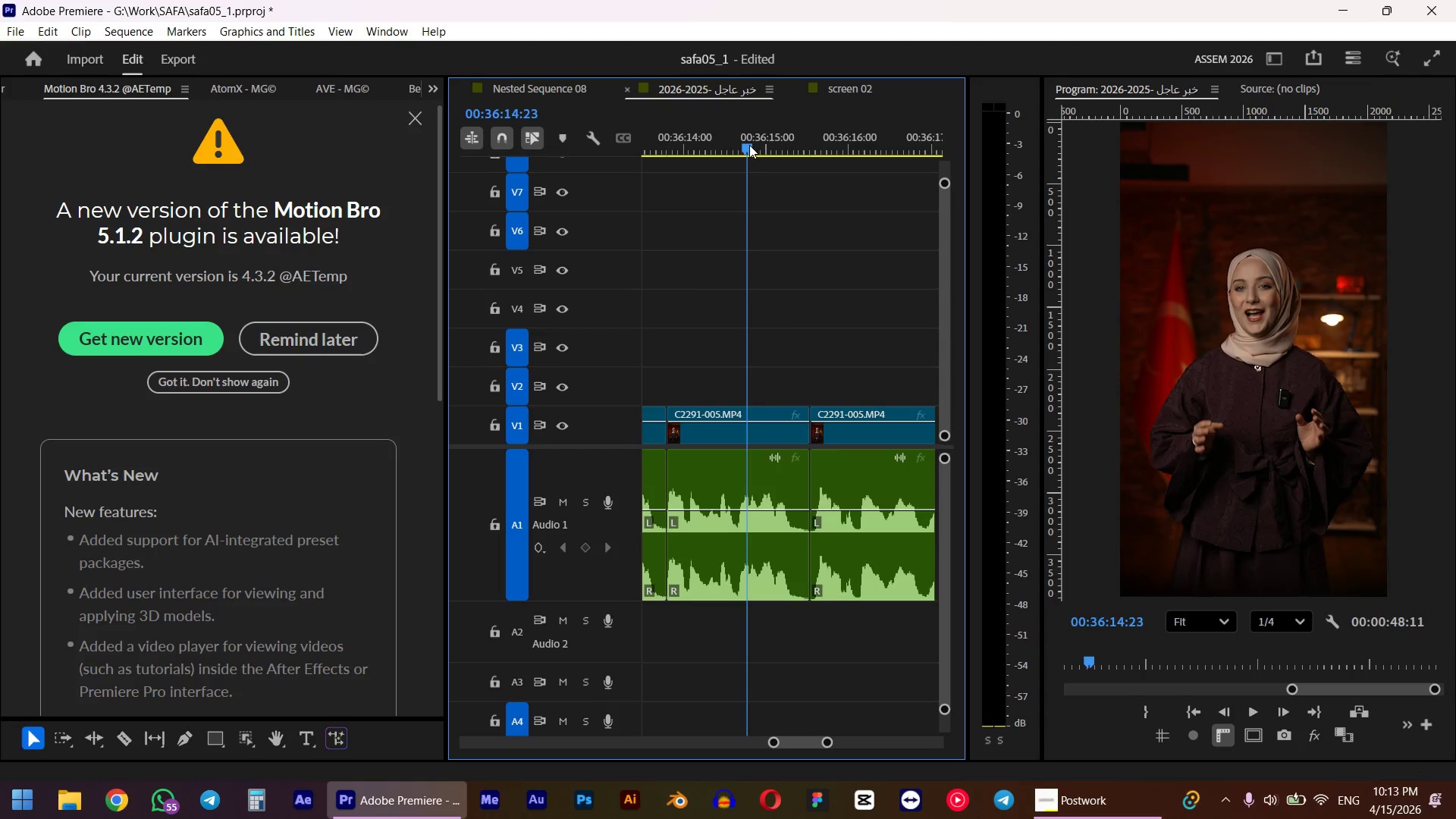 
key(Space)
 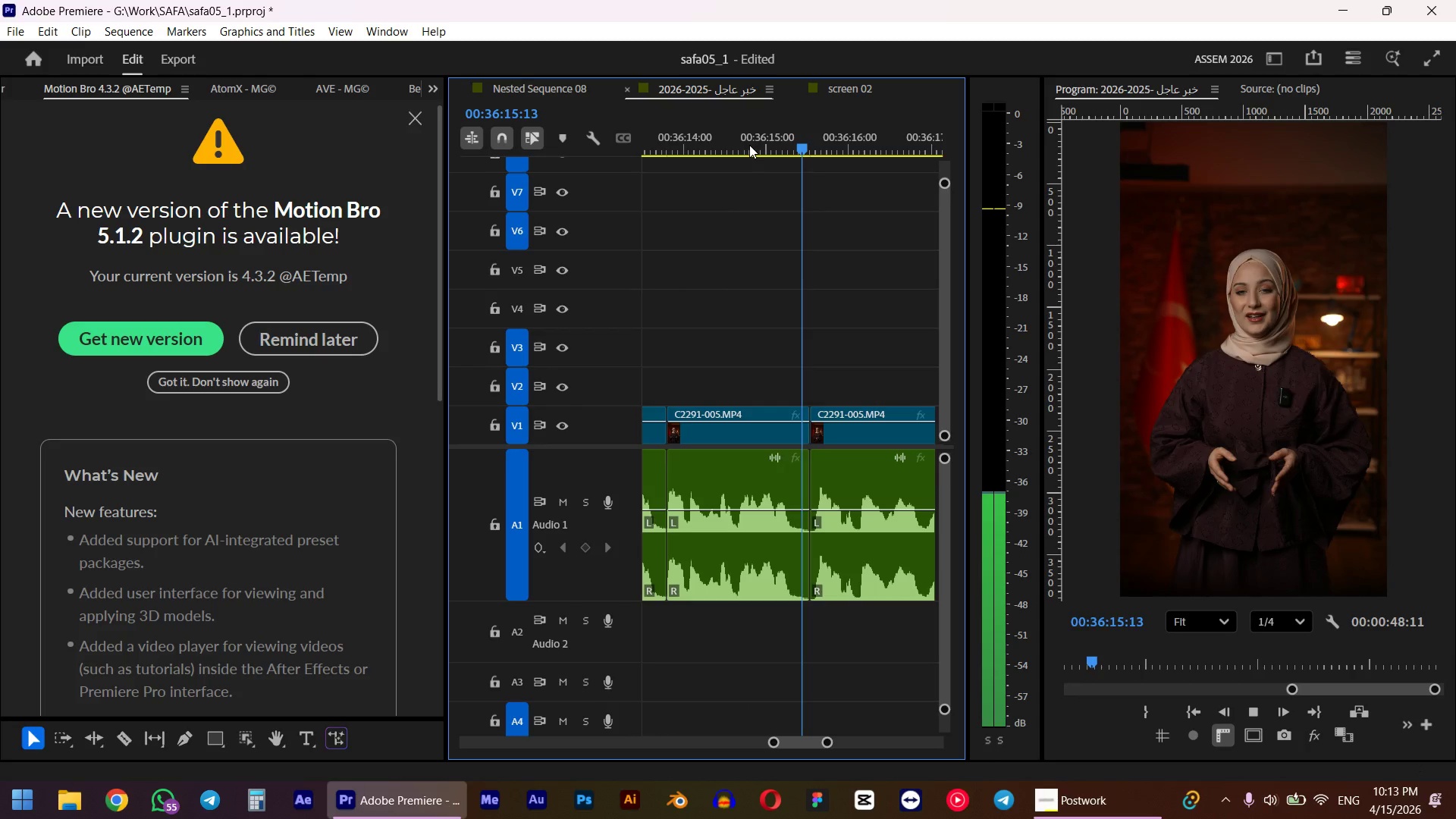 
hold_key(key=AltLeft, duration=1.69)
scroll: coordinate [786, 237], scroll_direction: down, amount: 5.0
 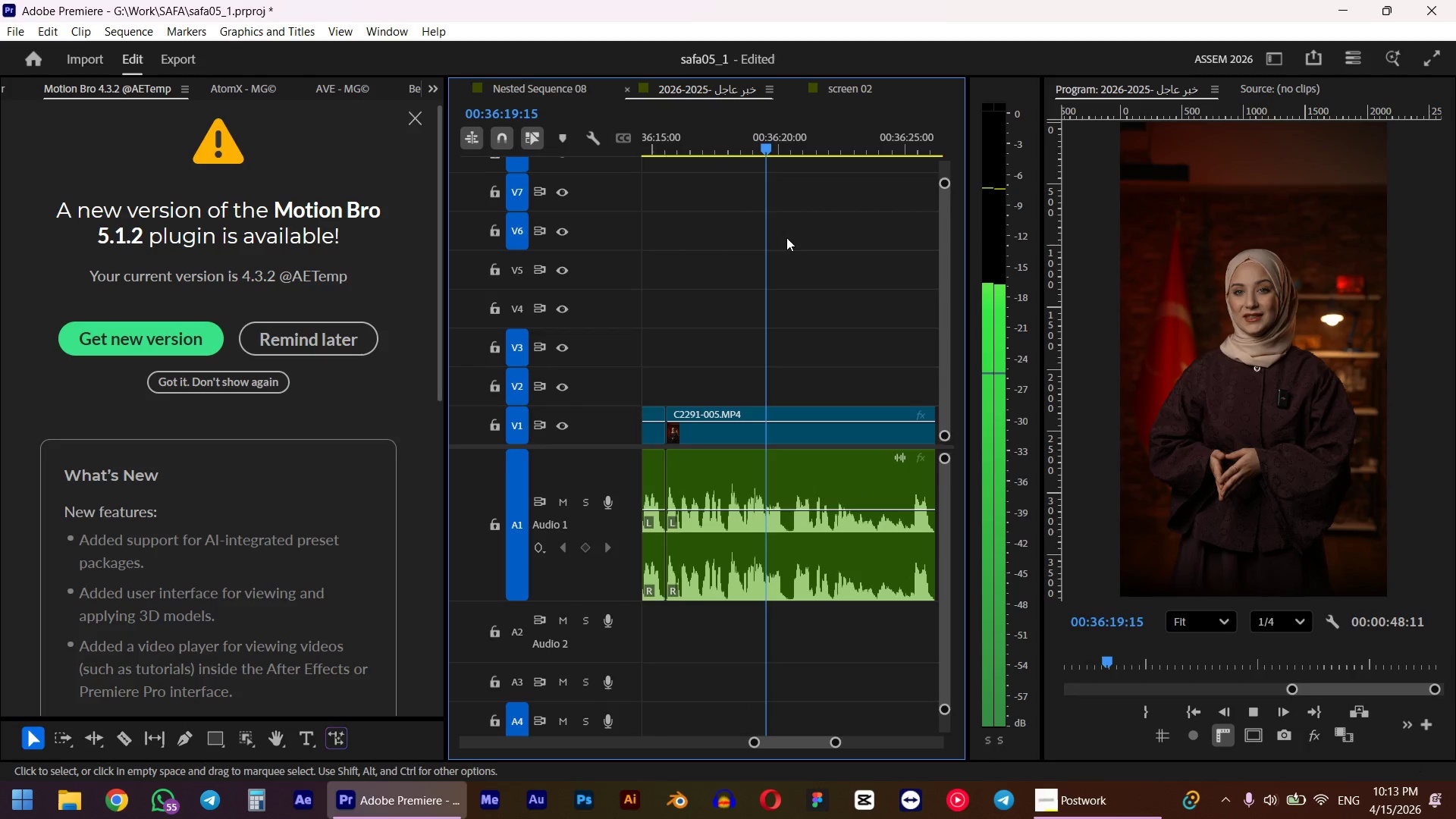 
hold_key(key=AltLeft, duration=0.84)
scroll: coordinate [786, 237], scroll_direction: down, amount: 4.0
 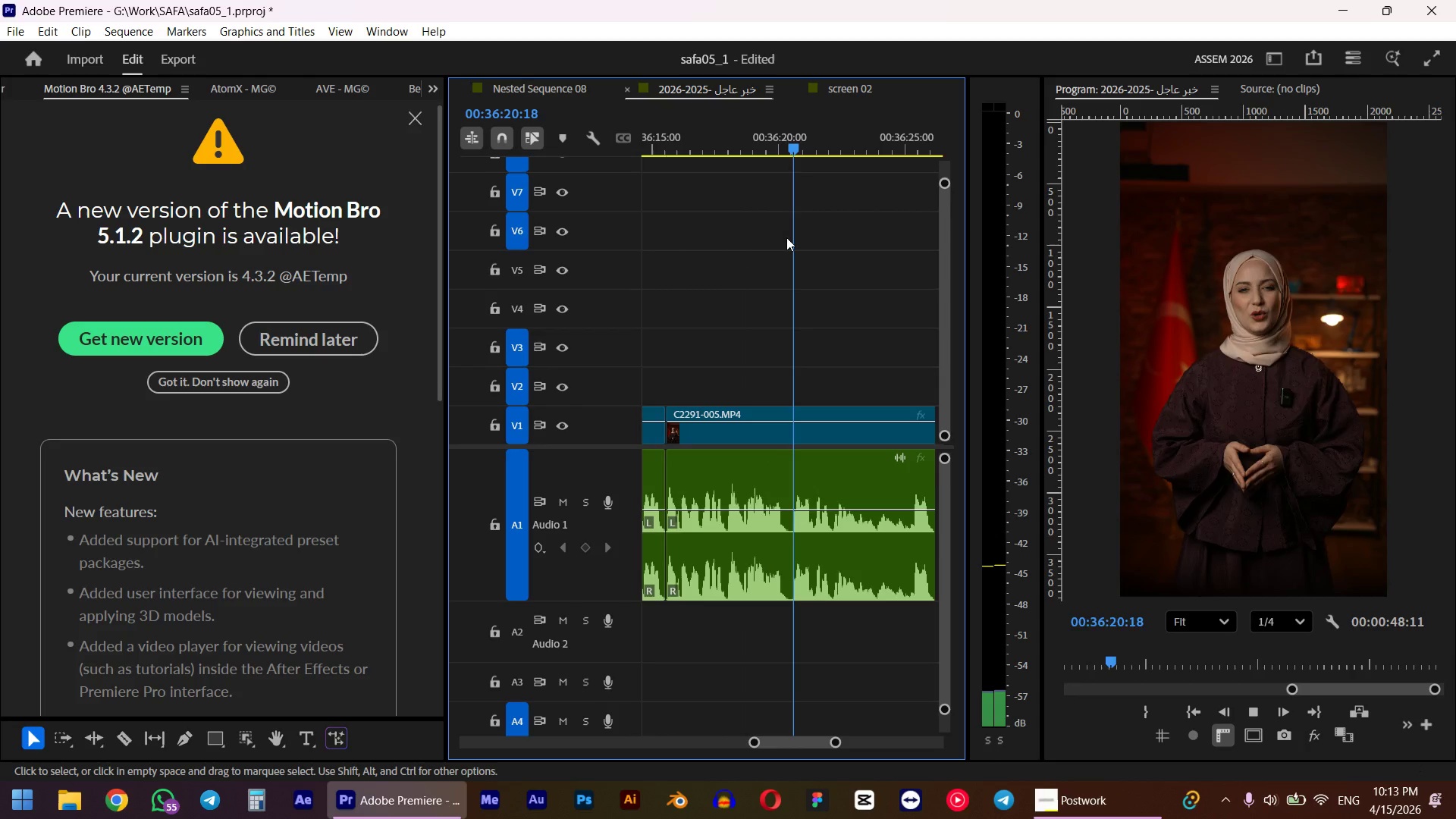 
left_click_drag(start_coordinate=[810, 129], to_coordinate=[820, 142])
 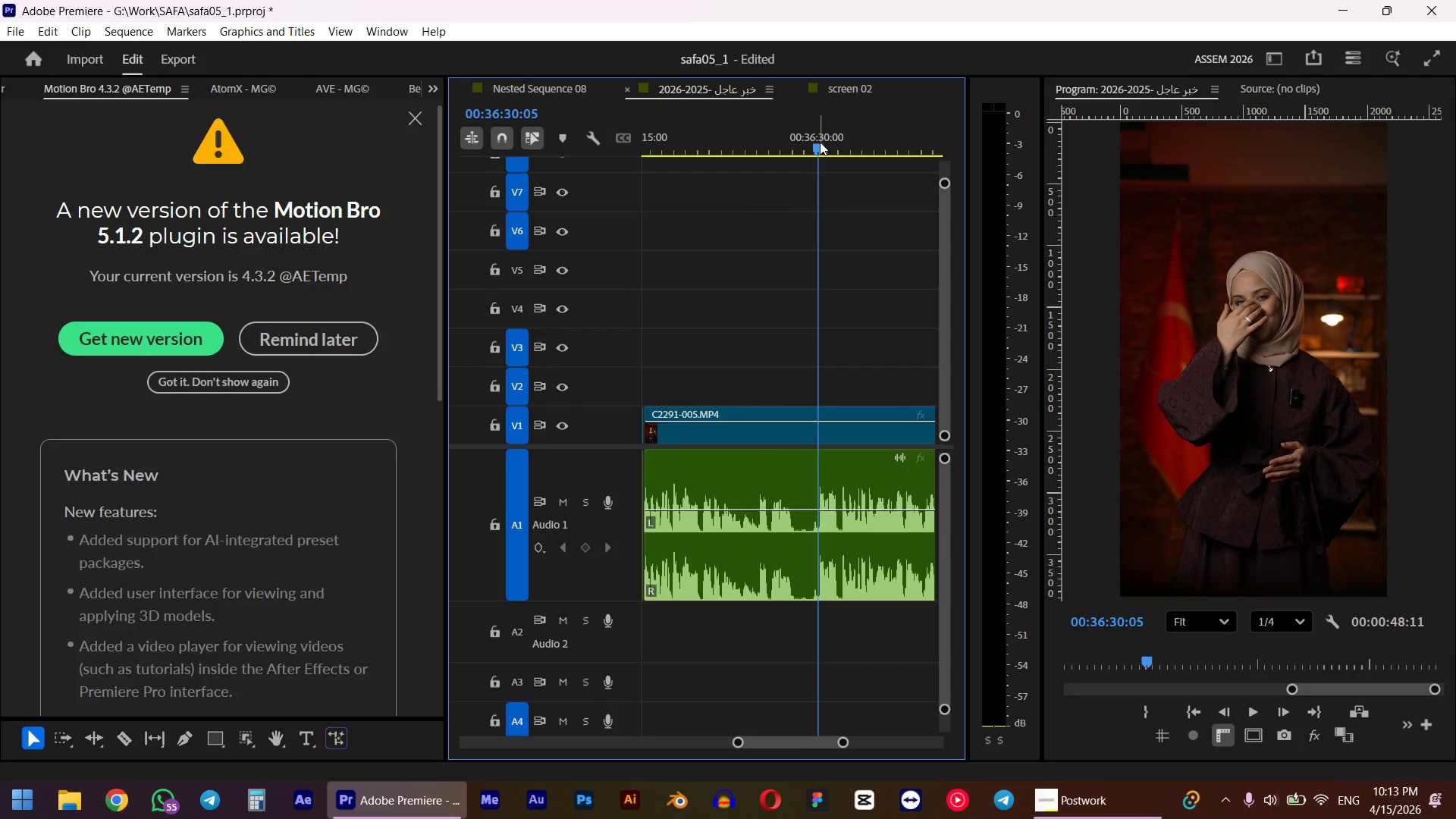 
scroll: coordinate [786, 257], scroll_direction: down, amount: 6.0
 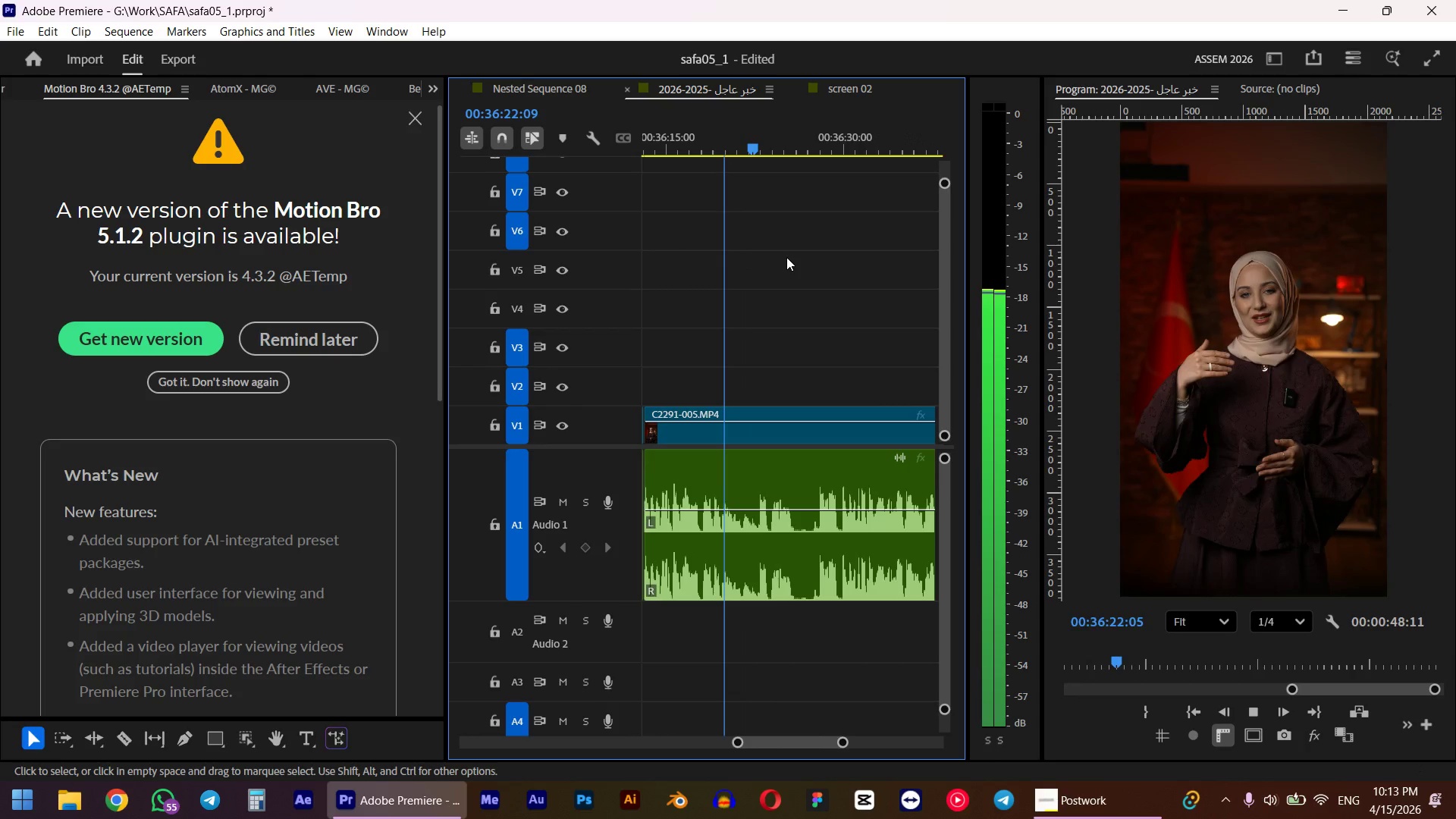 
key(Space)
 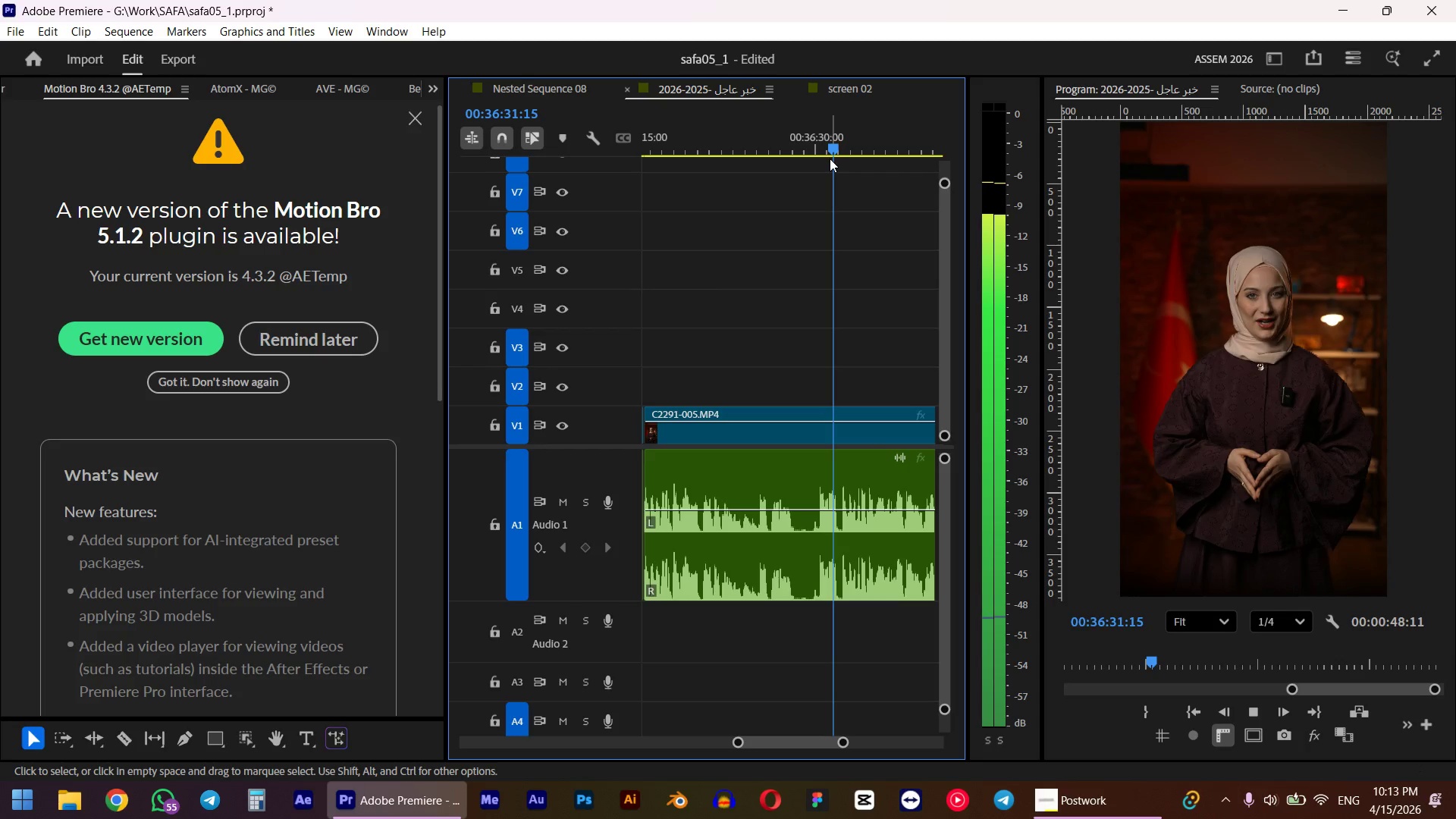 
scroll: coordinate [797, 201], scroll_direction: down, amount: 4.0
 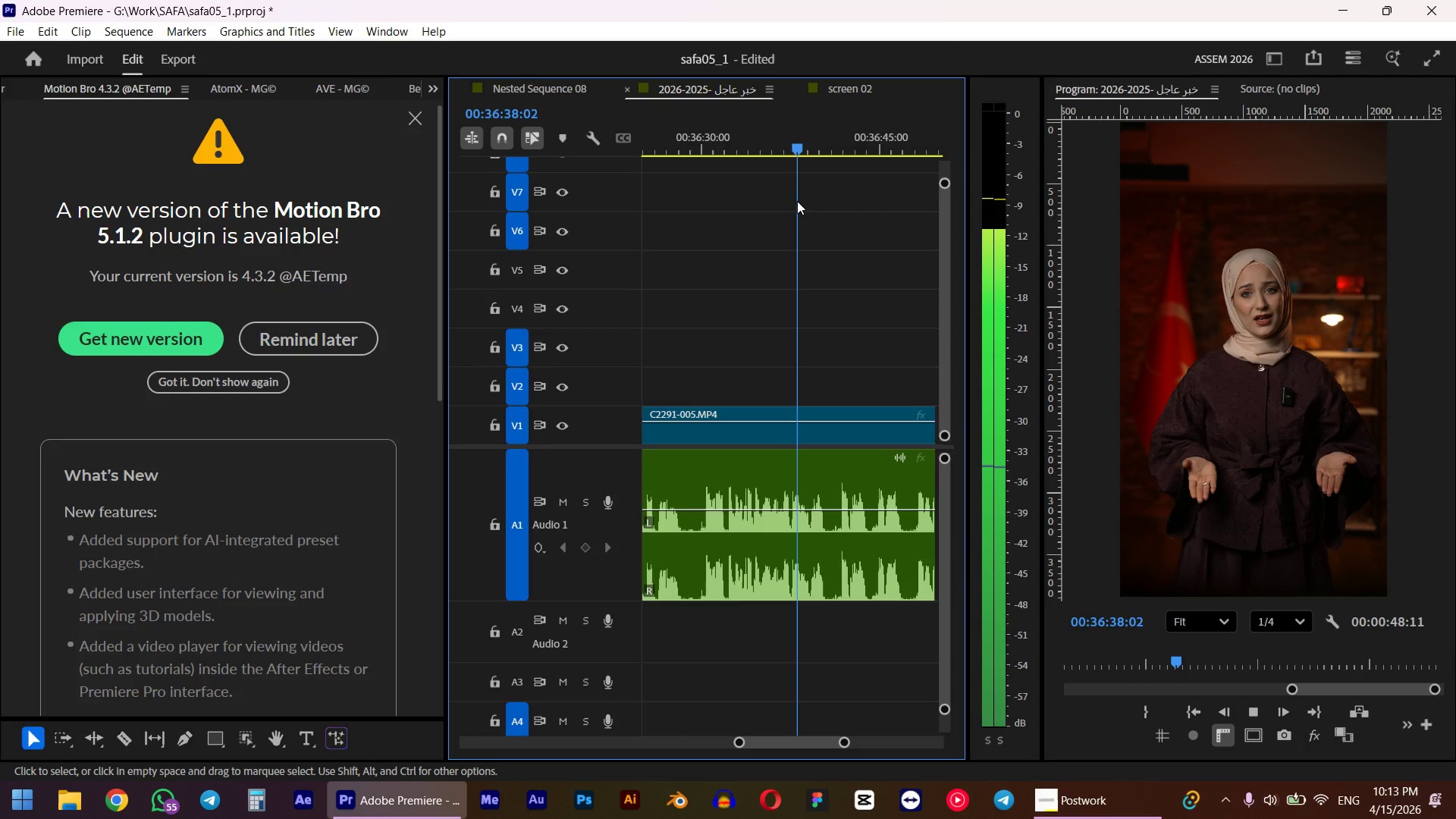 
key(Space)
 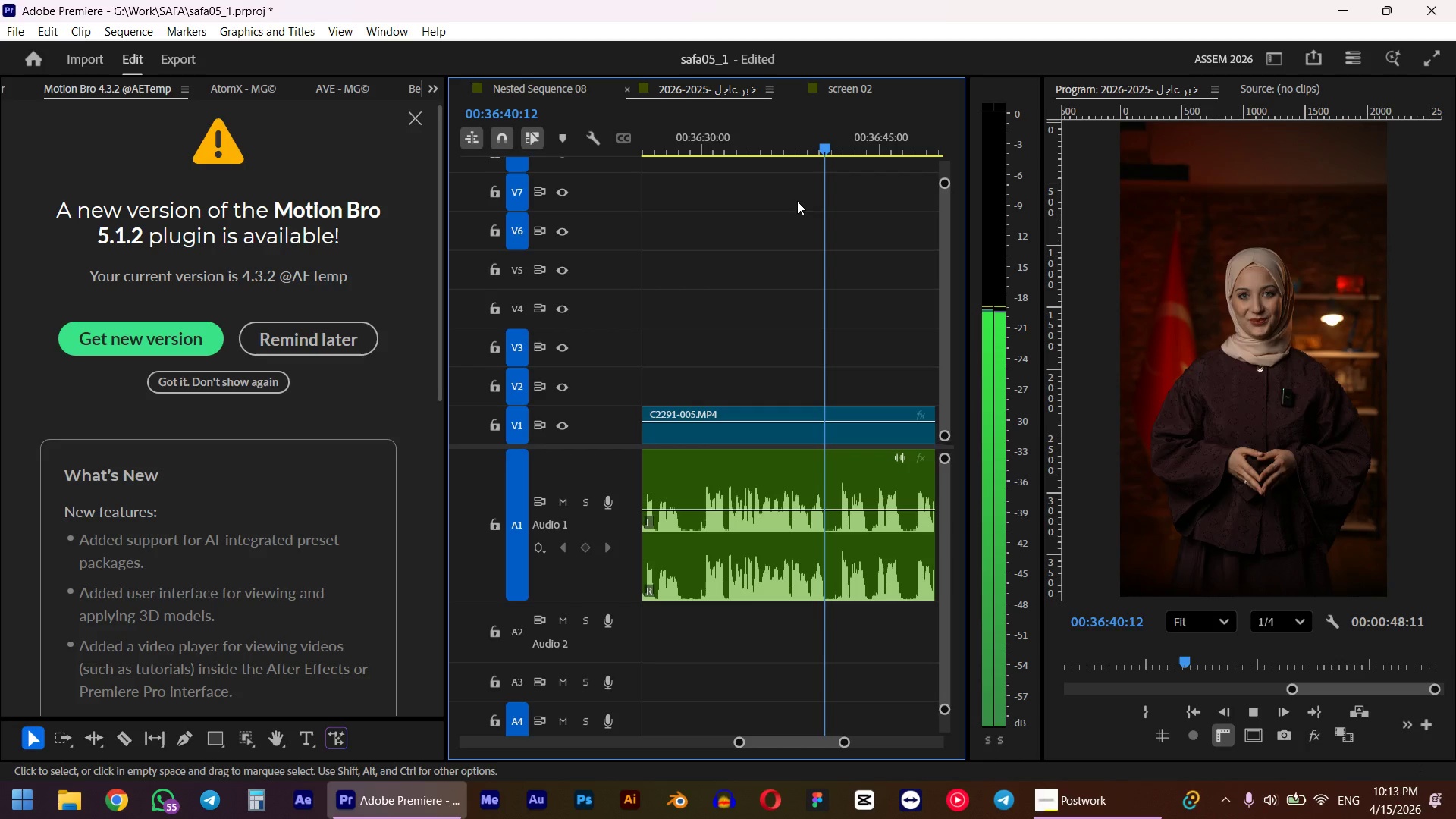 
key(Space)
 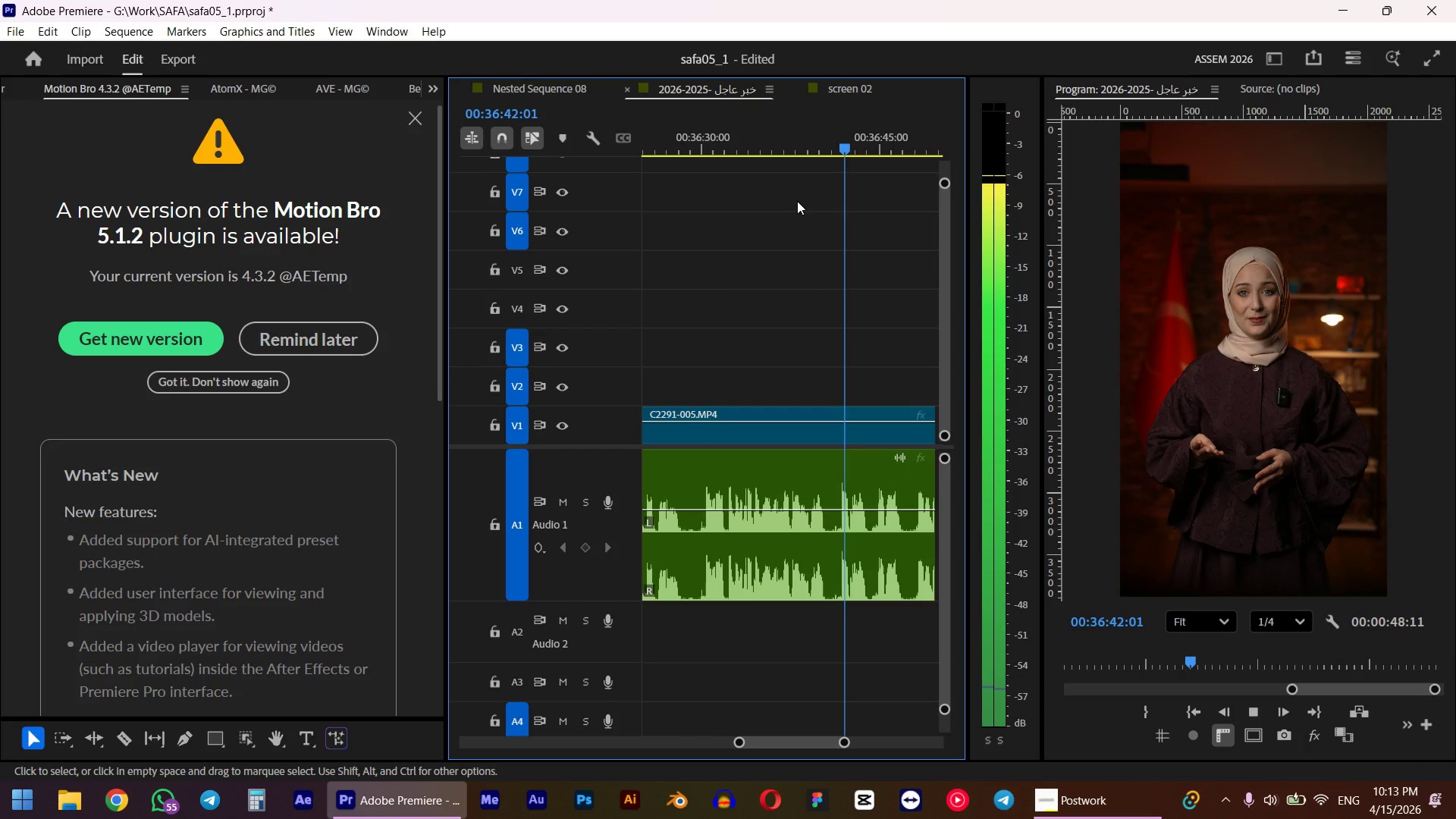 
key(Space)
 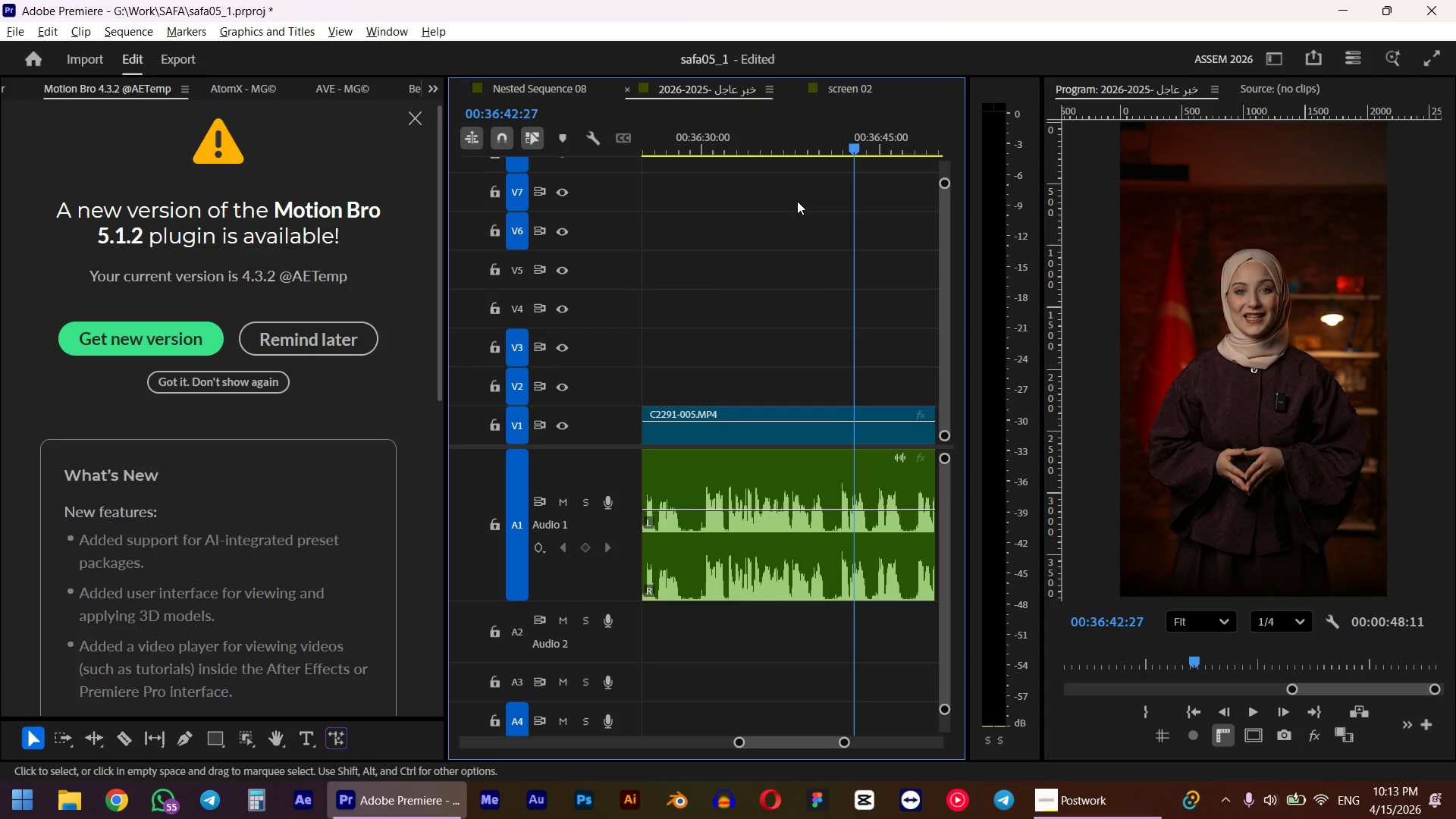 
hold_key(key=AltLeft, duration=0.84)
hold_key(key=AltLeft, duration=1.03)
scroll: coordinate [894, 250], scroll_direction: up, amount: 14.0
 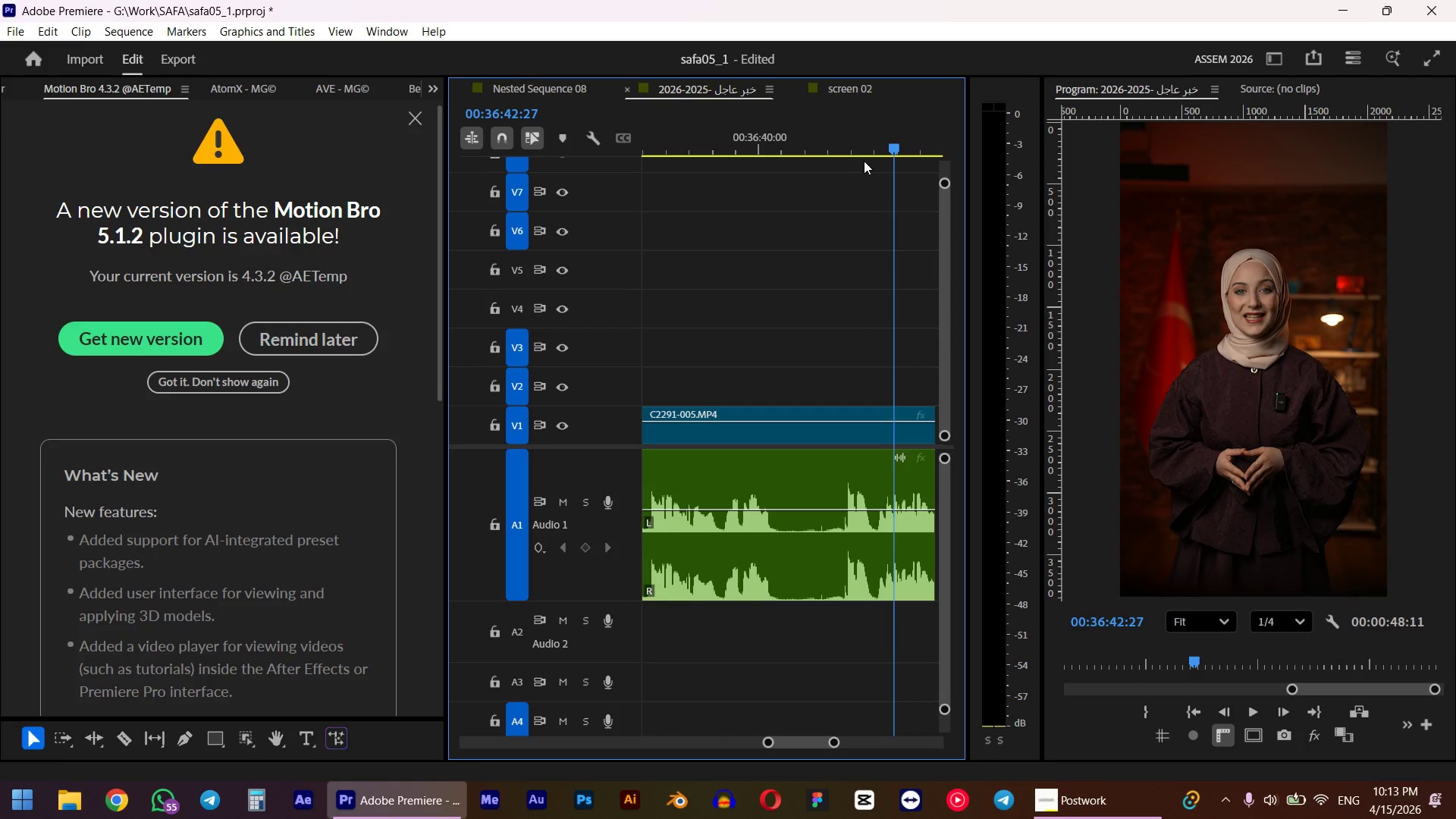 
left_click_drag(start_coordinate=[864, 137], to_coordinate=[844, 156])
 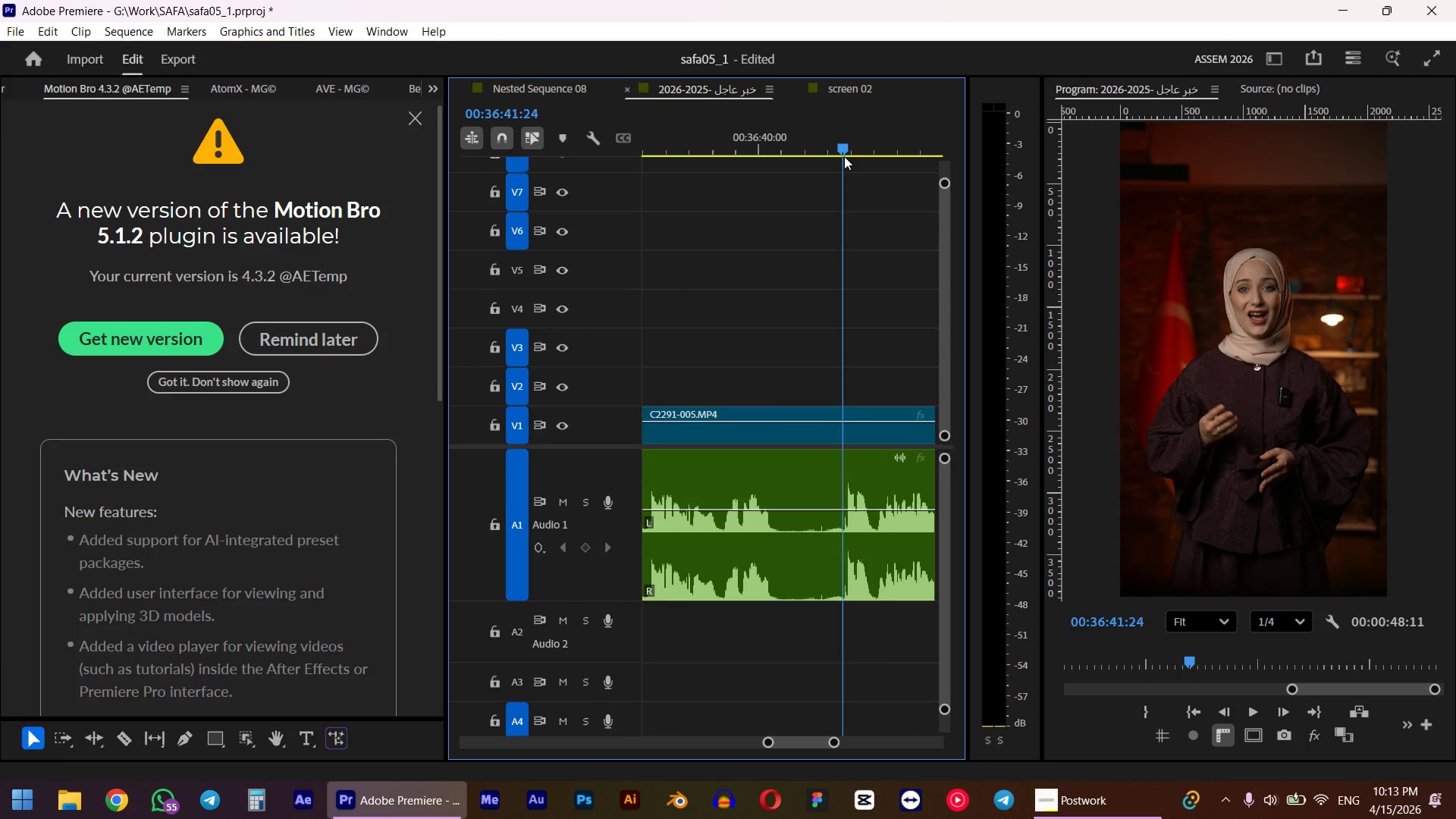 
key(W)
 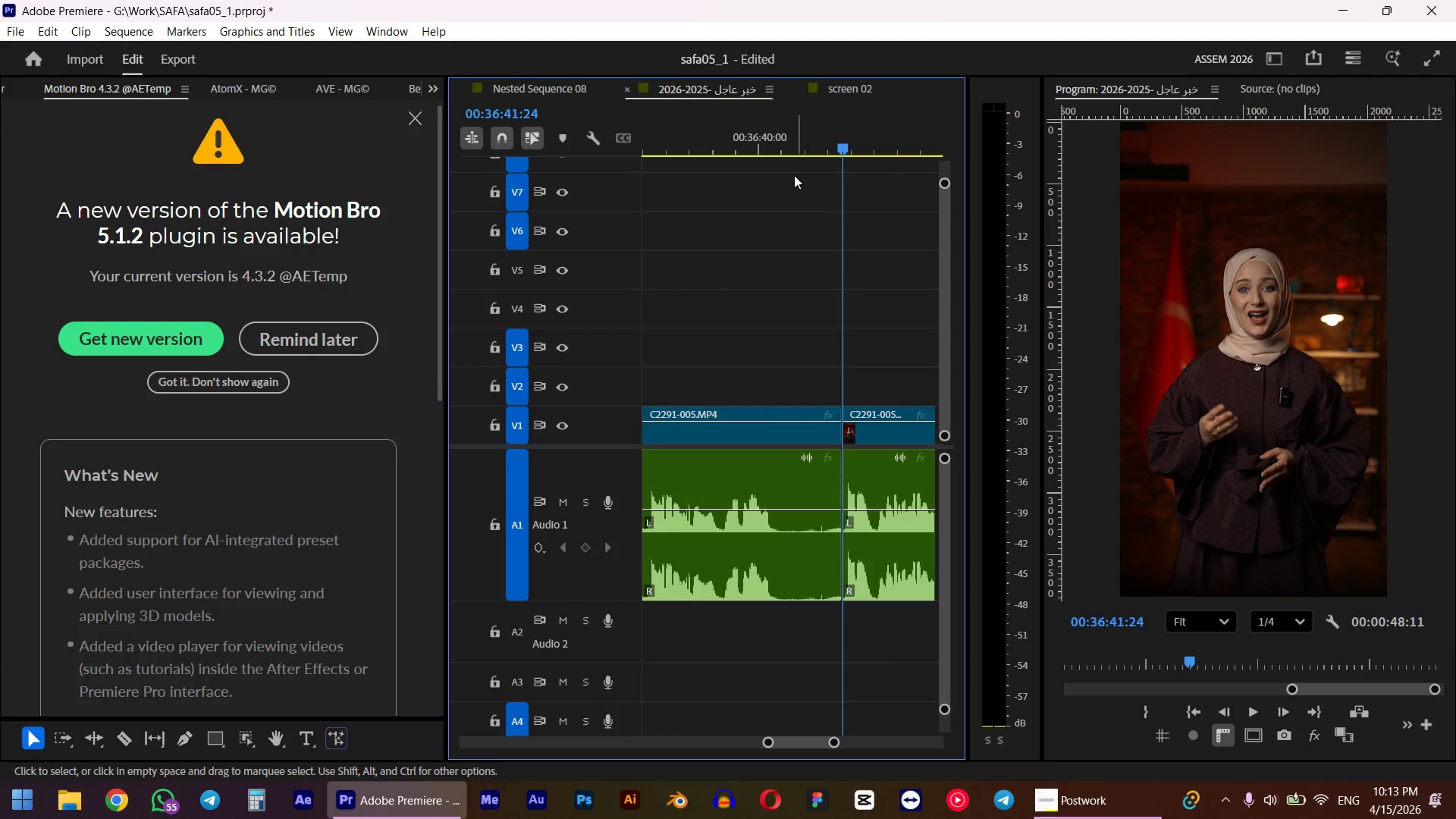 
left_click([740, 141])
 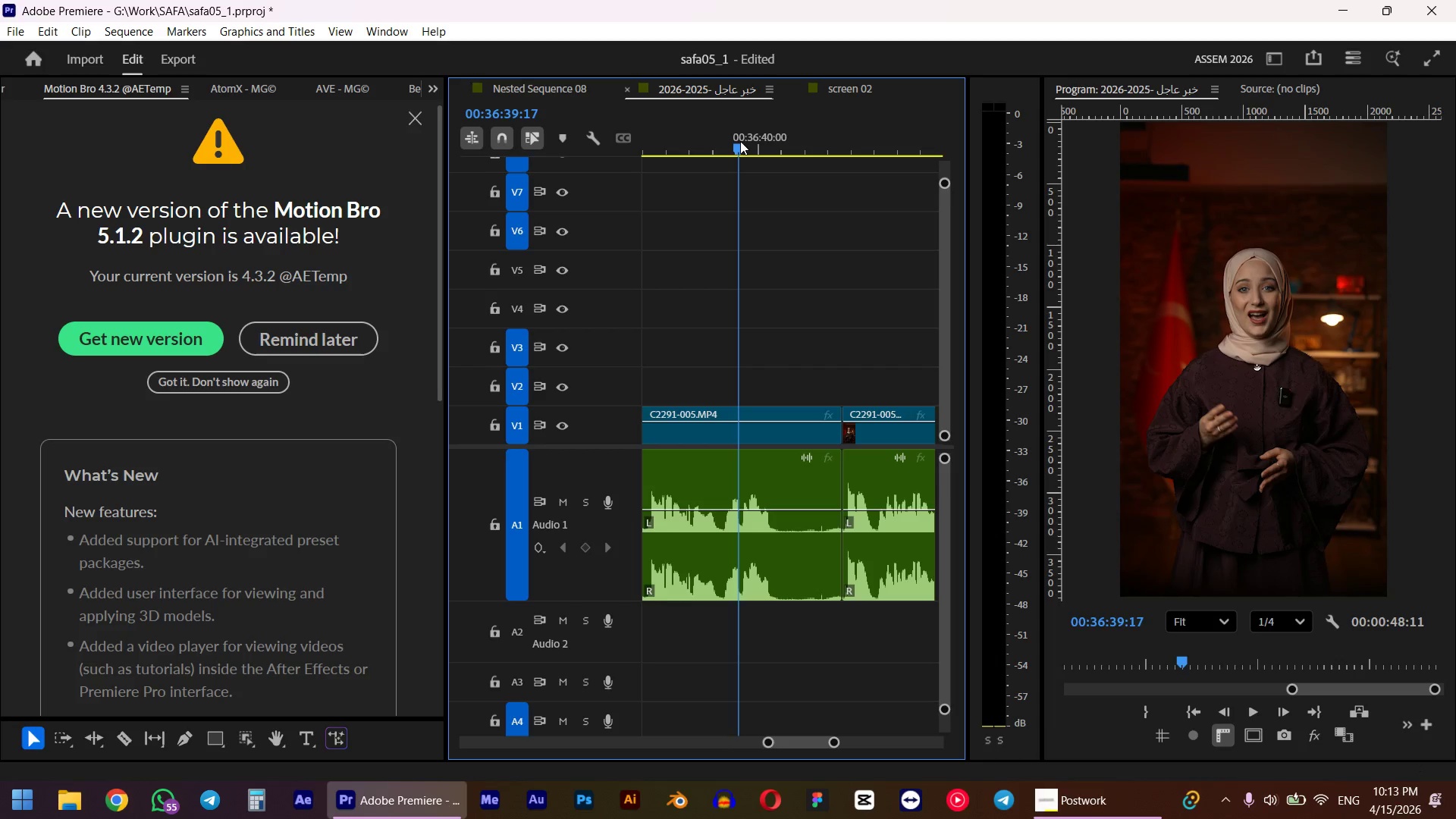 
key(Space)
 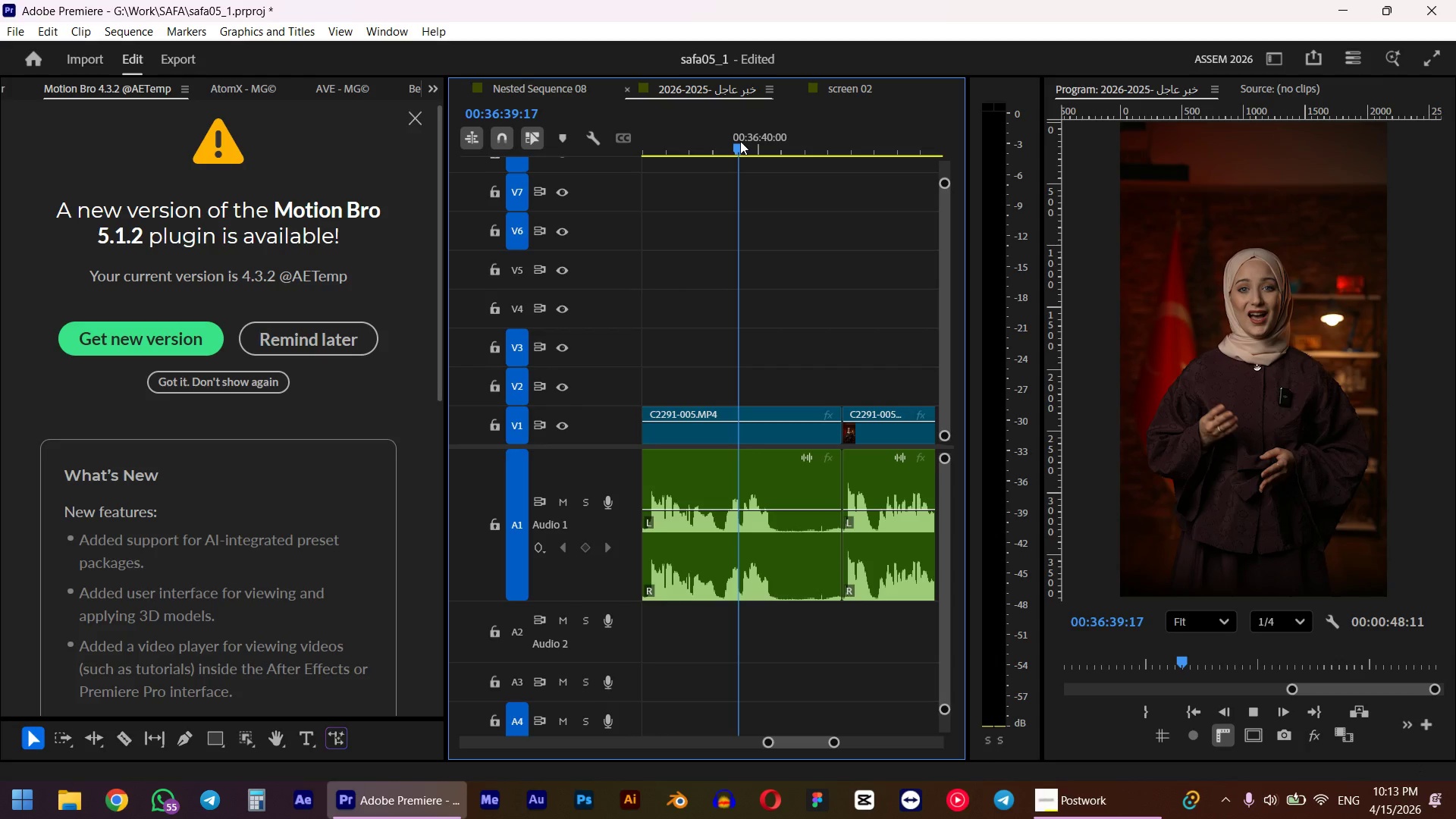 
key(Space)
 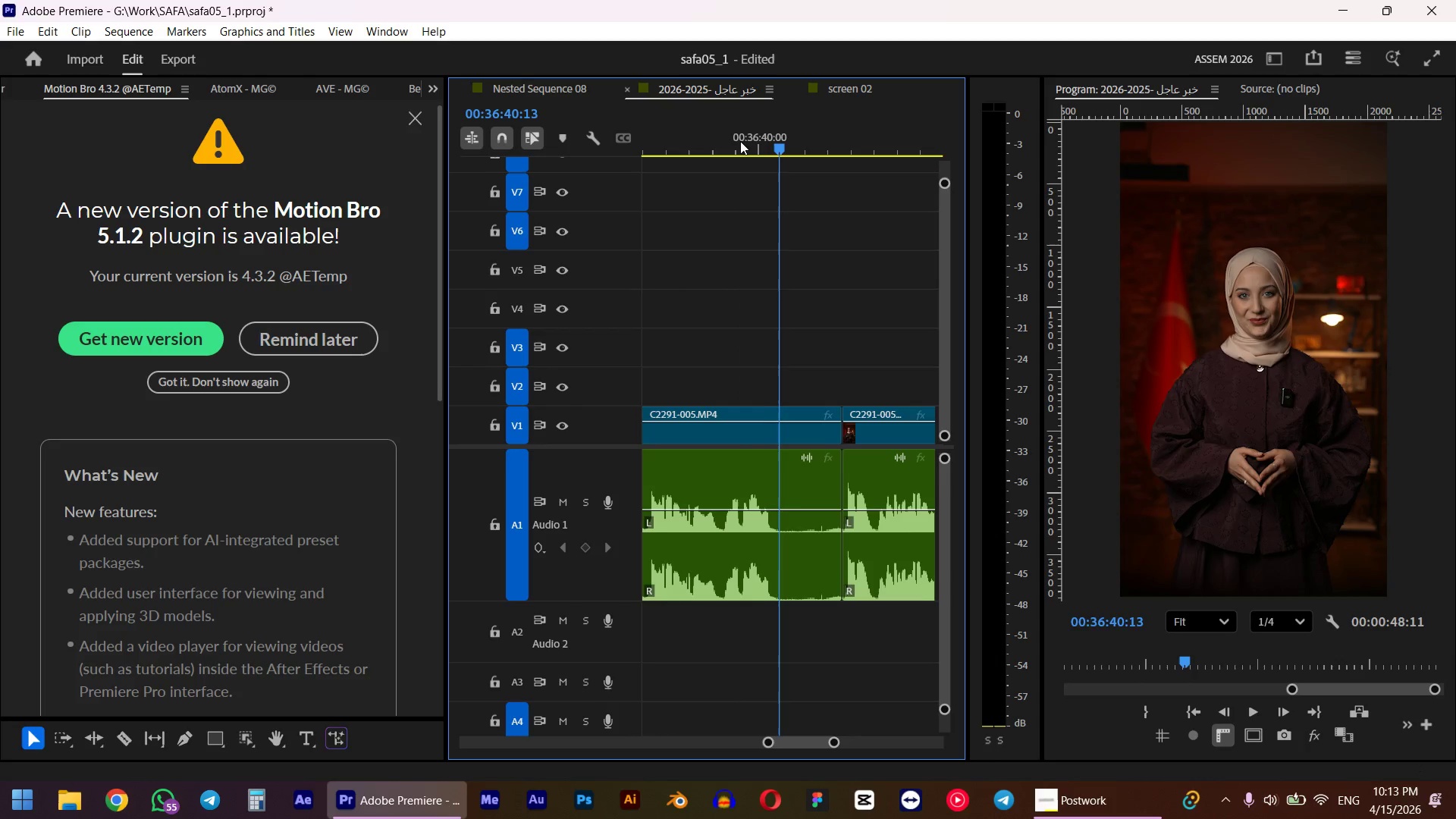 
key(E)
 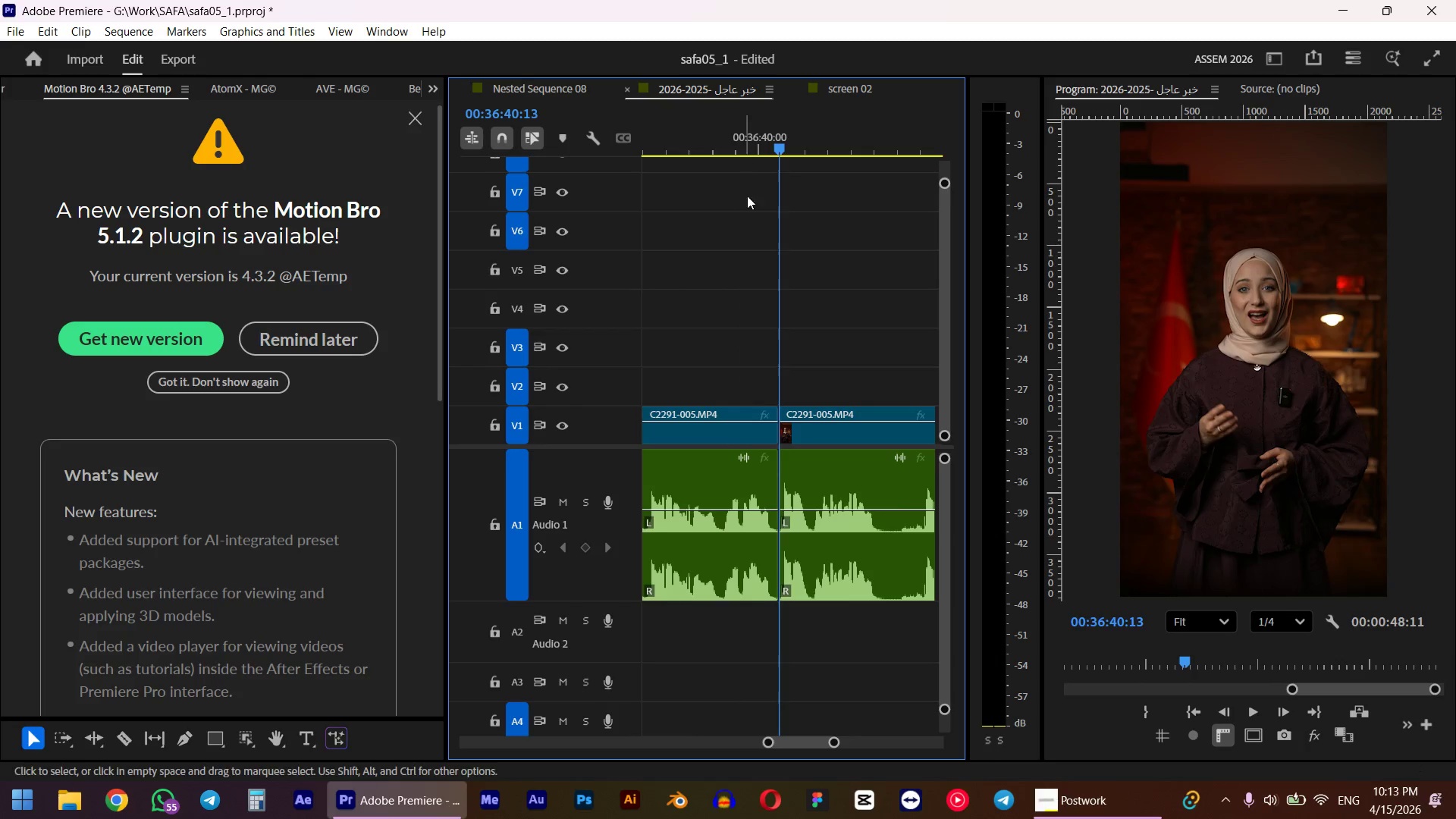 
hold_key(key=AltLeft, duration=0.38)
 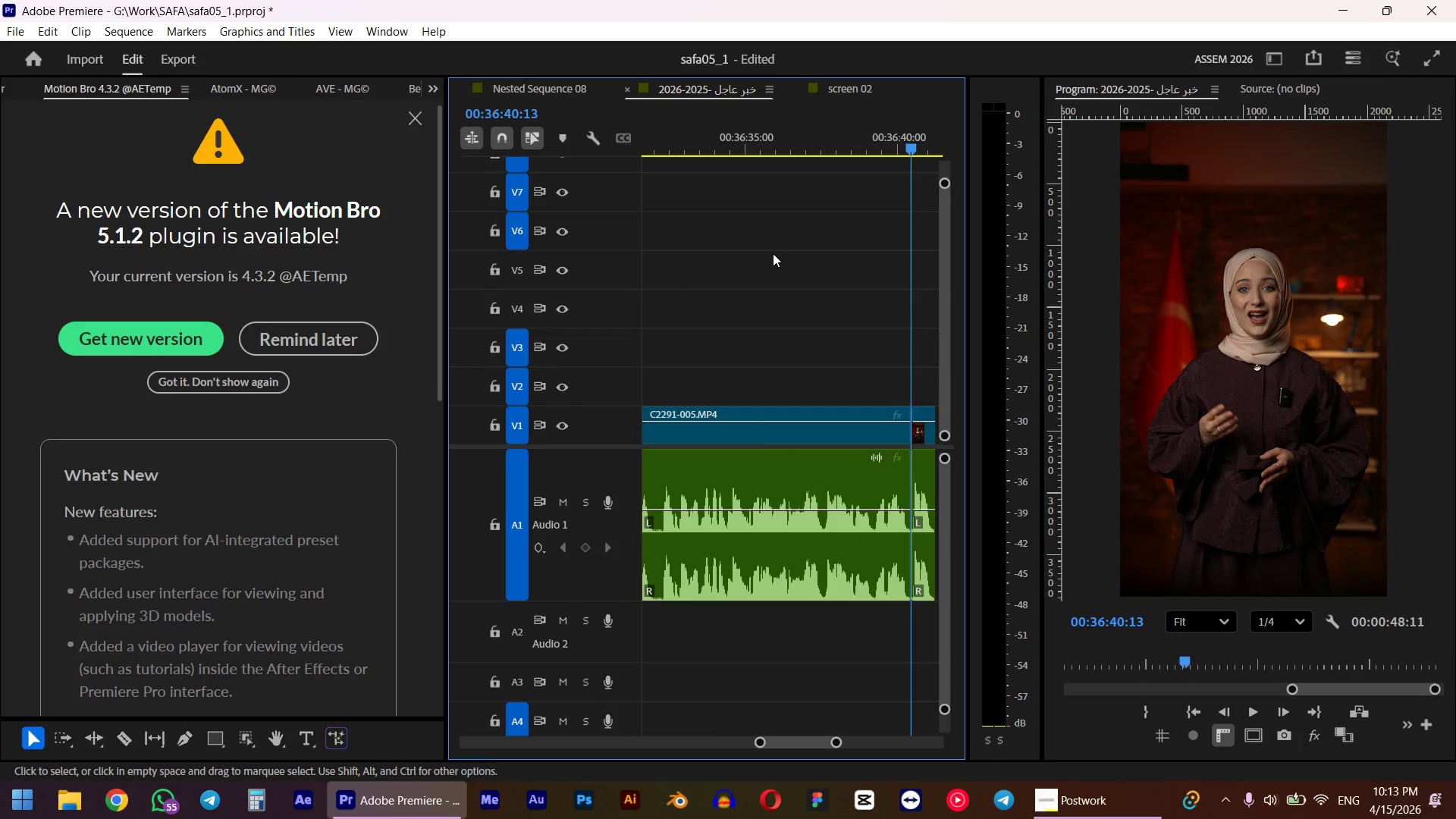 
hold_key(key=AltLeft, duration=0.33)
 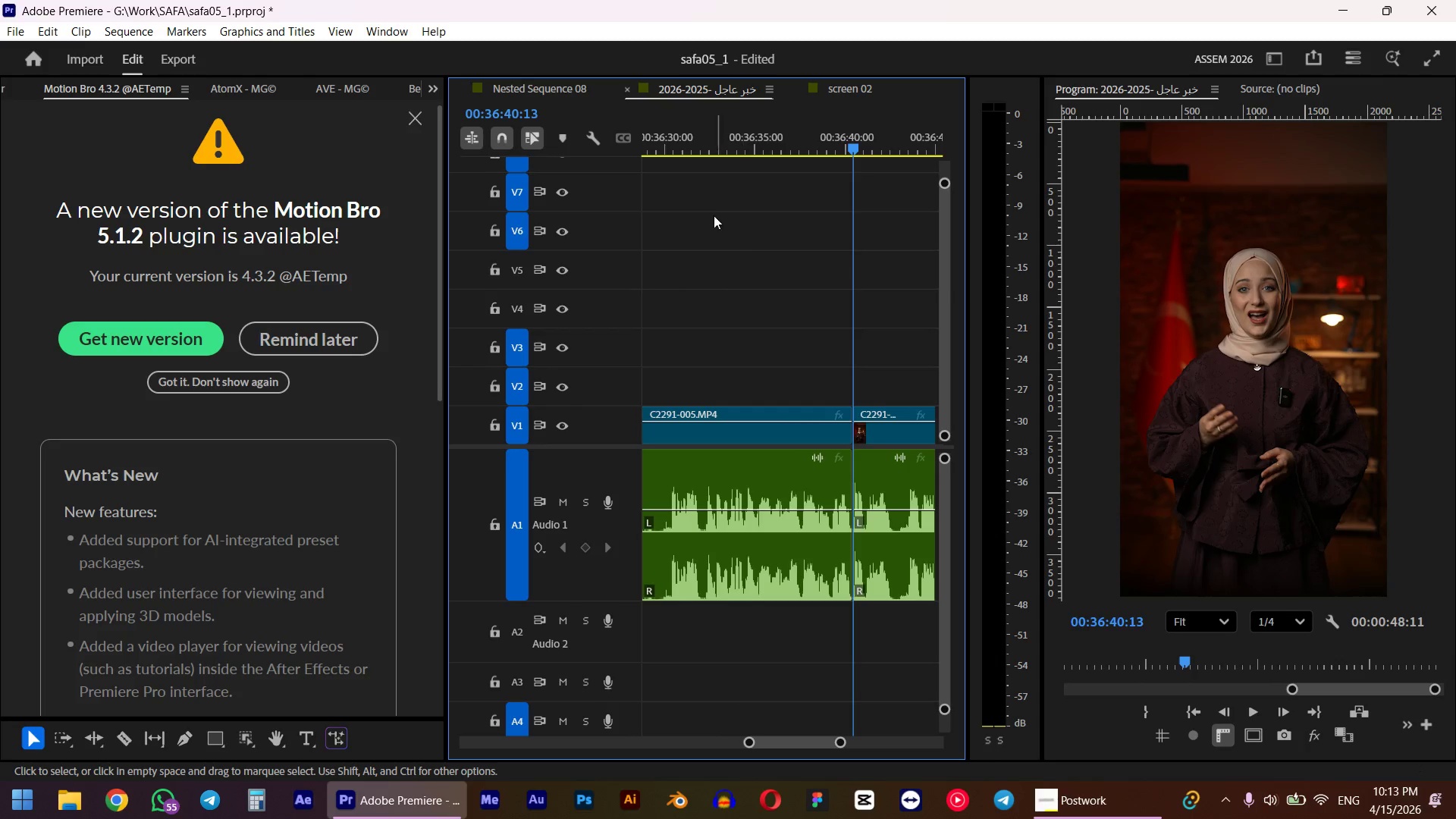 
scroll: coordinate [776, 256], scroll_direction: up, amount: 1.0
 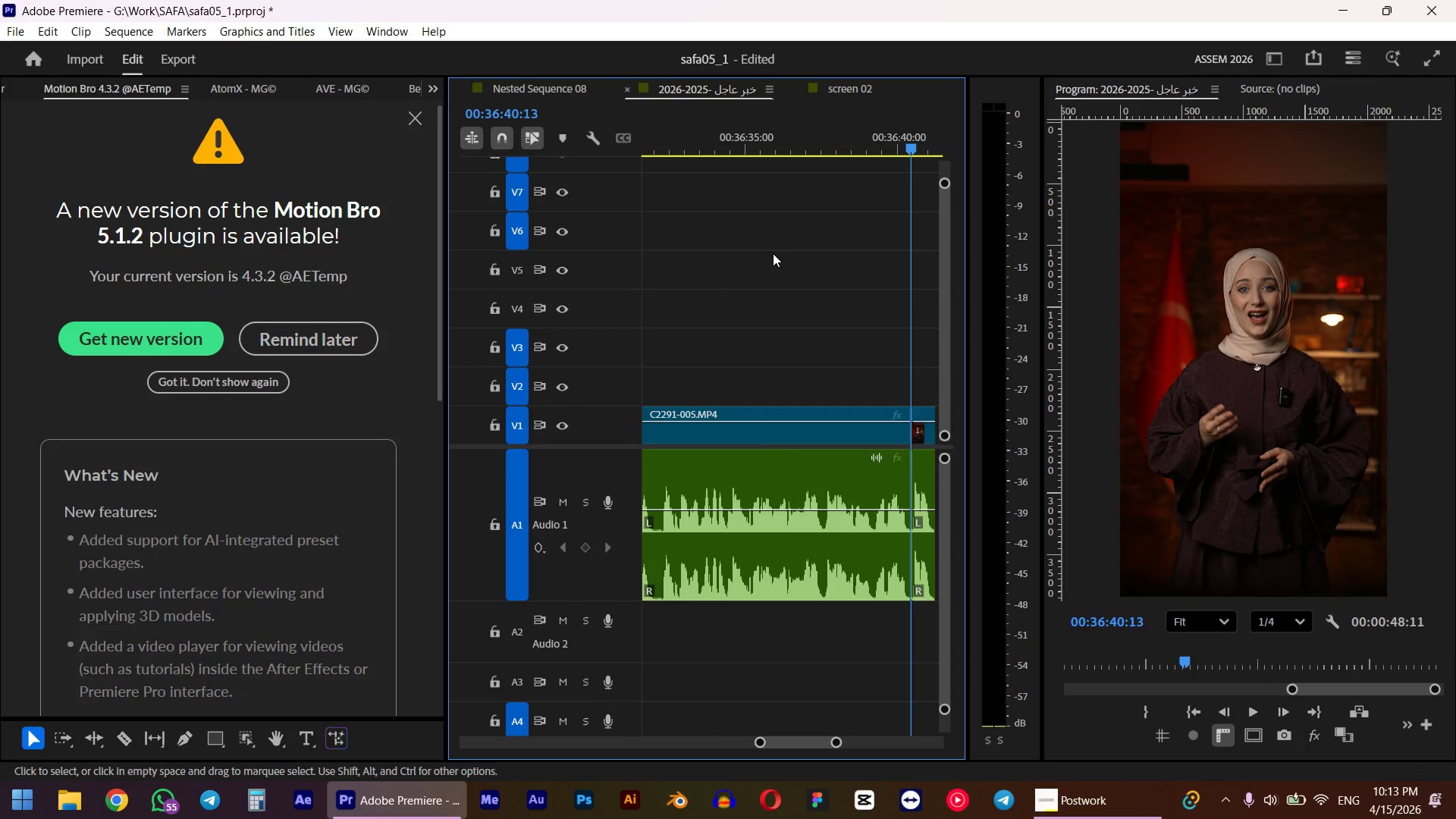 
scroll: coordinate [770, 248], scroll_direction: down, amount: 5.0
 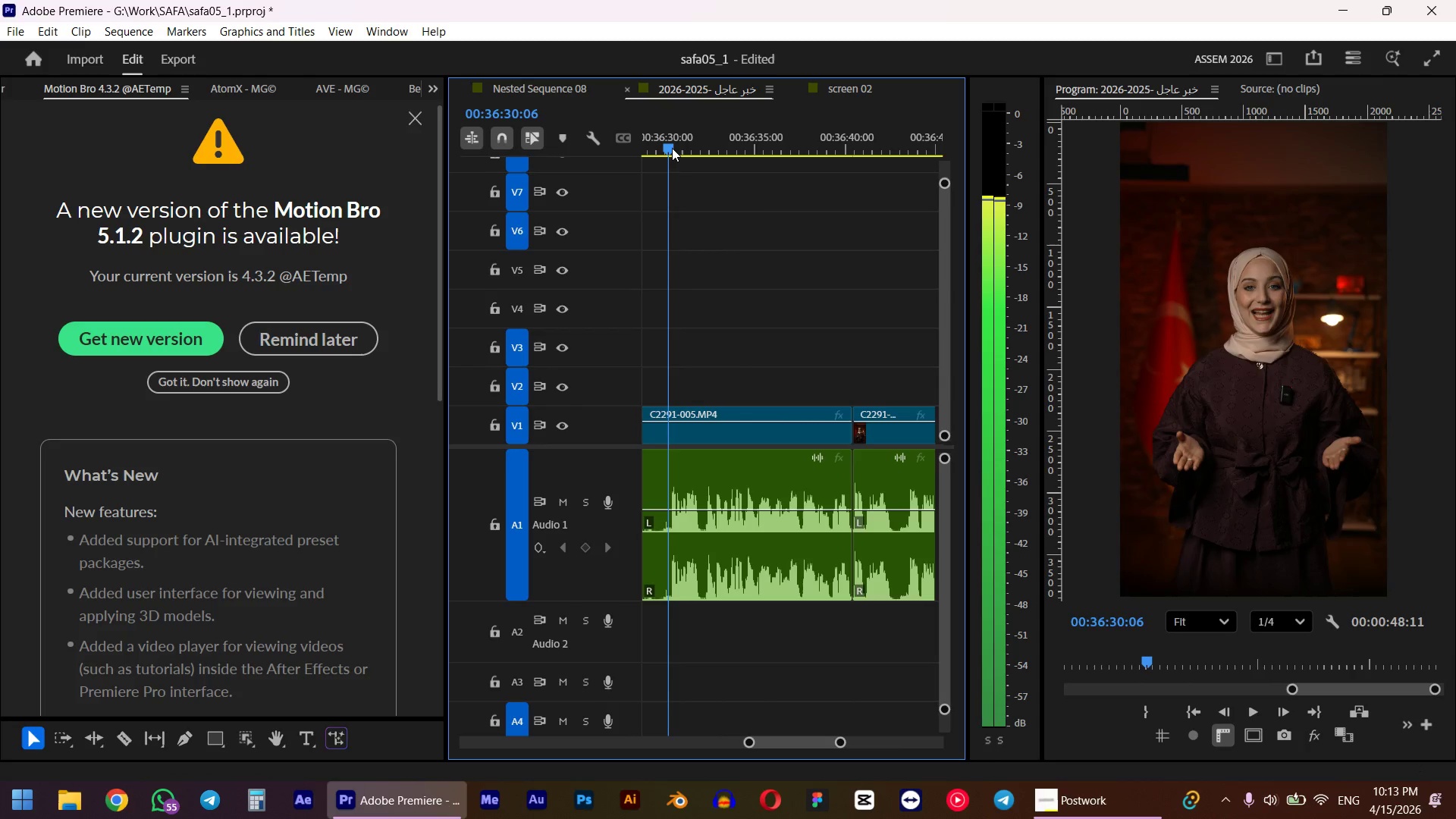 
left_click_drag(start_coordinate=[874, 266], to_coordinate=[831, 474])
 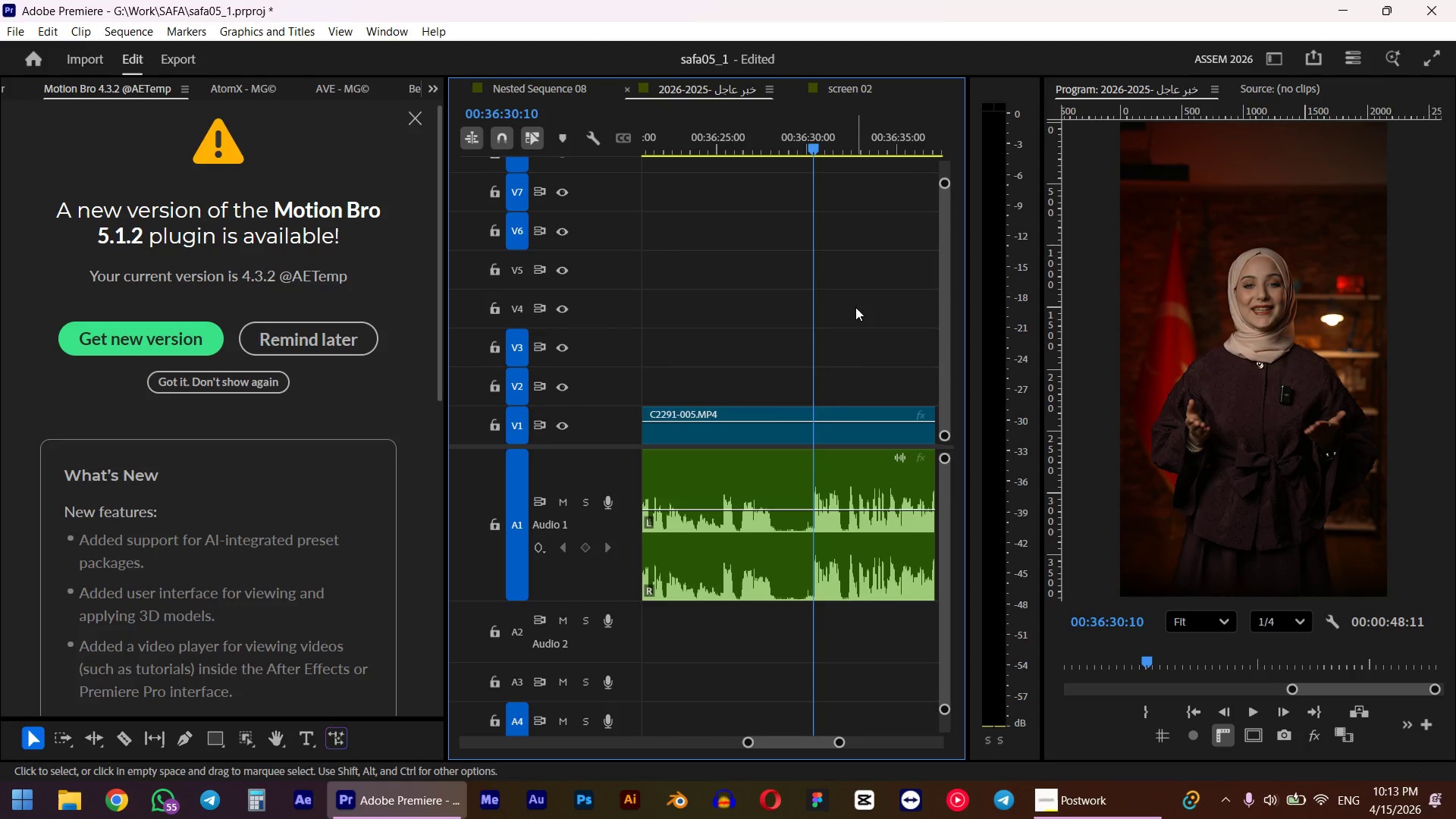 
scroll: coordinate [824, 306], scroll_direction: up, amount: 5.0
 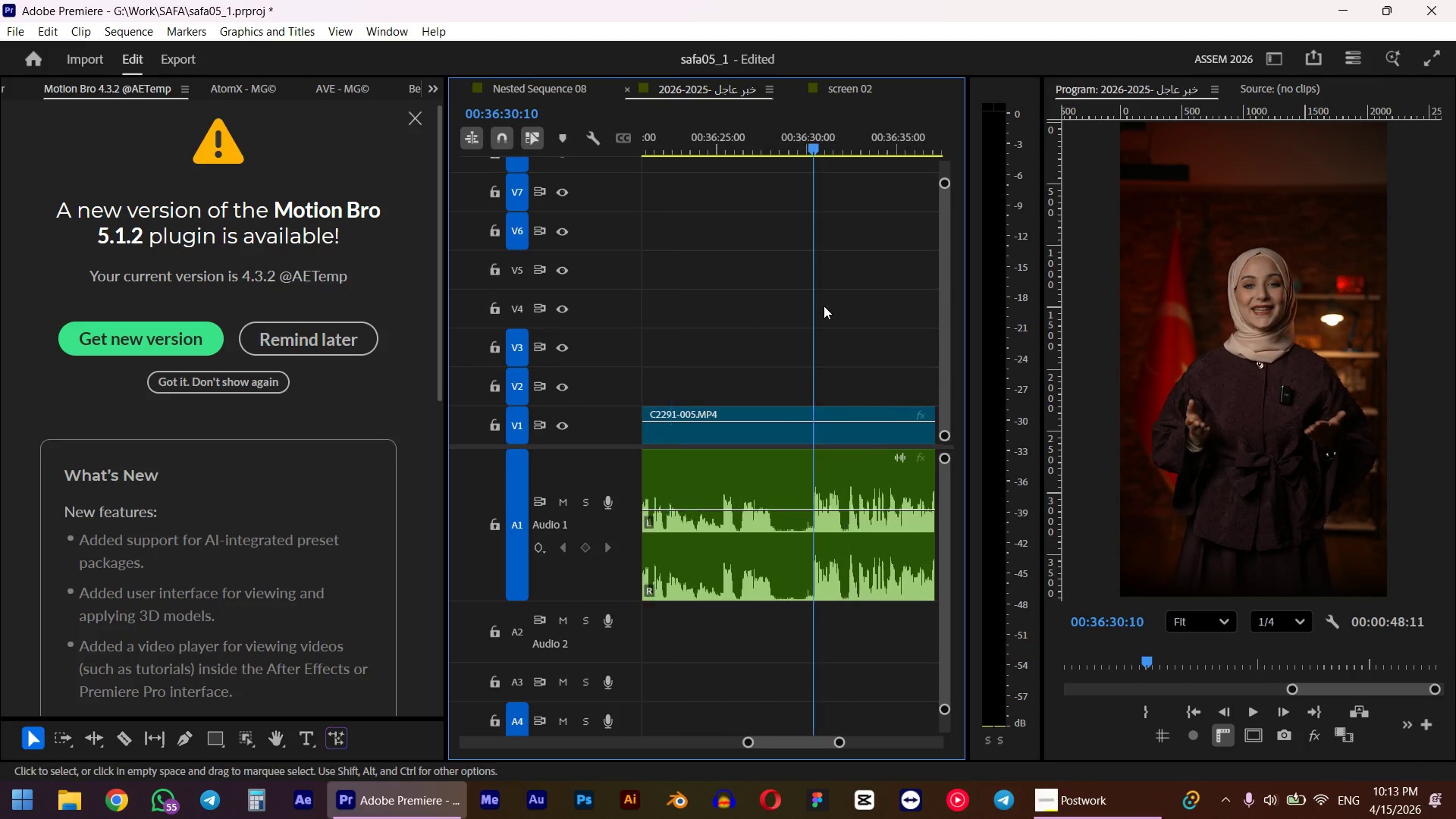 
left_click_drag(start_coordinate=[855, 307], to_coordinate=[827, 511])
 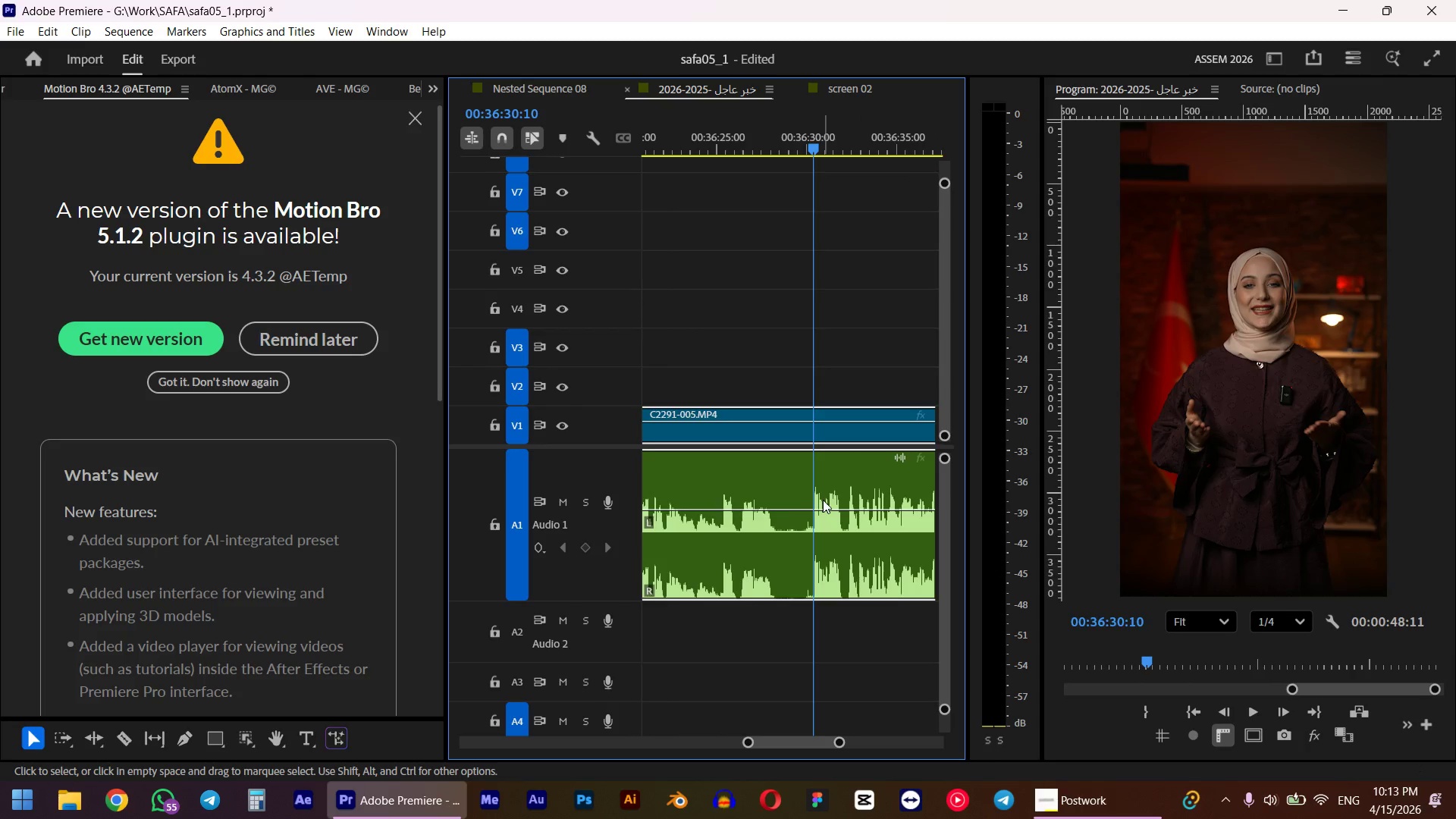 
key(Q)
 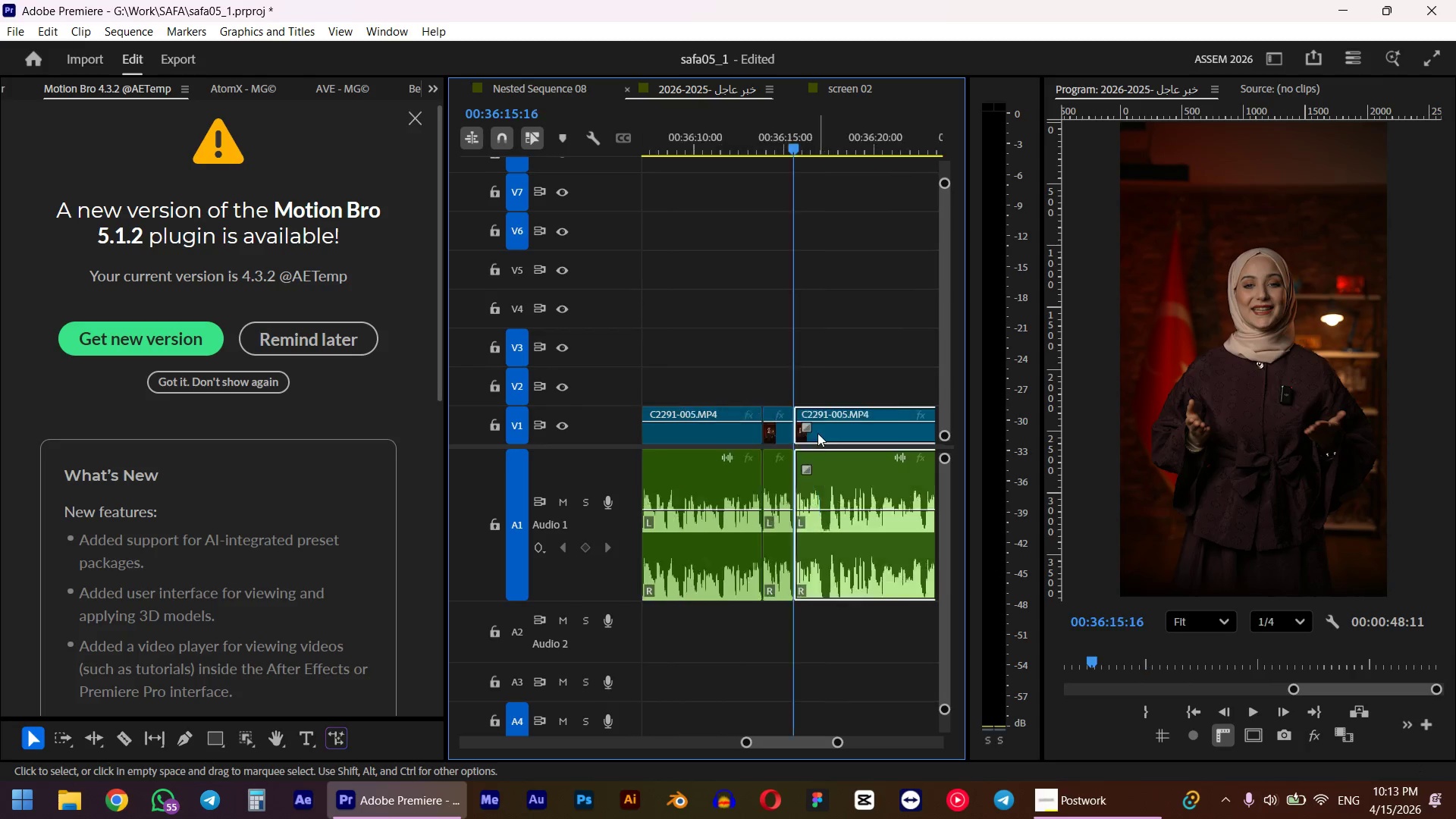 
hold_key(key=AltLeft, duration=0.73)
 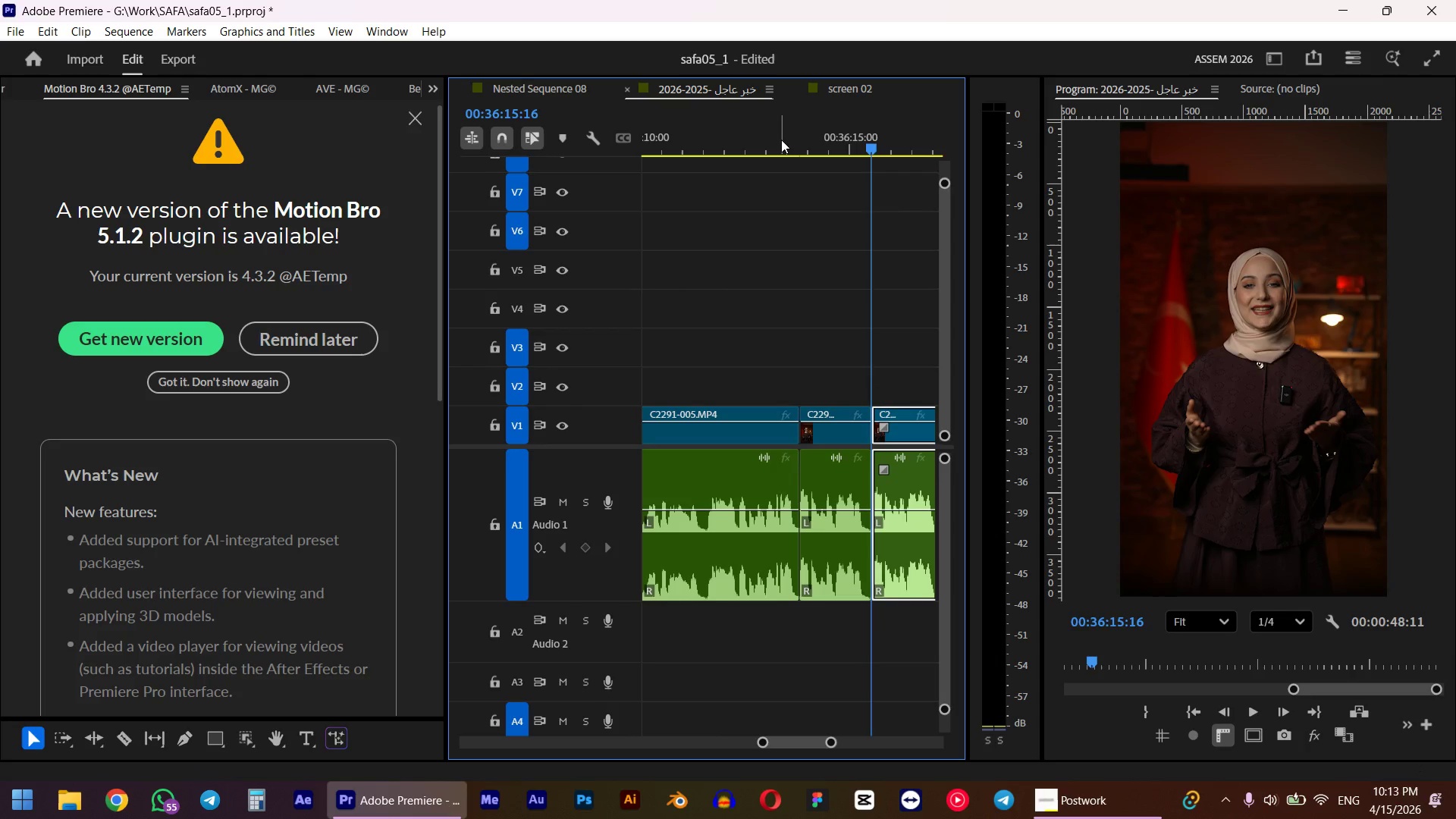 
scroll: coordinate [885, 403], scroll_direction: up, amount: 11.0
 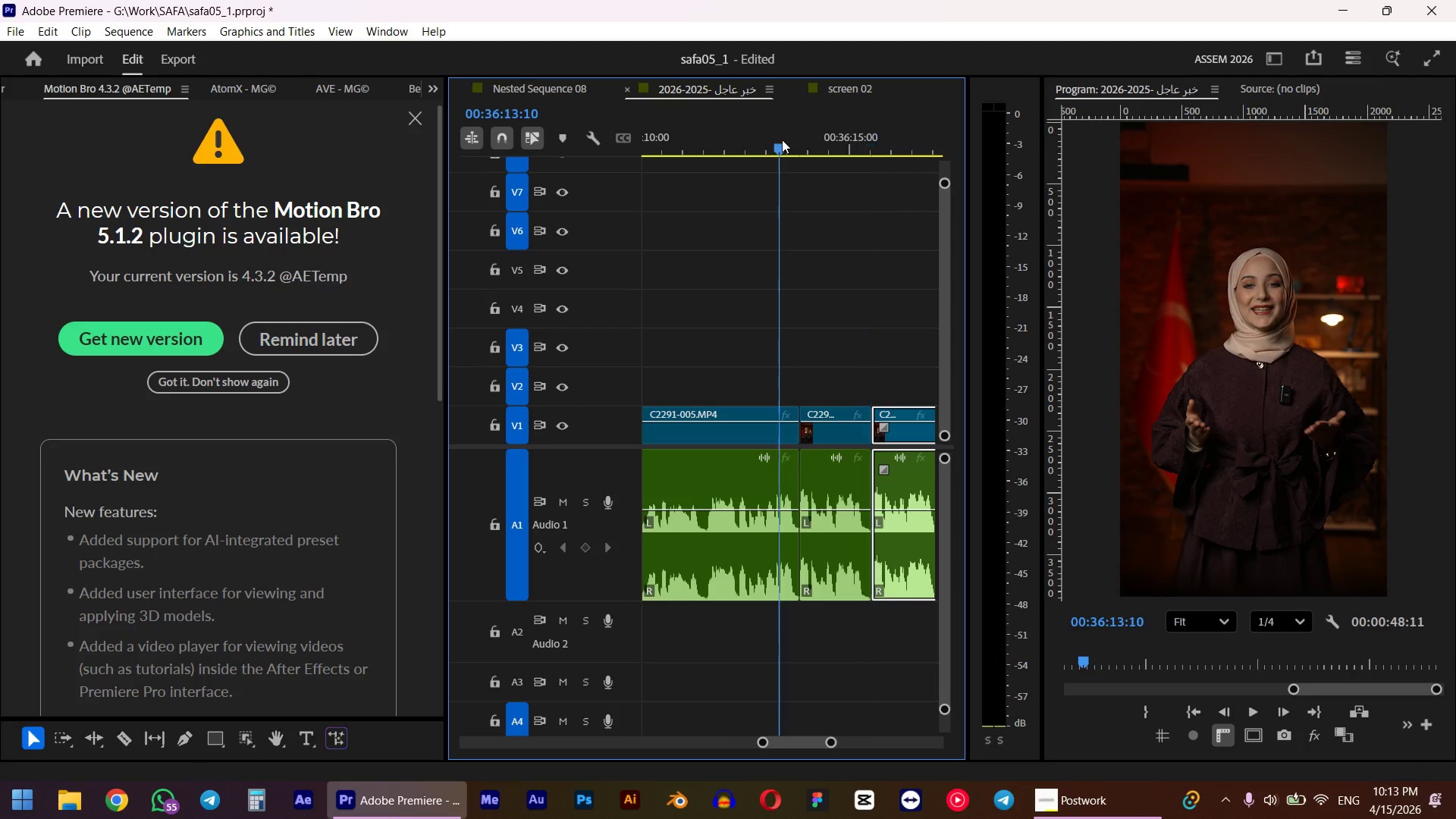 
key(Space)
 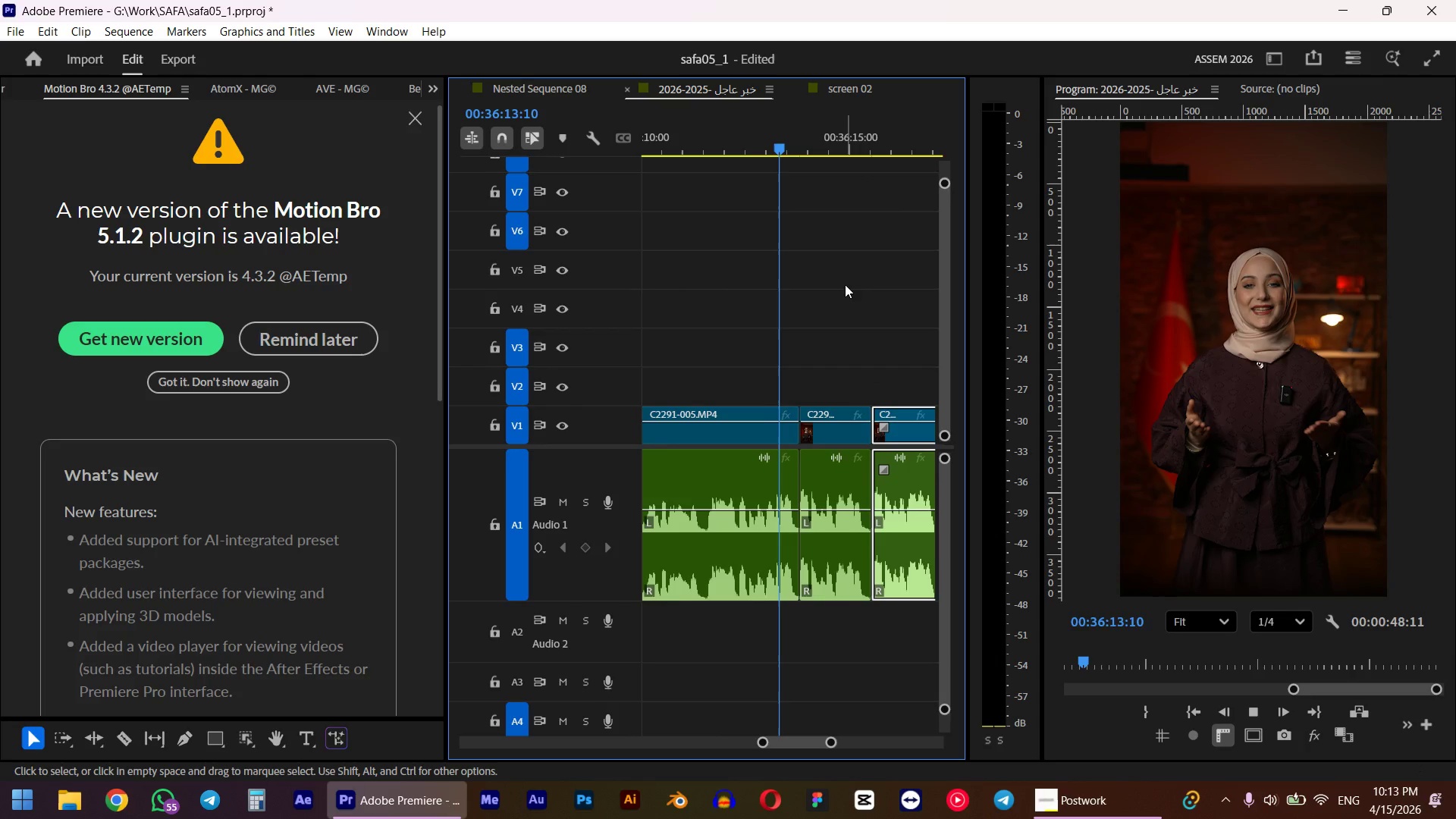 
scroll: coordinate [783, 308], scroll_direction: down, amount: 1.0
 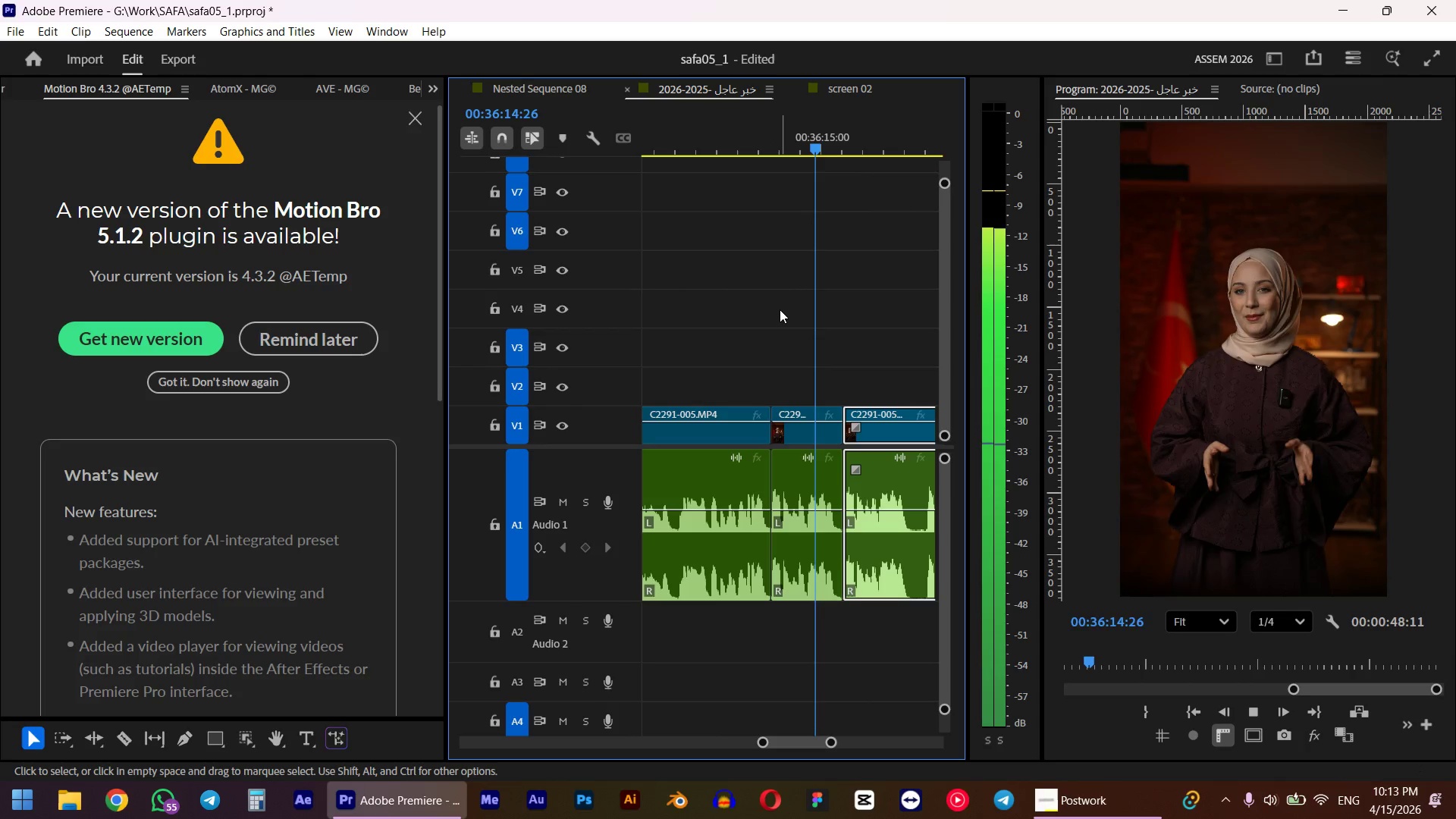 
key(Space)
 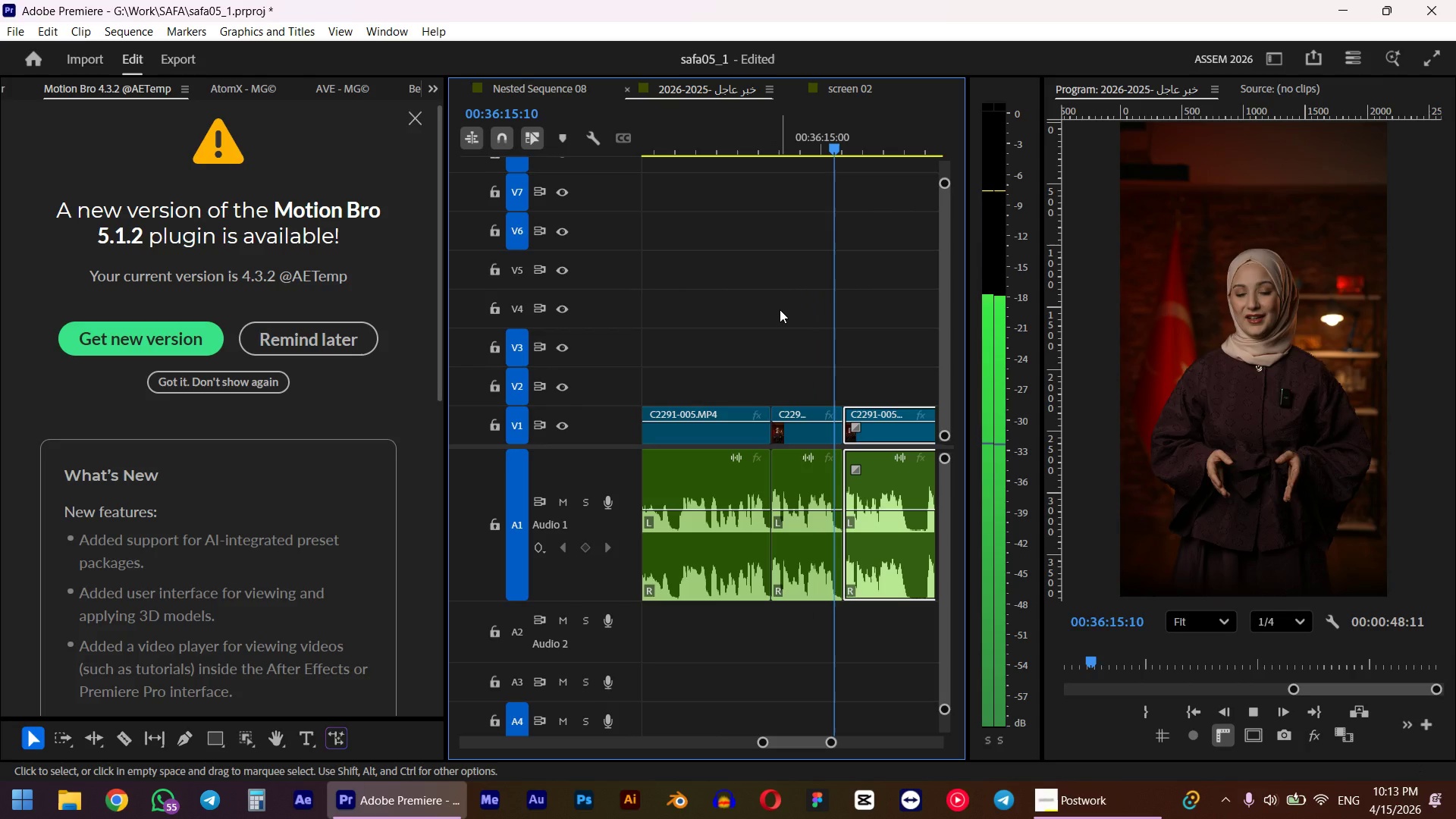 
left_click_drag(start_coordinate=[780, 333], to_coordinate=[783, 491])
 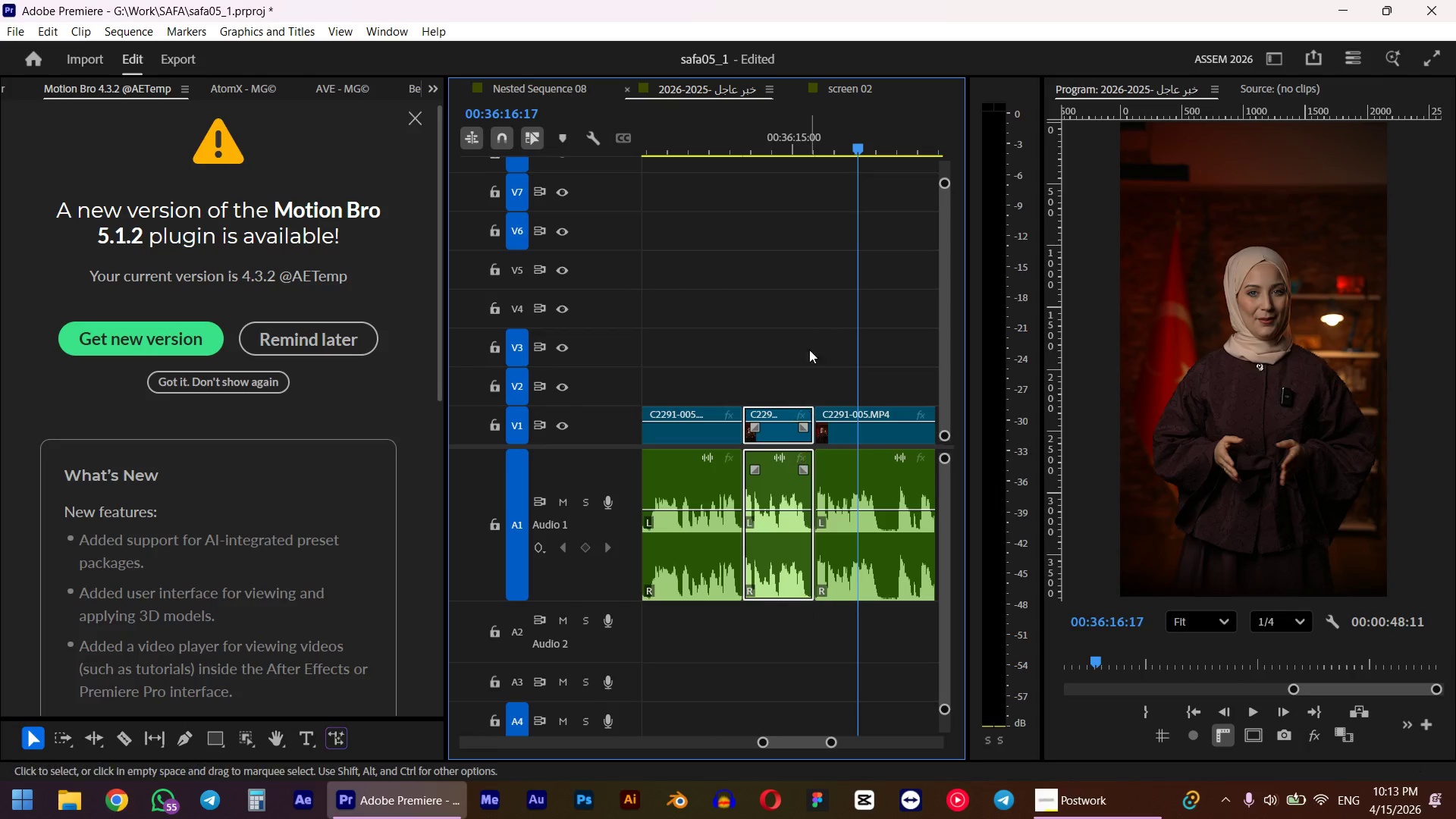 
scroll: coordinate [780, 309], scroll_direction: down, amount: 1.0
 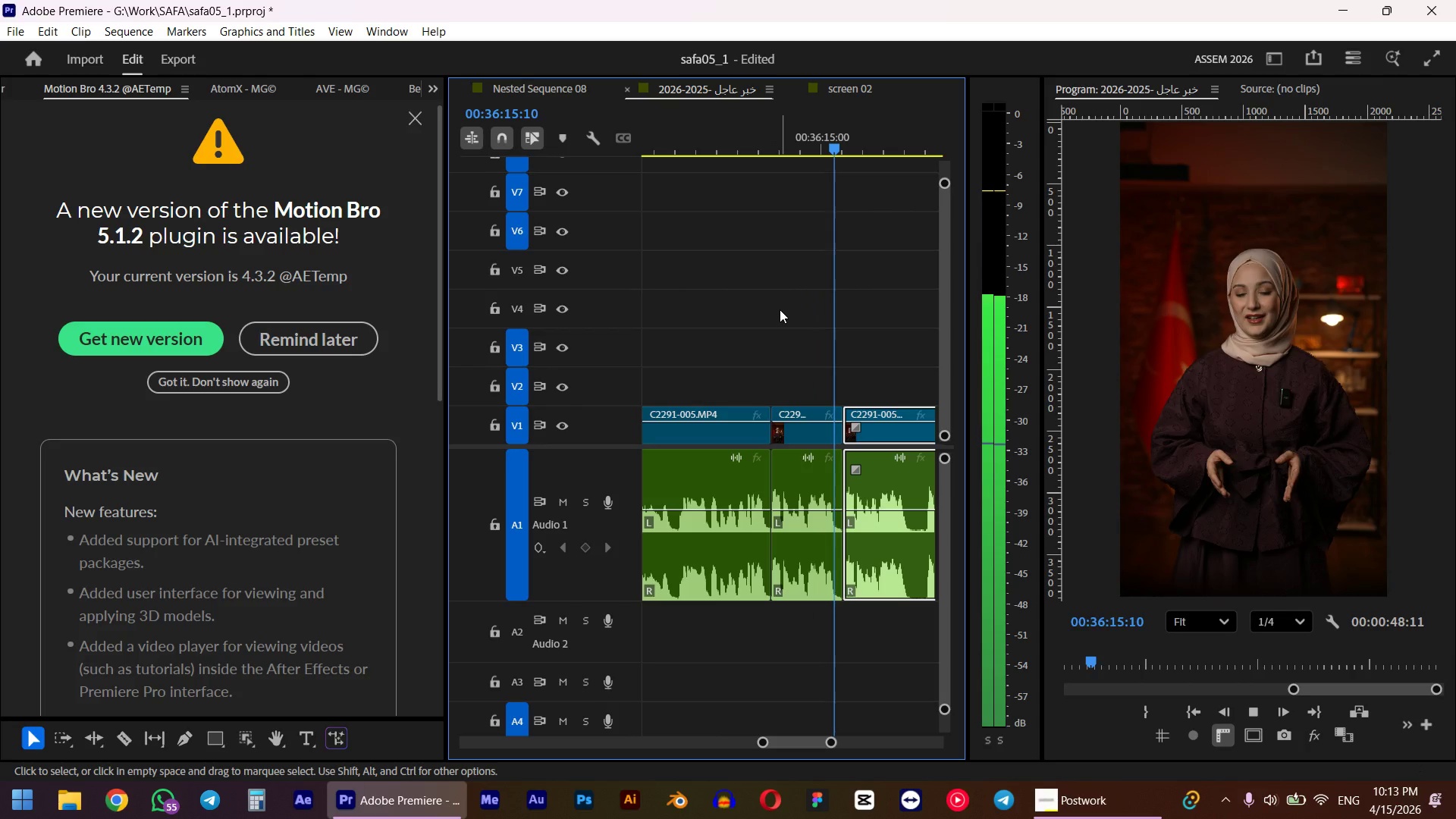 
left_click([802, 326])
 